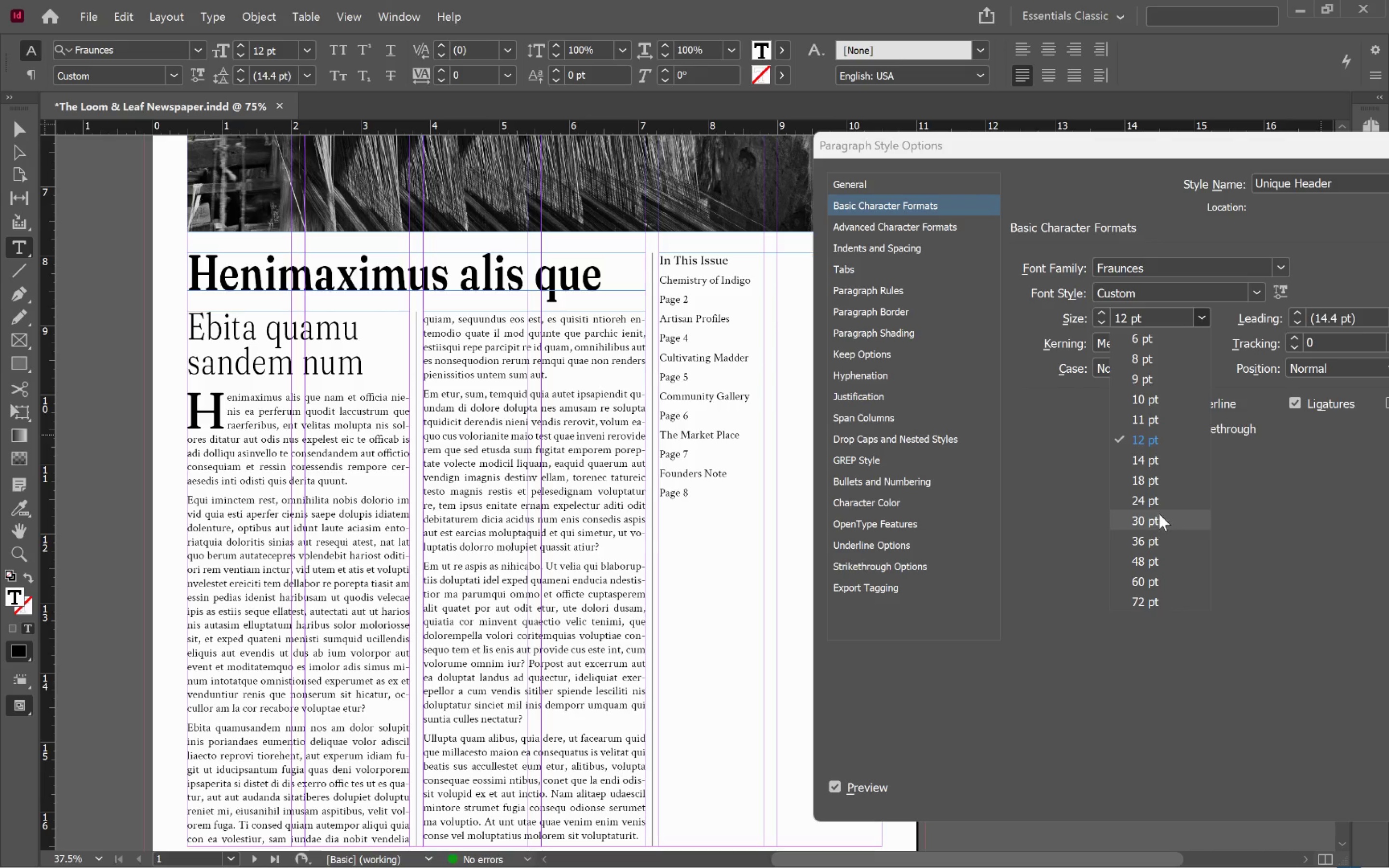 
left_click([1163, 505])
 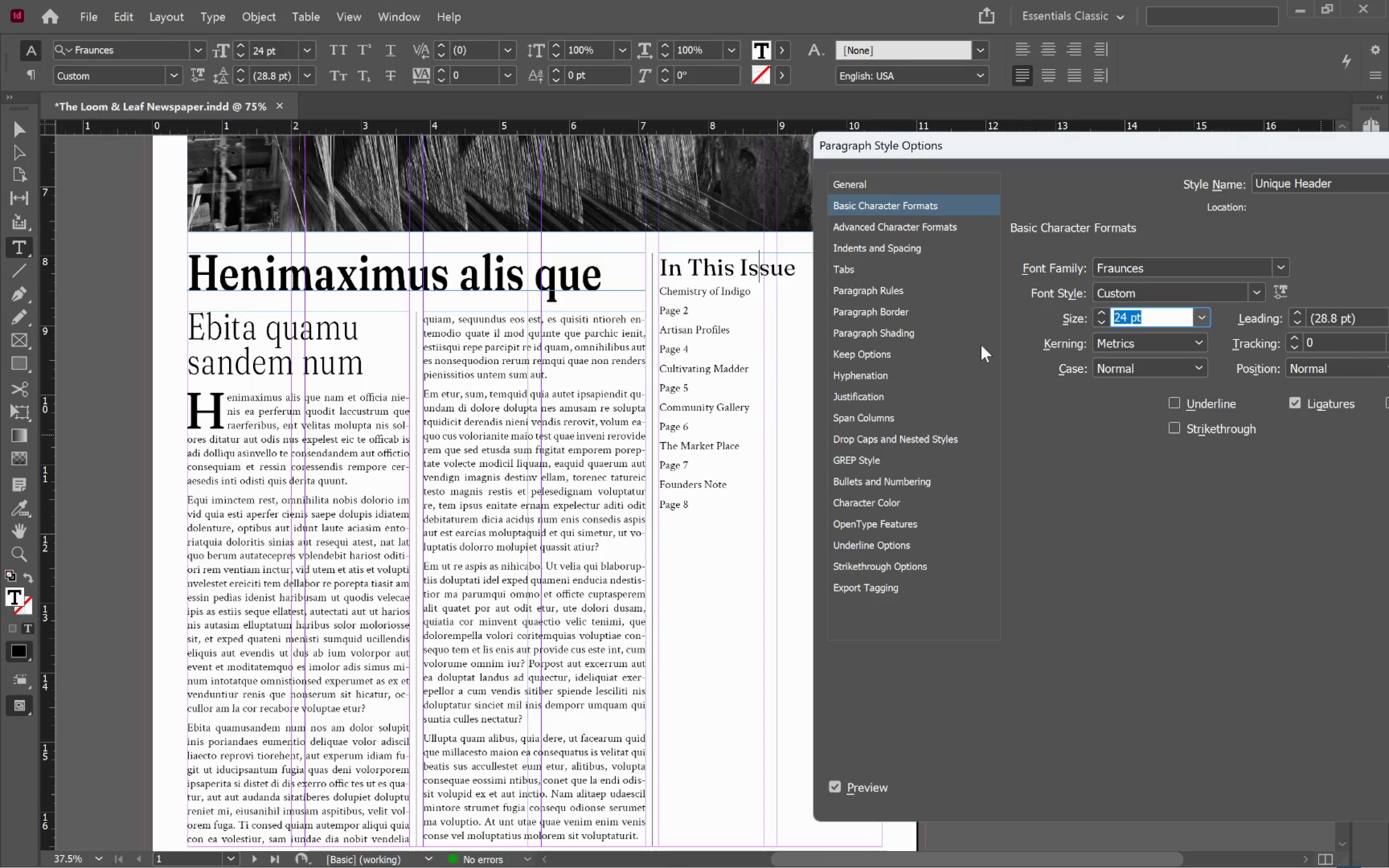 
wait(5.72)
 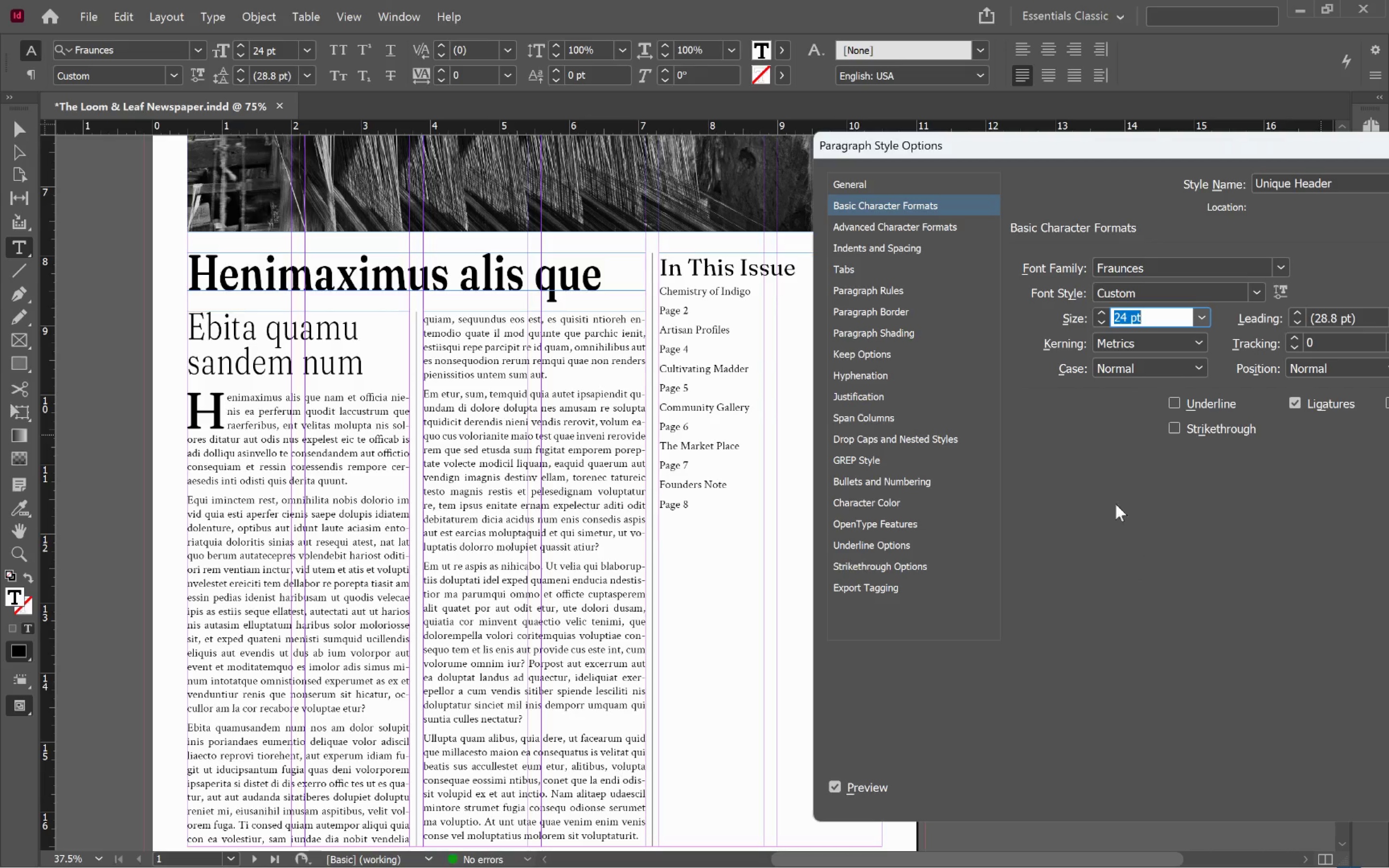 
left_click([913, 245])
 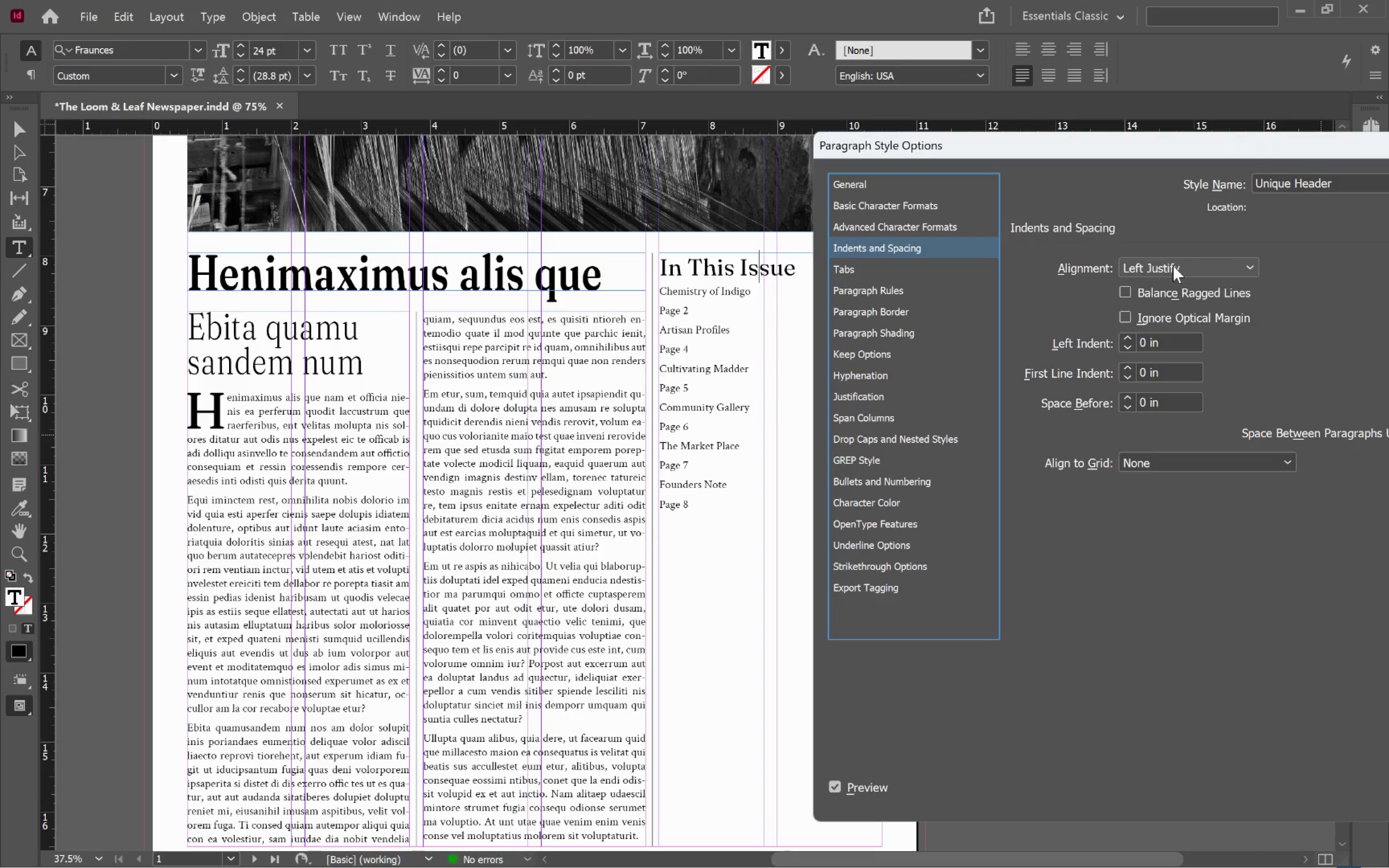 
left_click([1184, 273])
 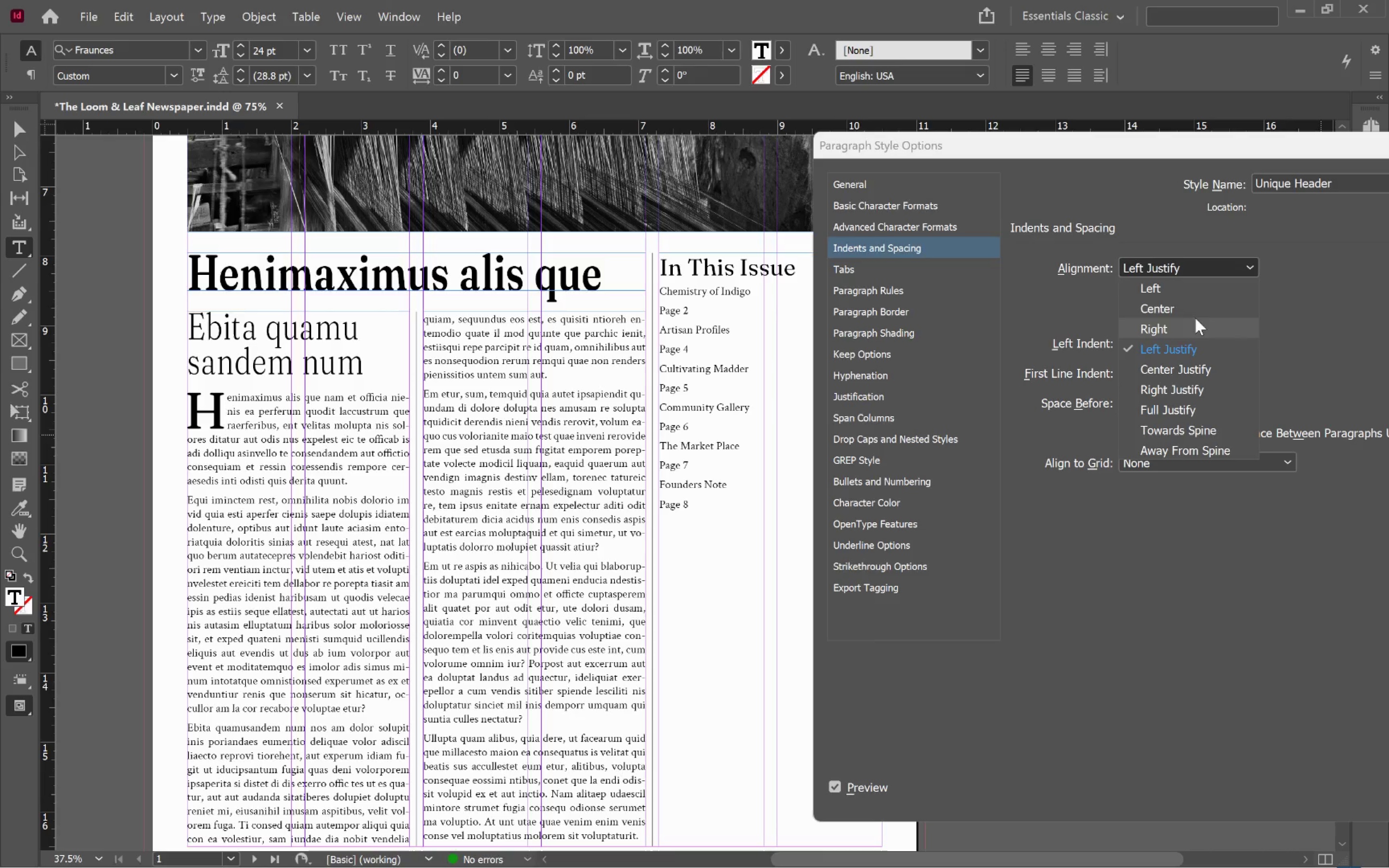 
left_click([1196, 310])
 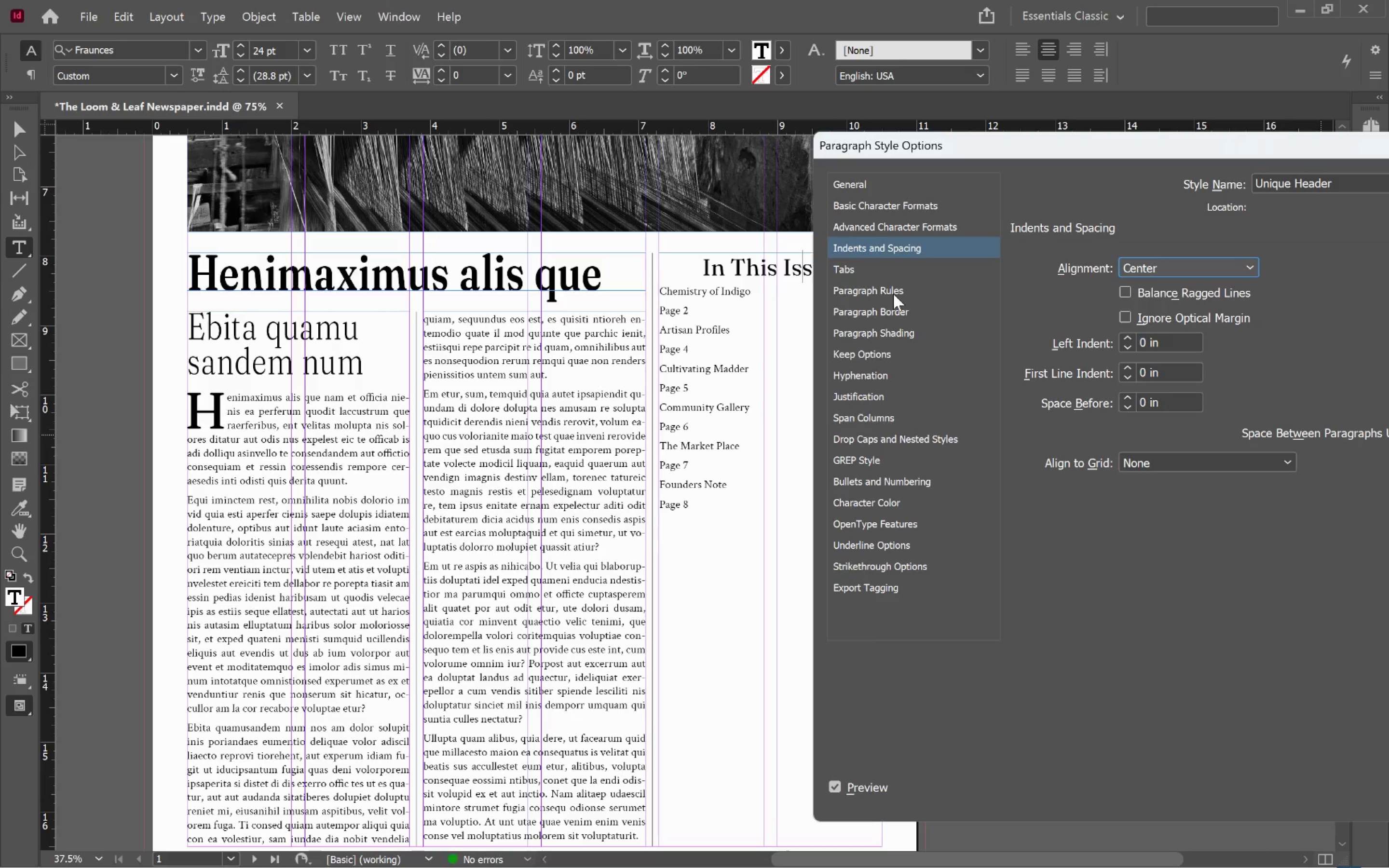 
left_click([919, 308])
 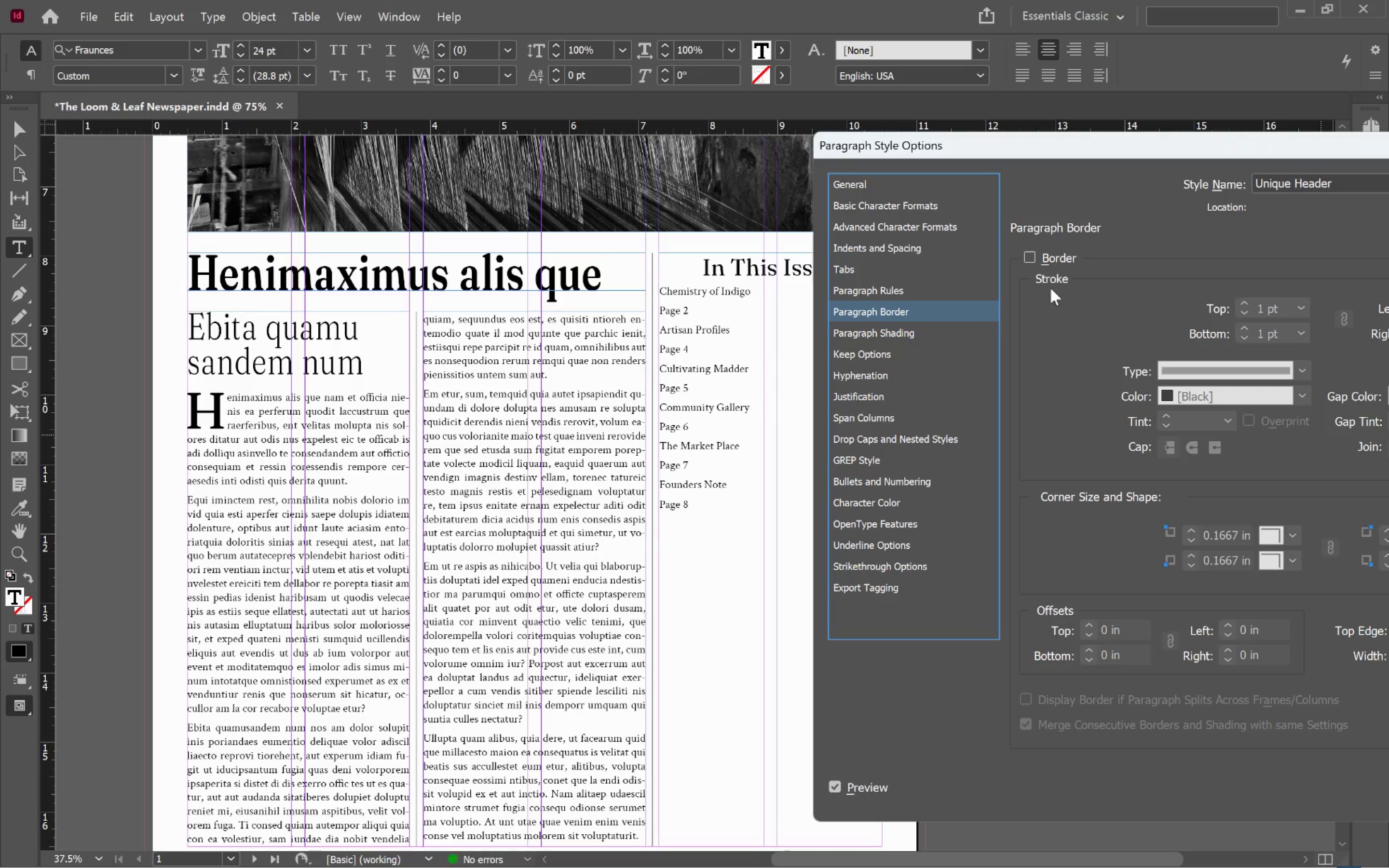 
left_click([1067, 257])
 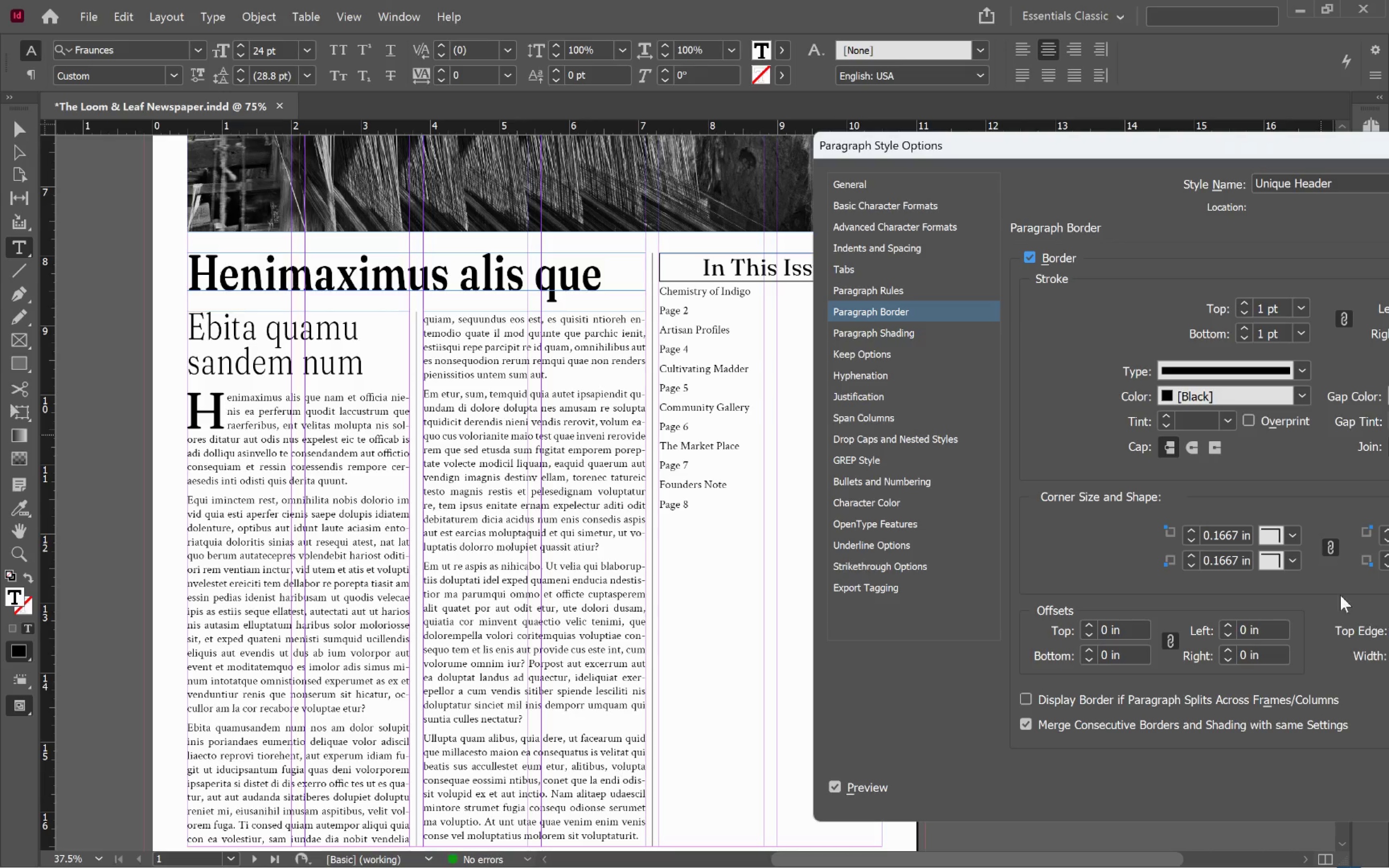 
left_click([1298, 532])
 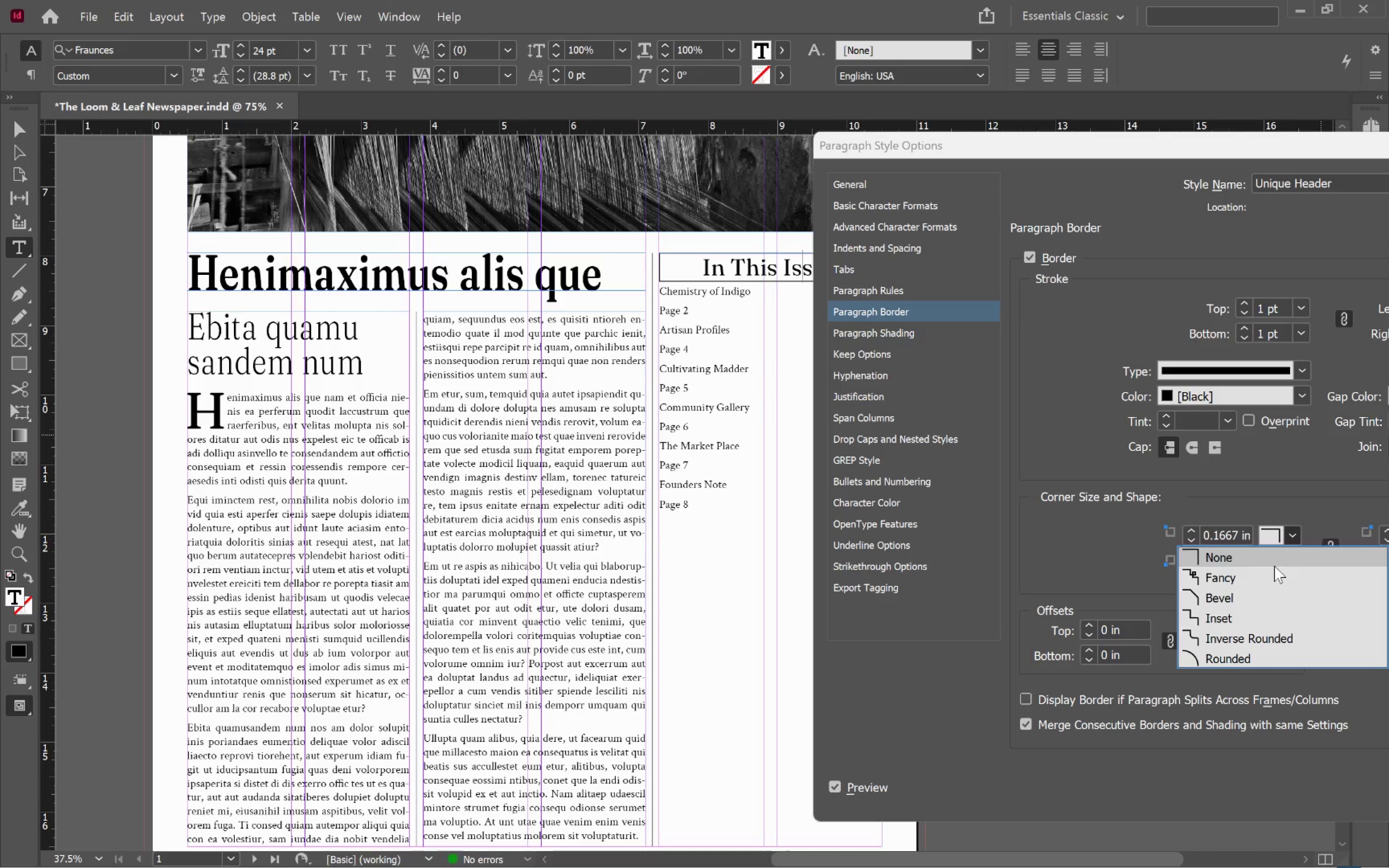 
left_click([1270, 576])
 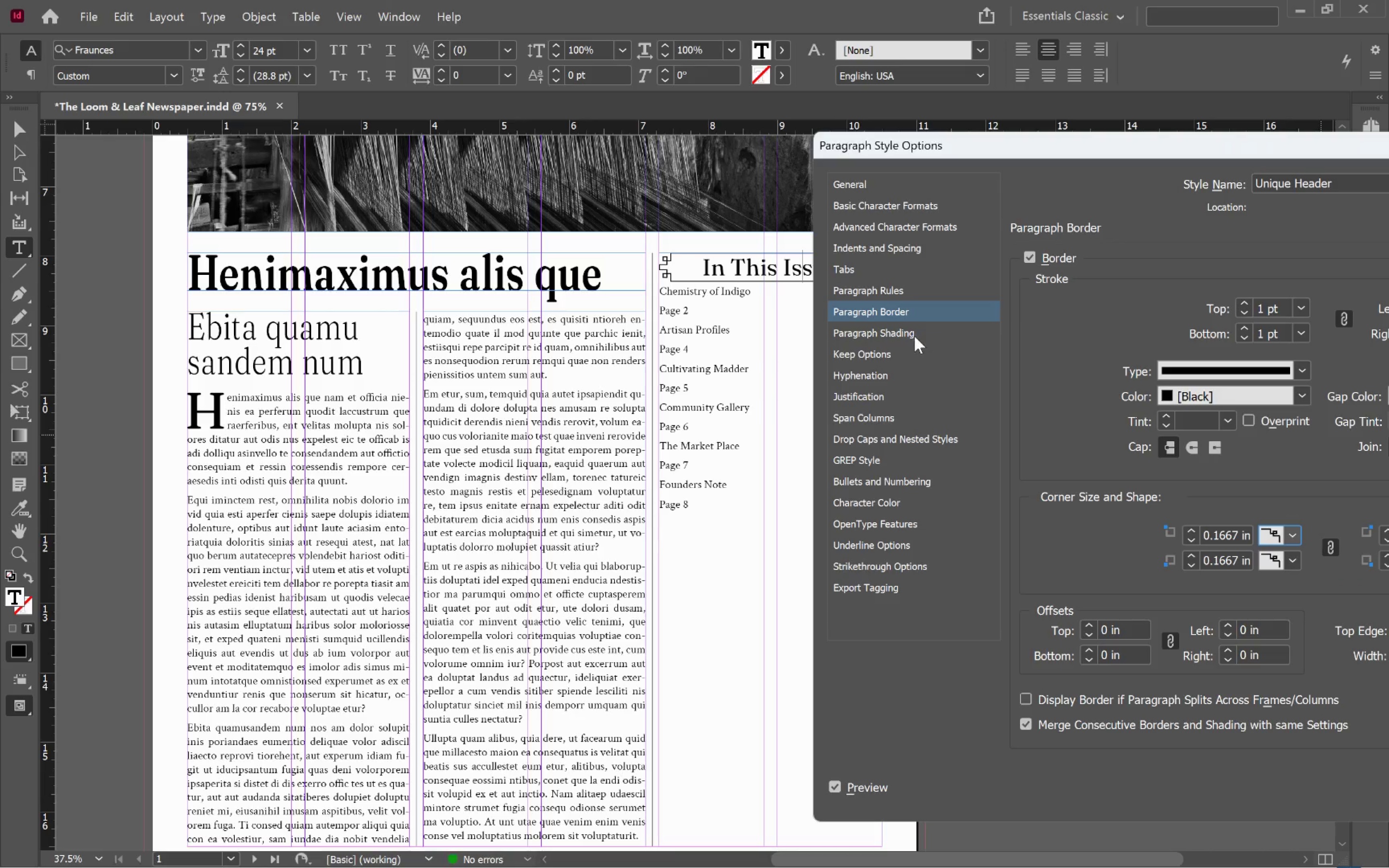 
left_click([1063, 258])
 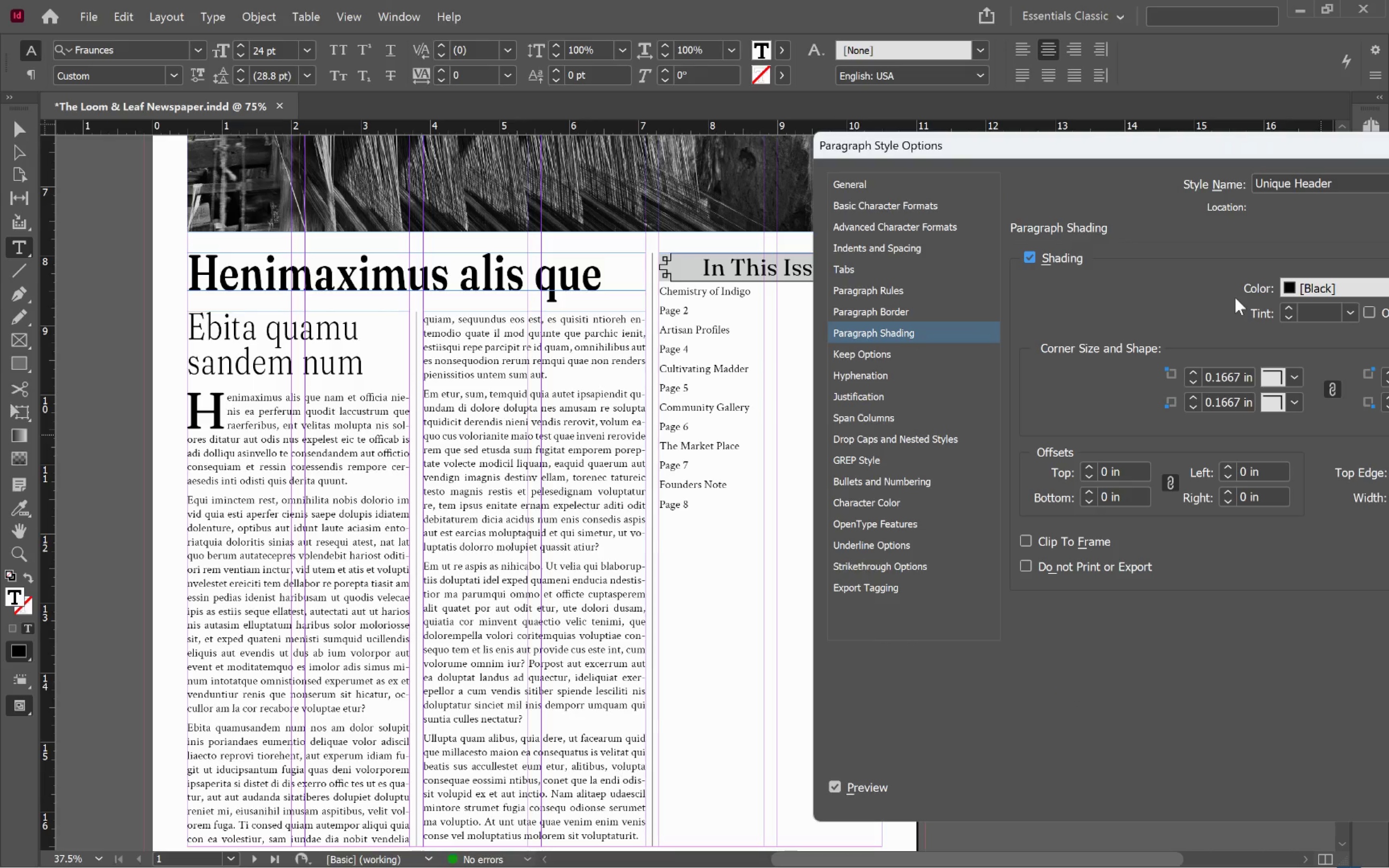 
left_click([1294, 378])
 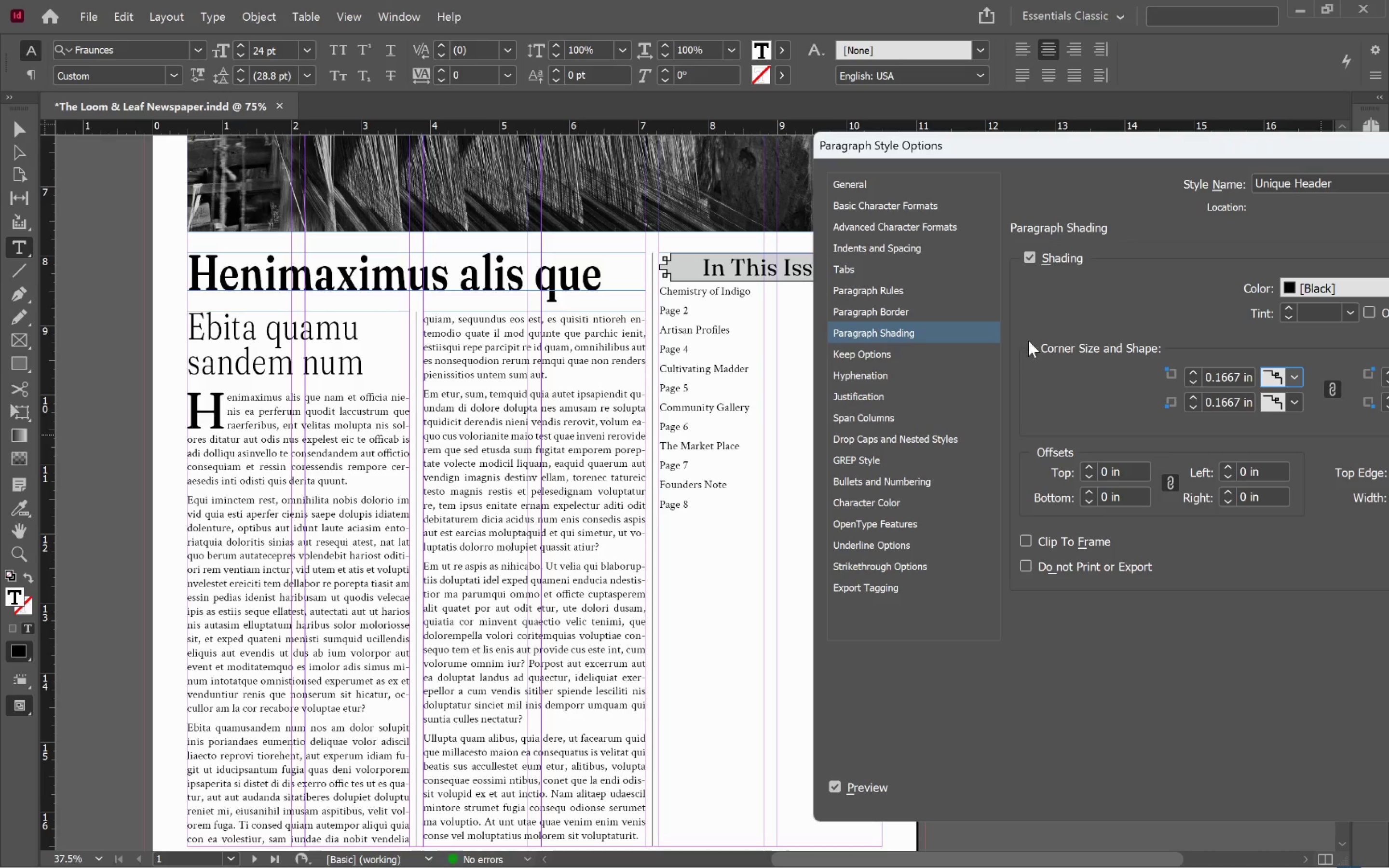 
wait(5.47)
 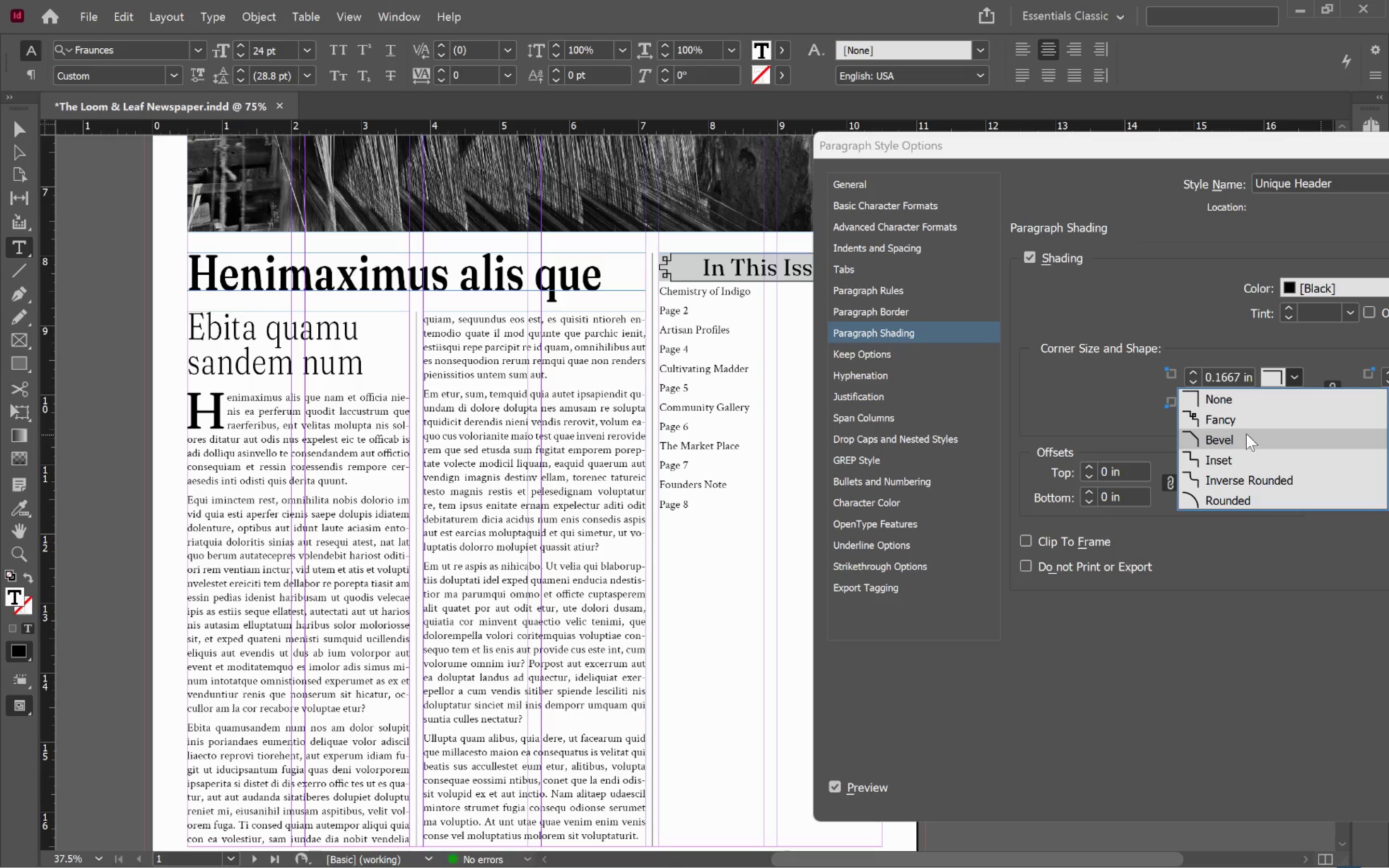 
left_click_drag(start_coordinate=[1008, 140], to_coordinate=[1080, 298])
 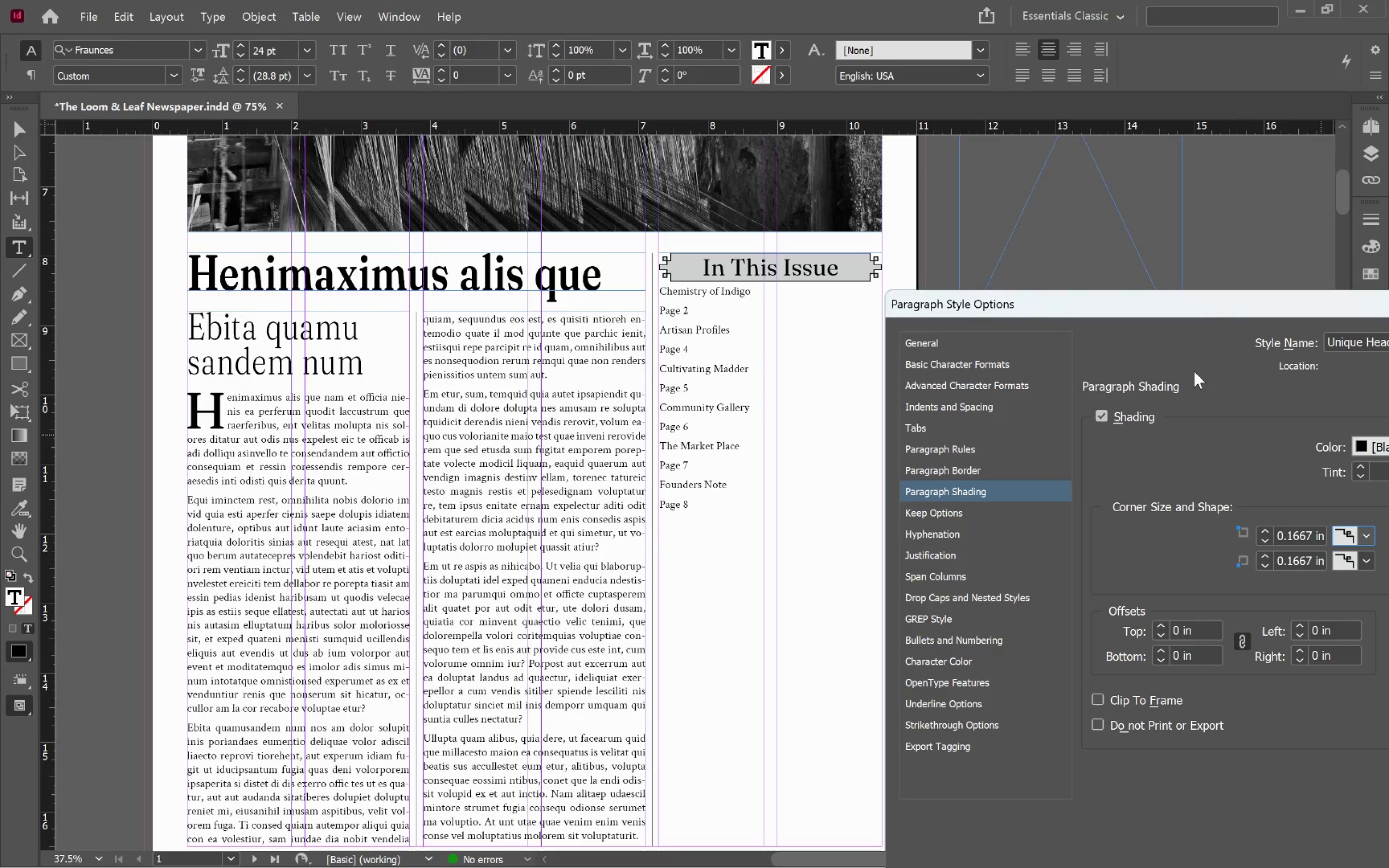 
wait(5.33)
 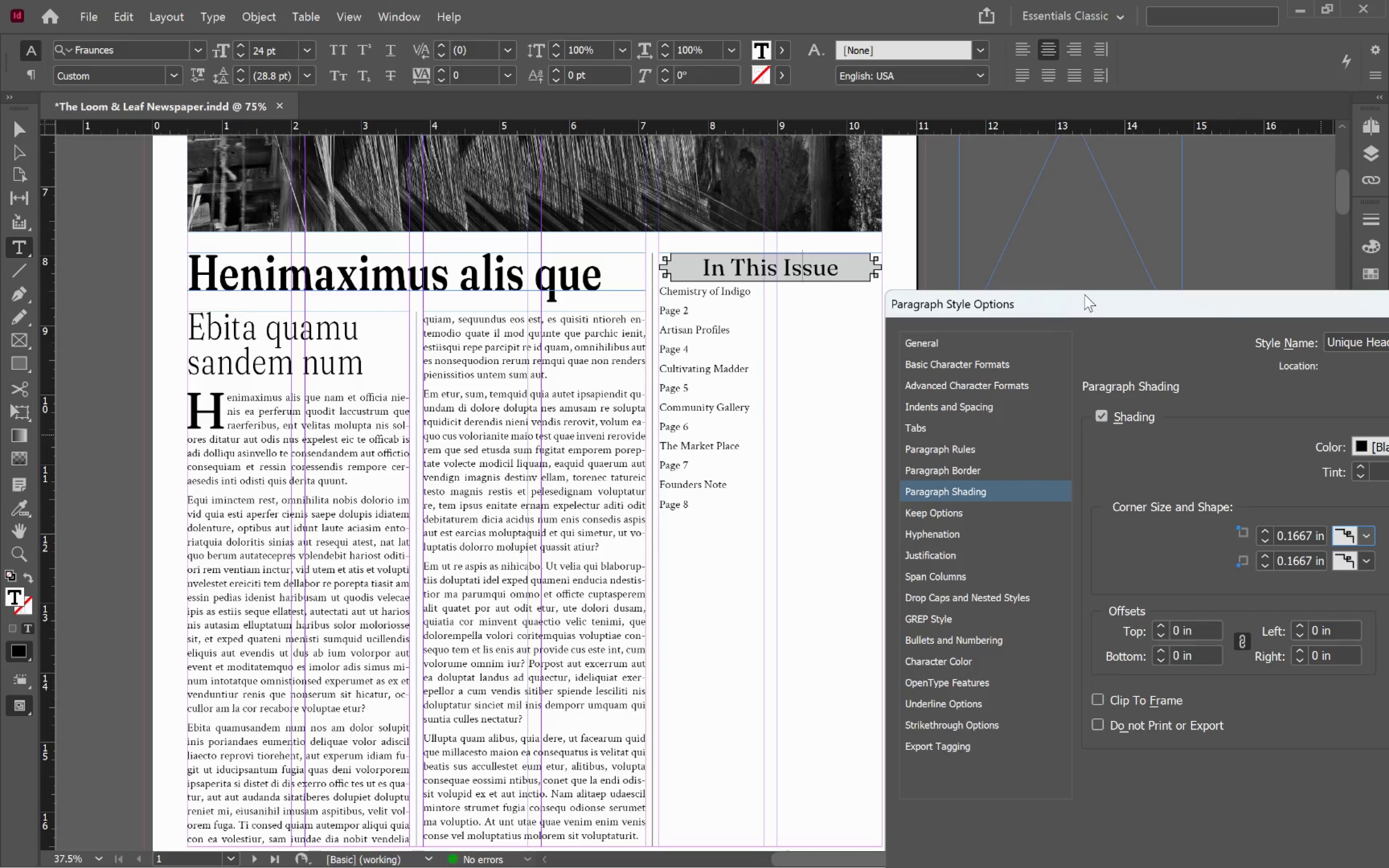 
left_click([999, 366])
 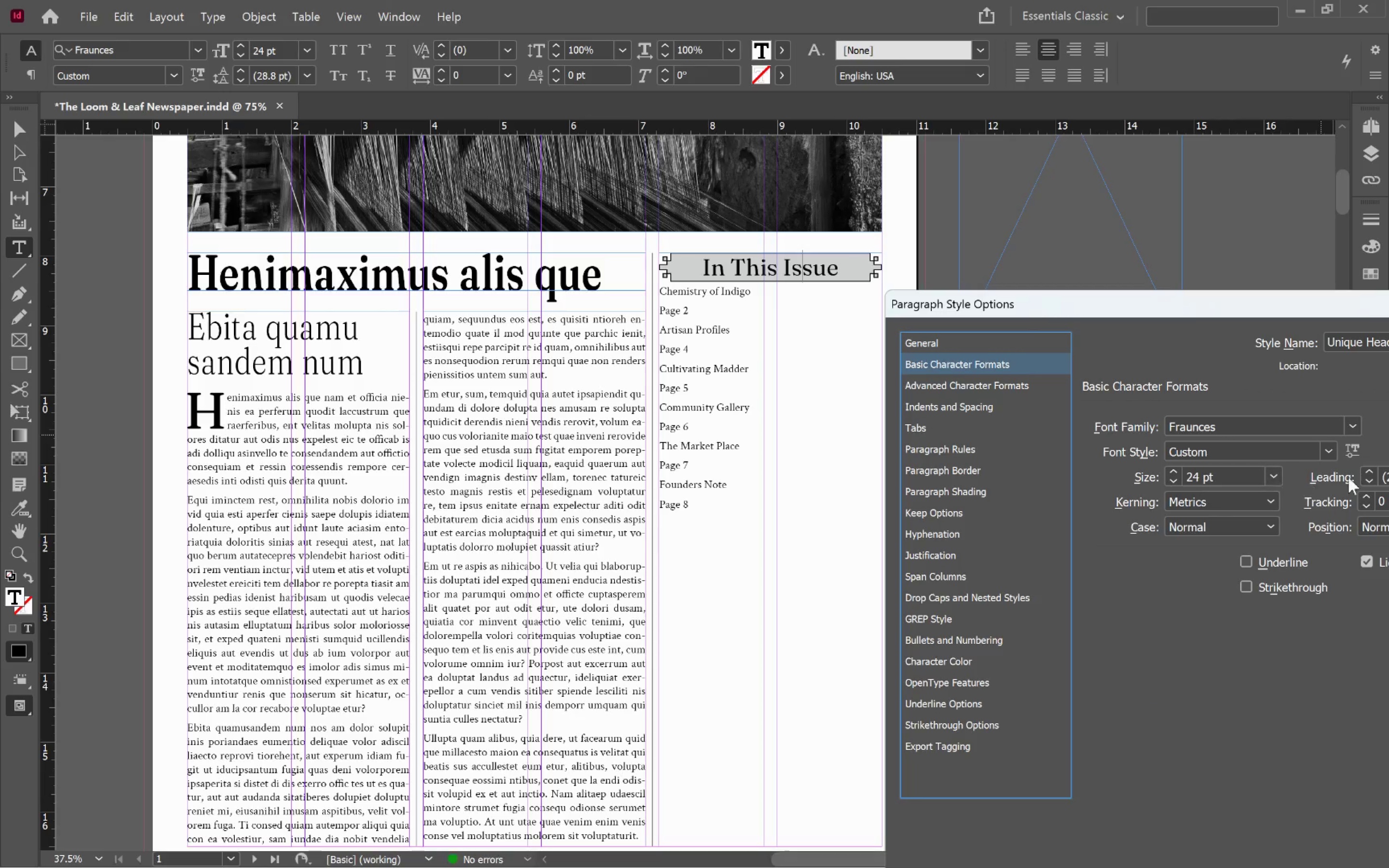 
left_click([1326, 452])
 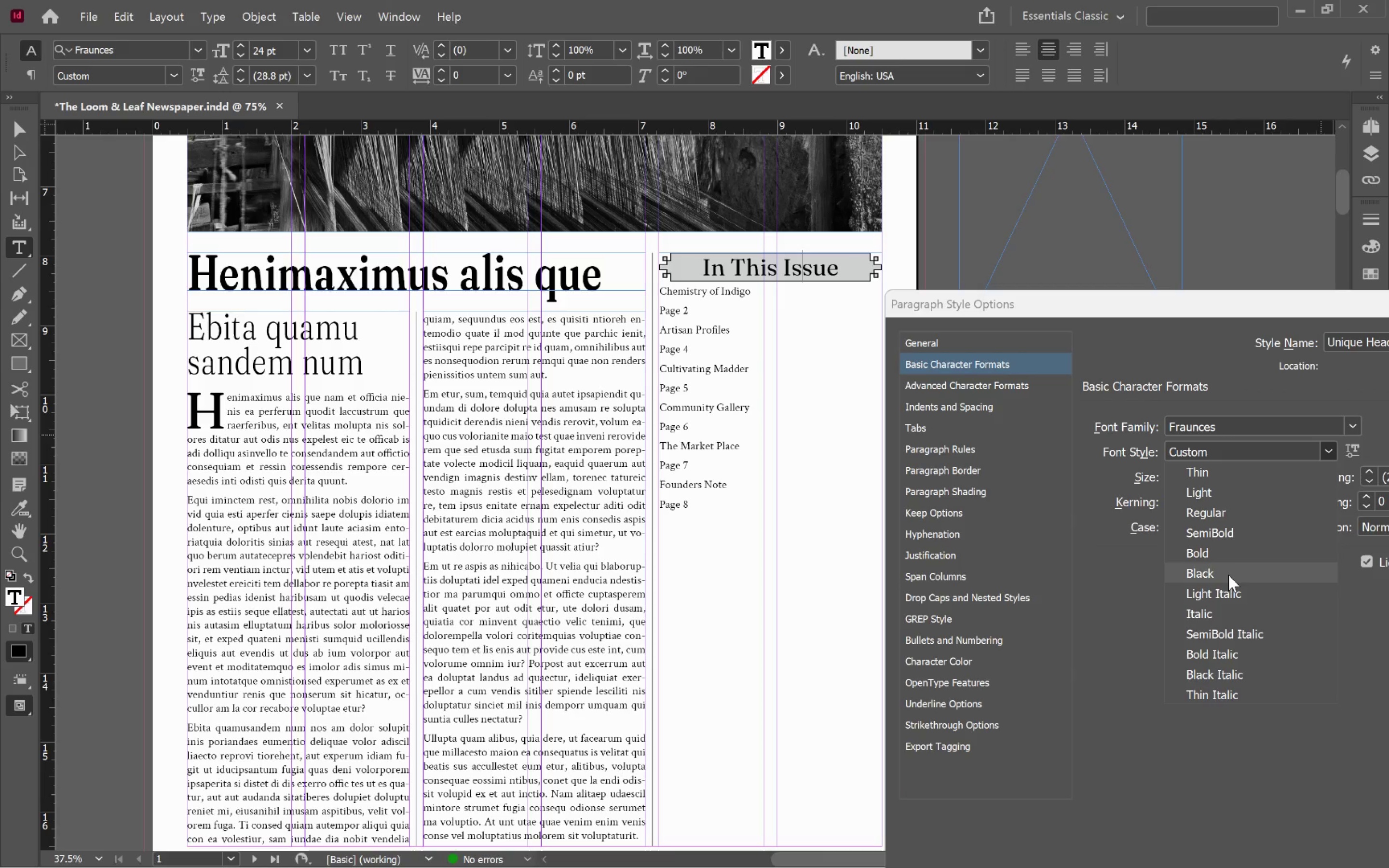 
left_click([1227, 553])
 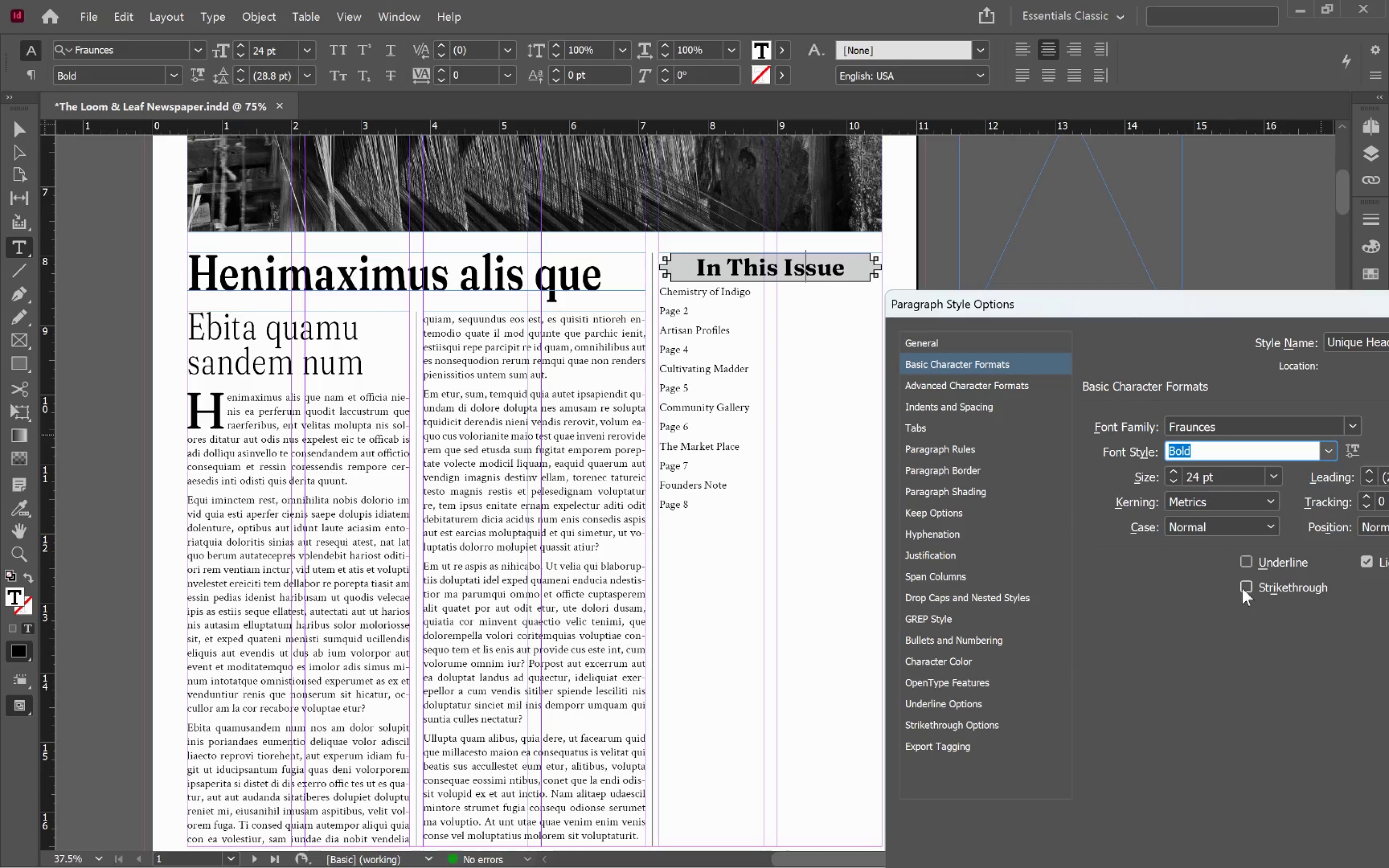 
wait(5.5)
 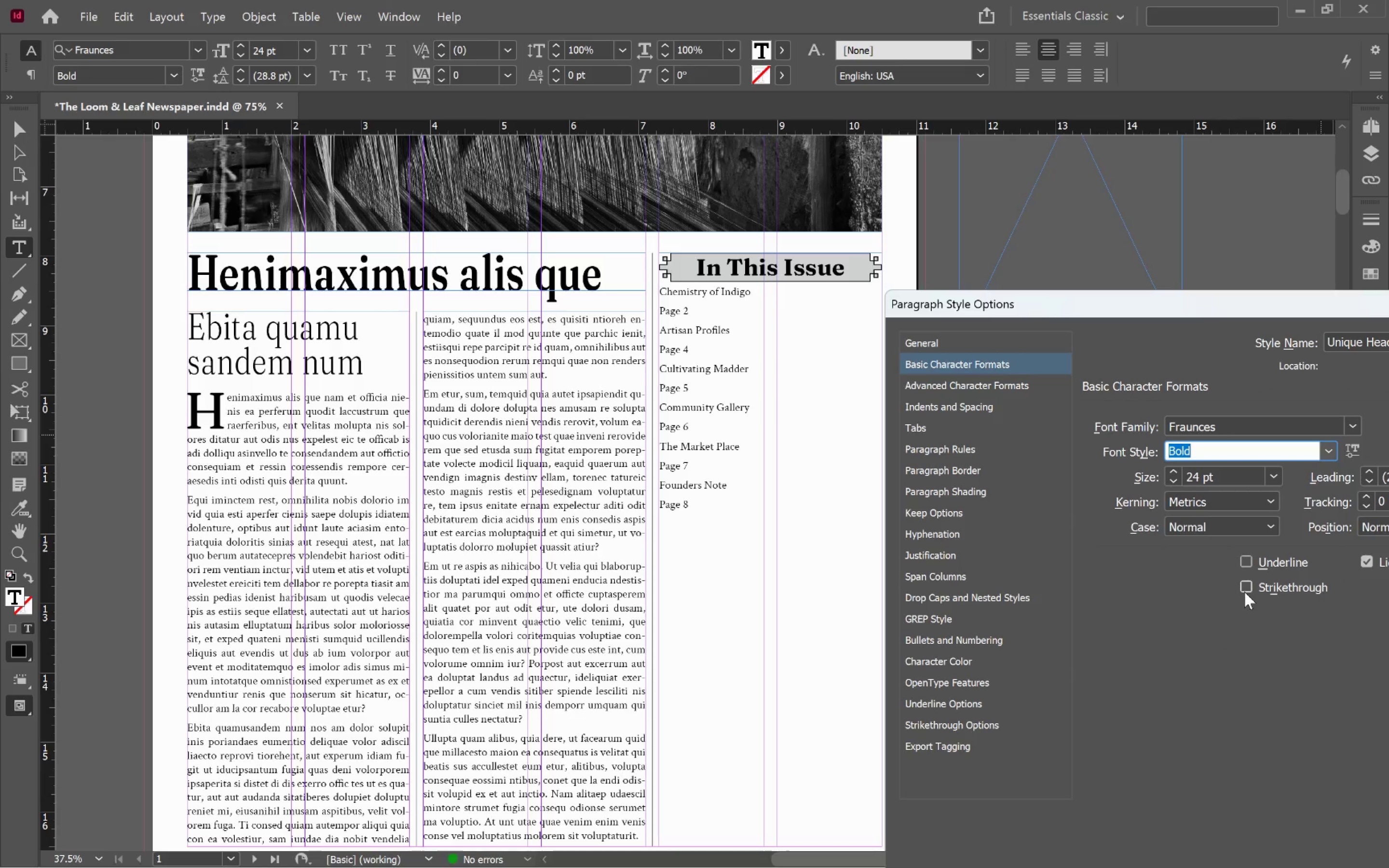 
left_click([992, 409])
 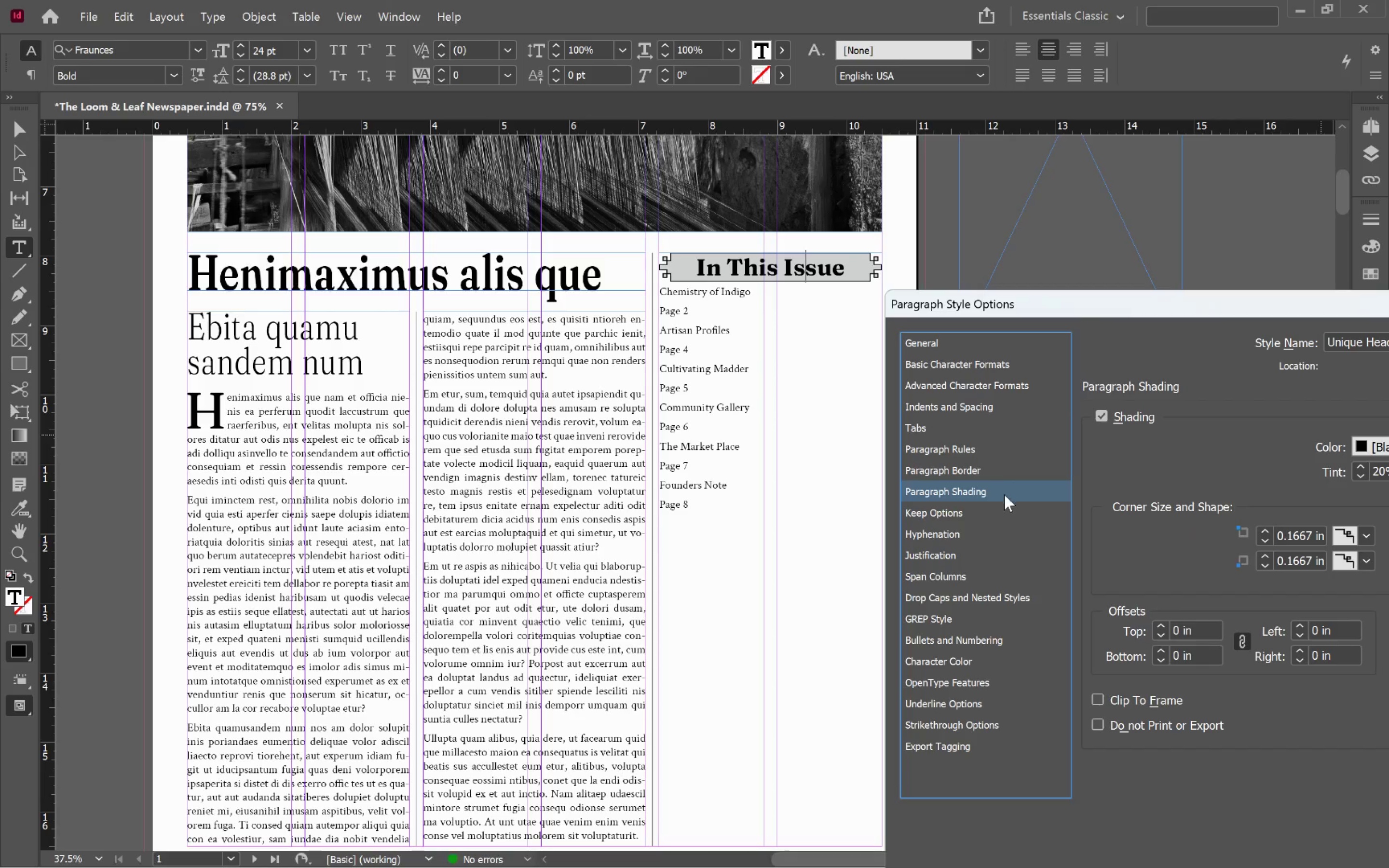 
left_click([1367, 538])
 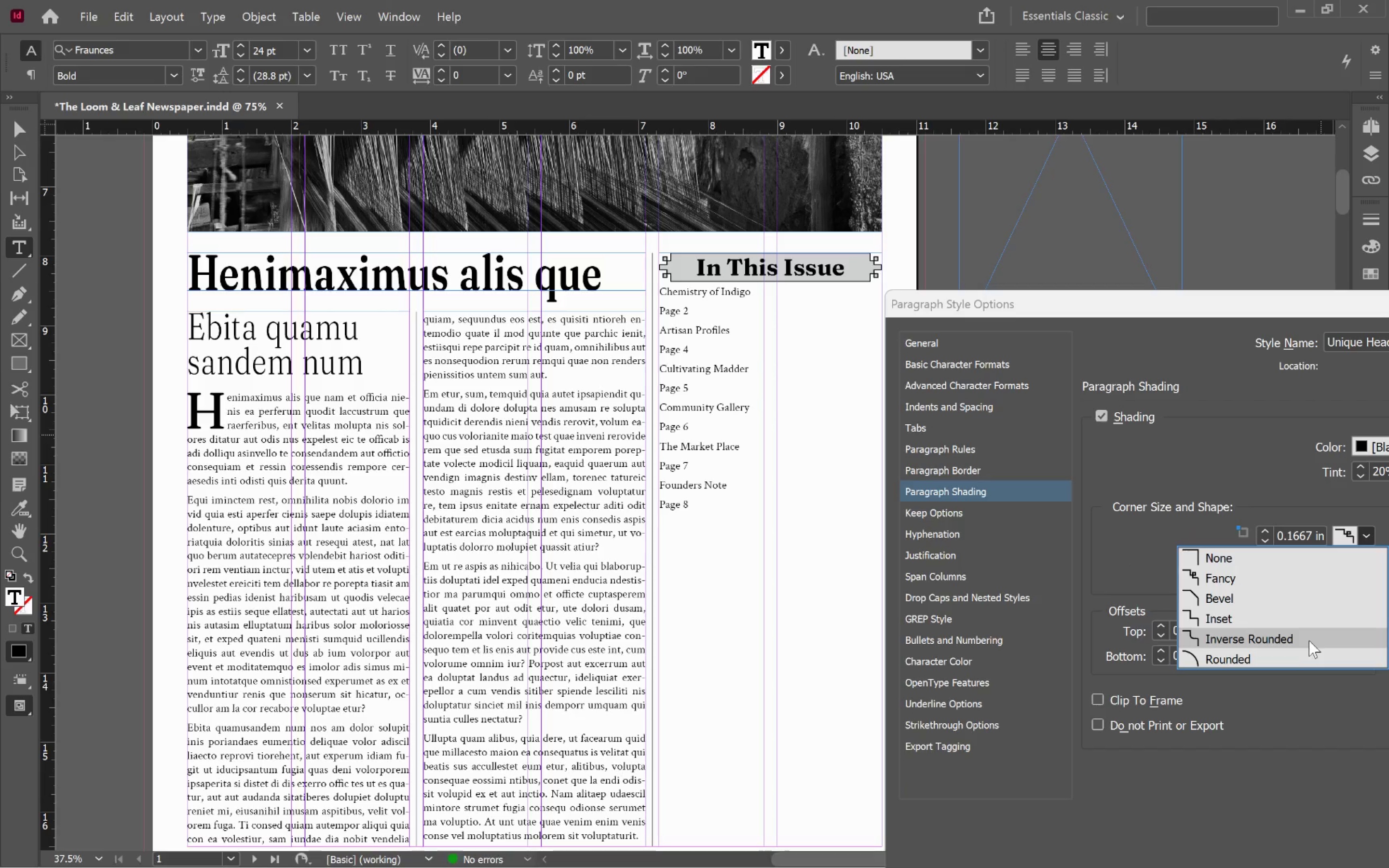 
wait(5.56)
 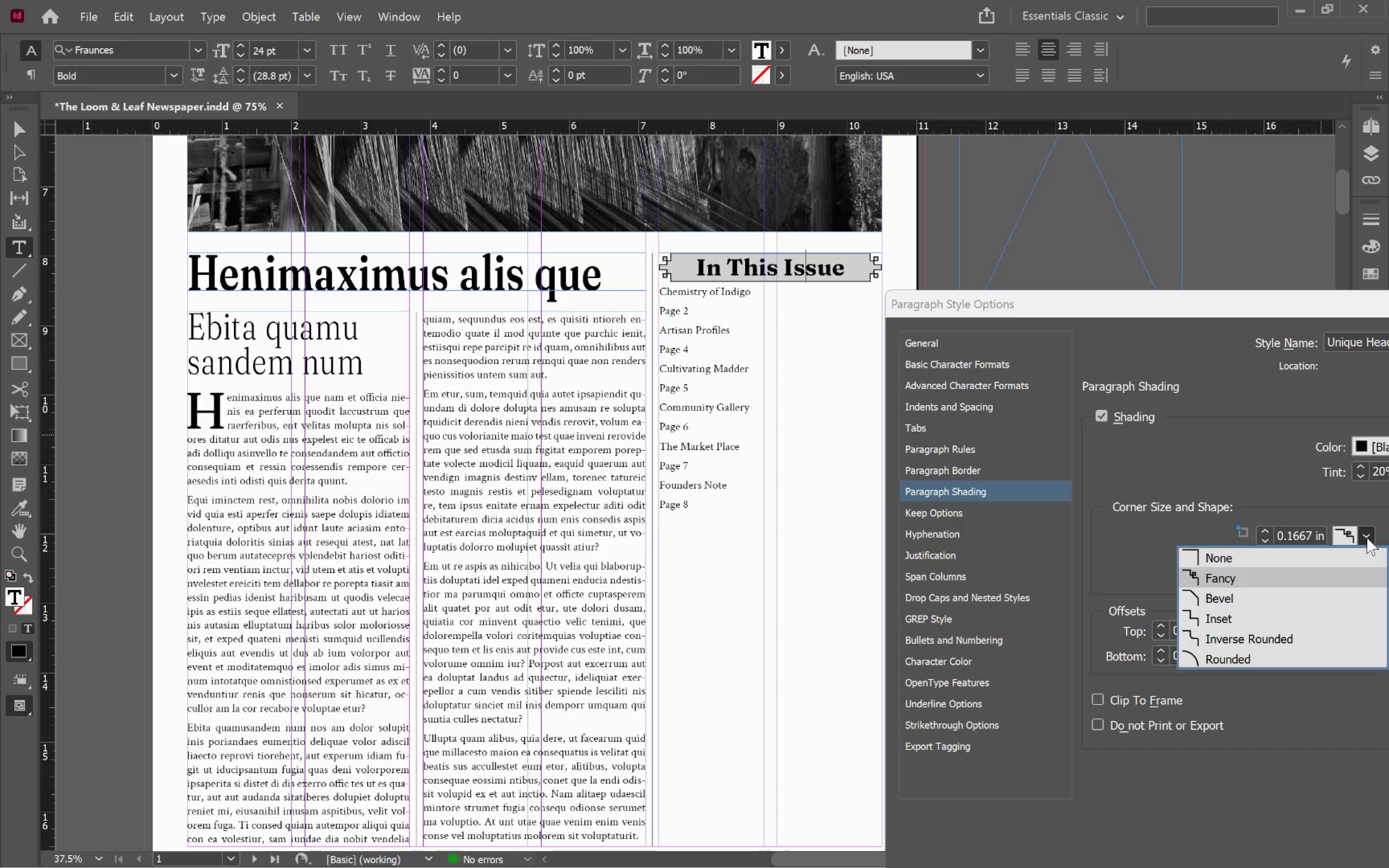 
left_click([1309, 640])
 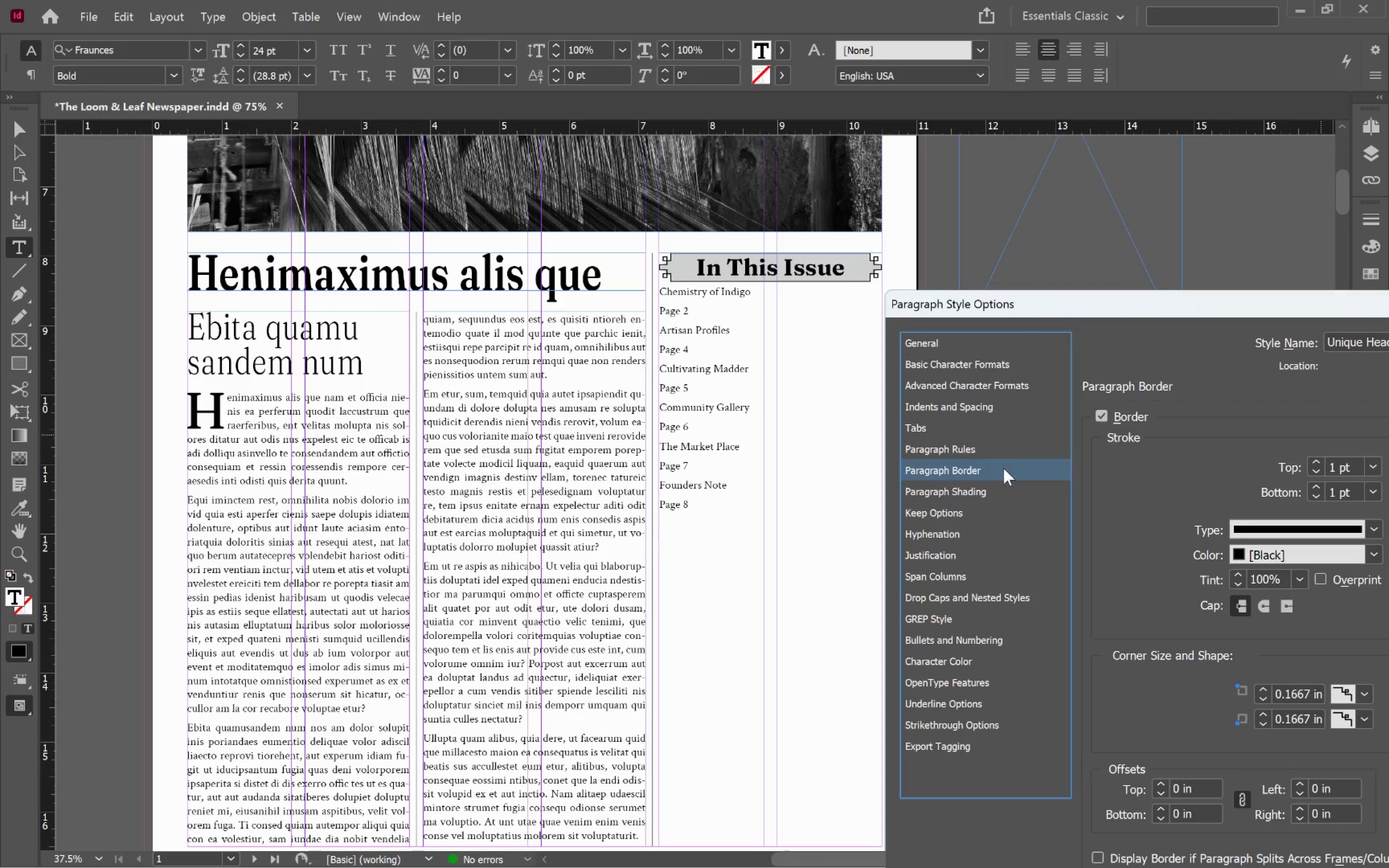 
wait(5.17)
 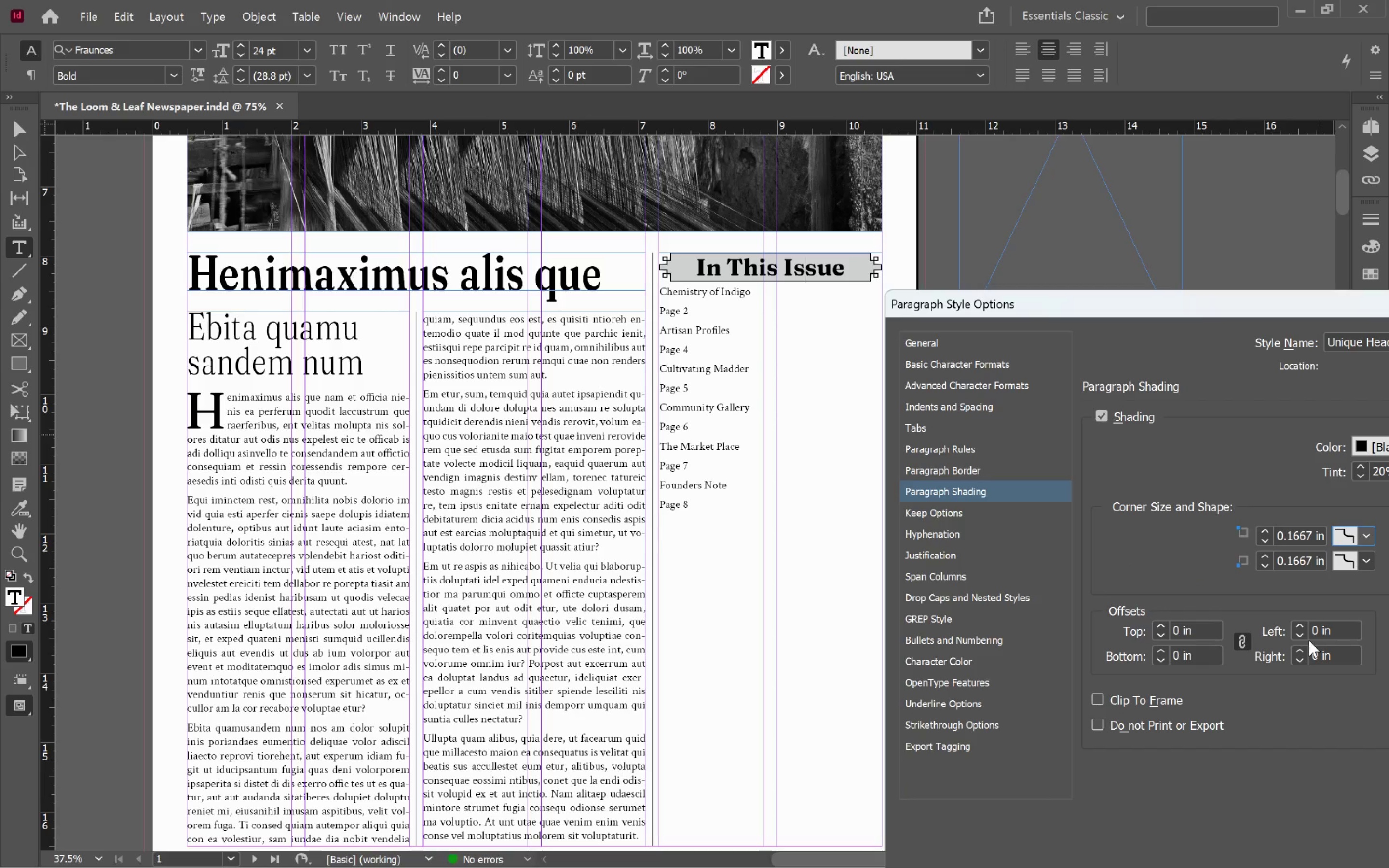 
left_click([1365, 692])
 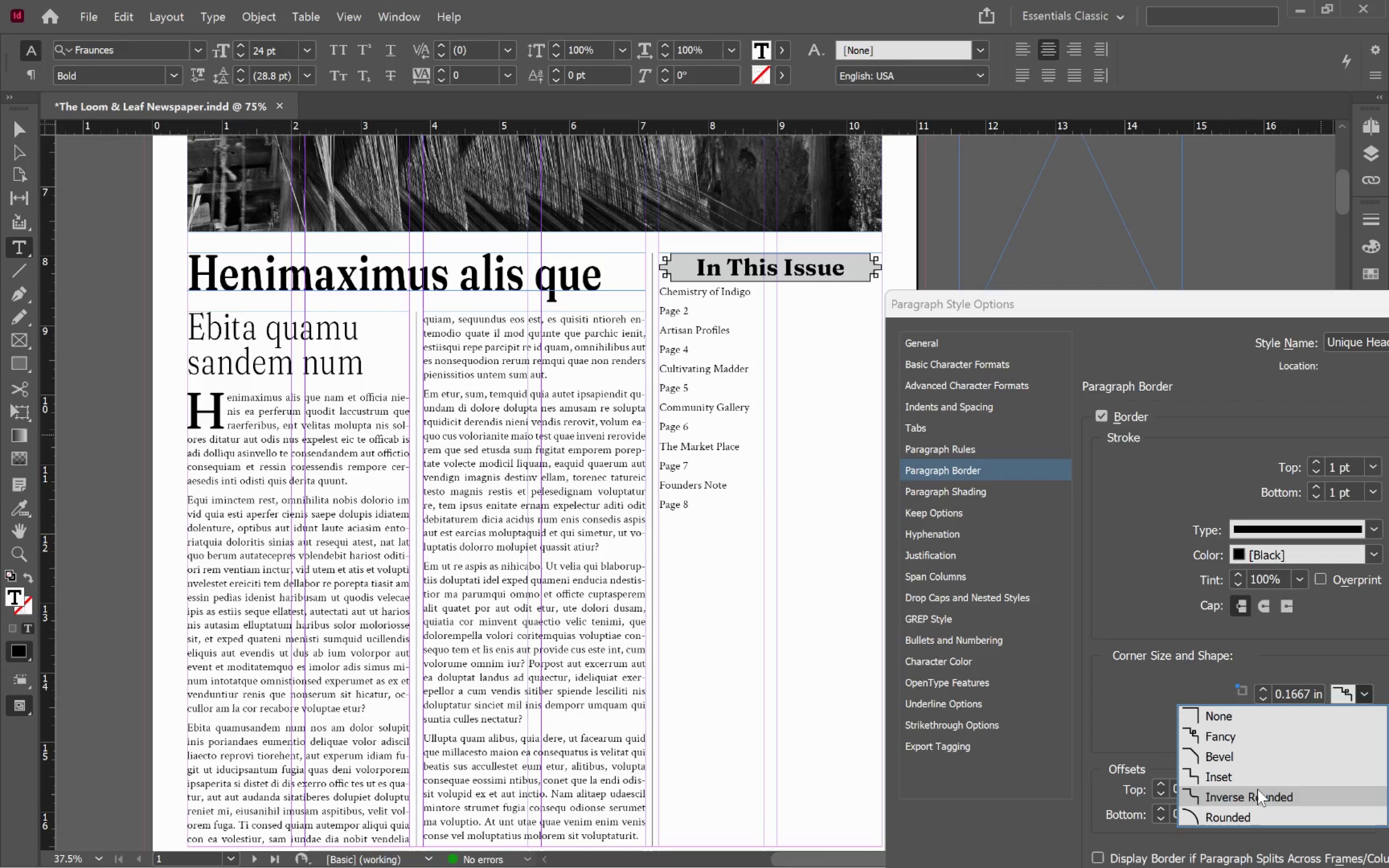 
left_click([1260, 792])
 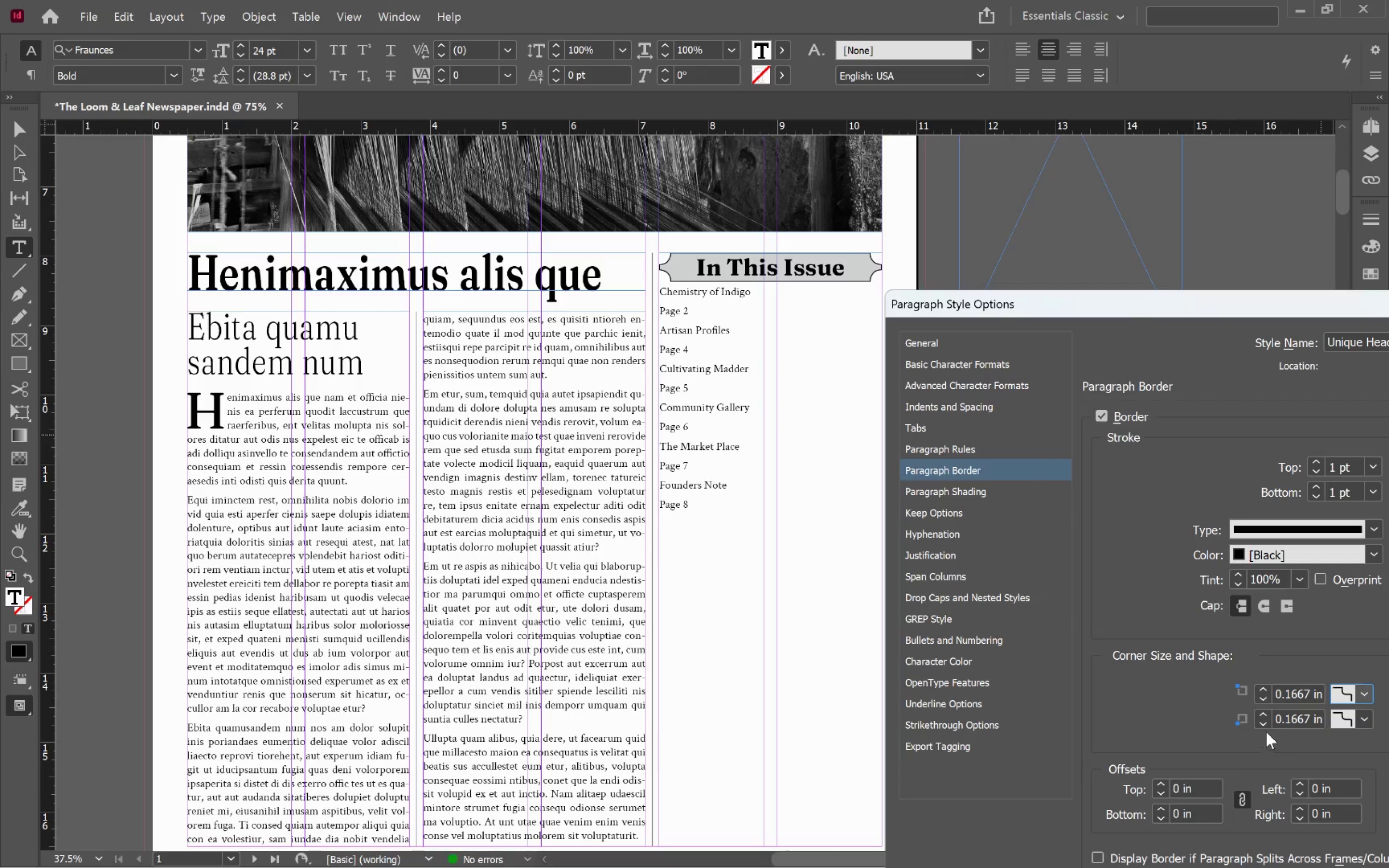 
left_click([1263, 700])
 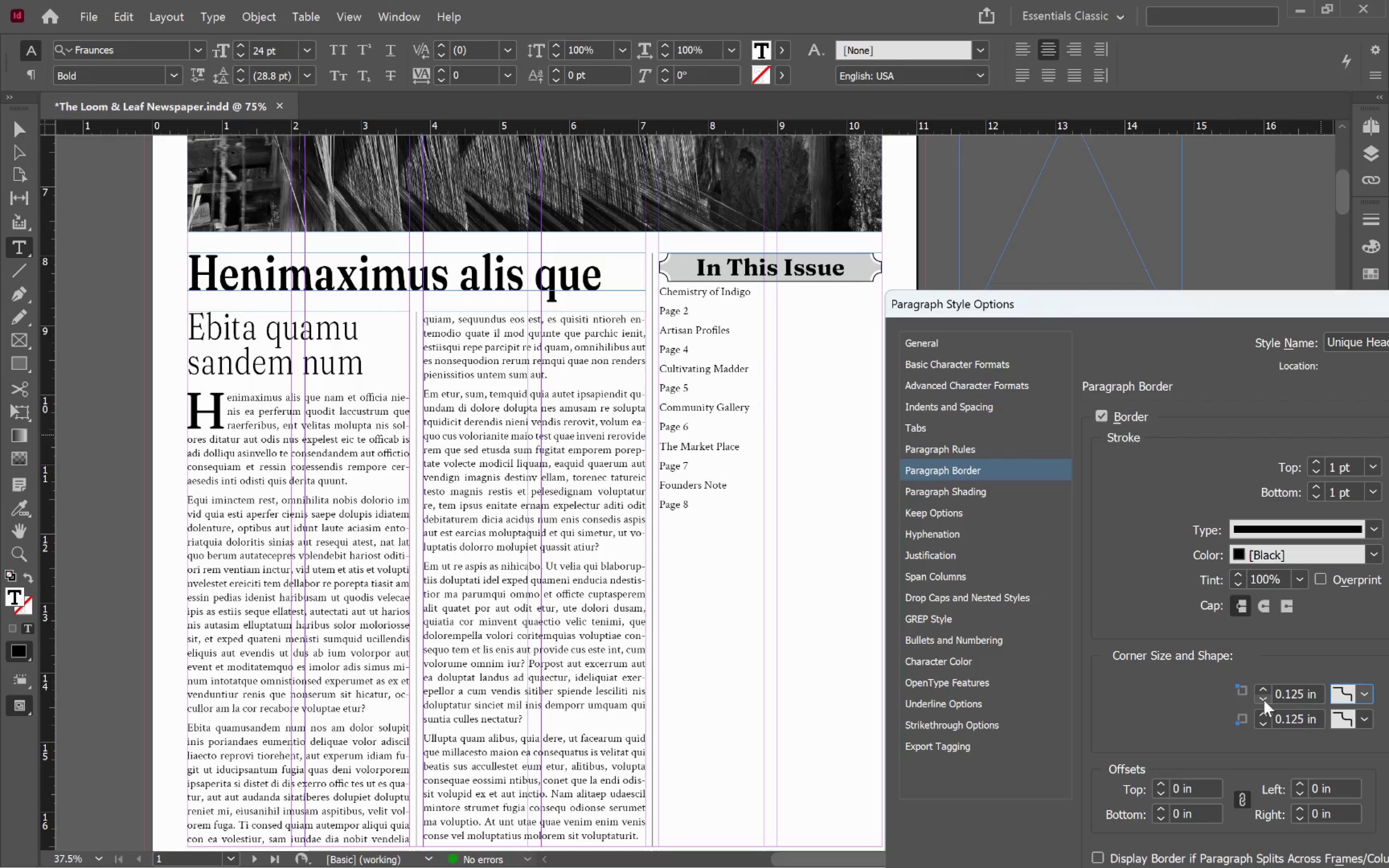 
left_click([1264, 700])
 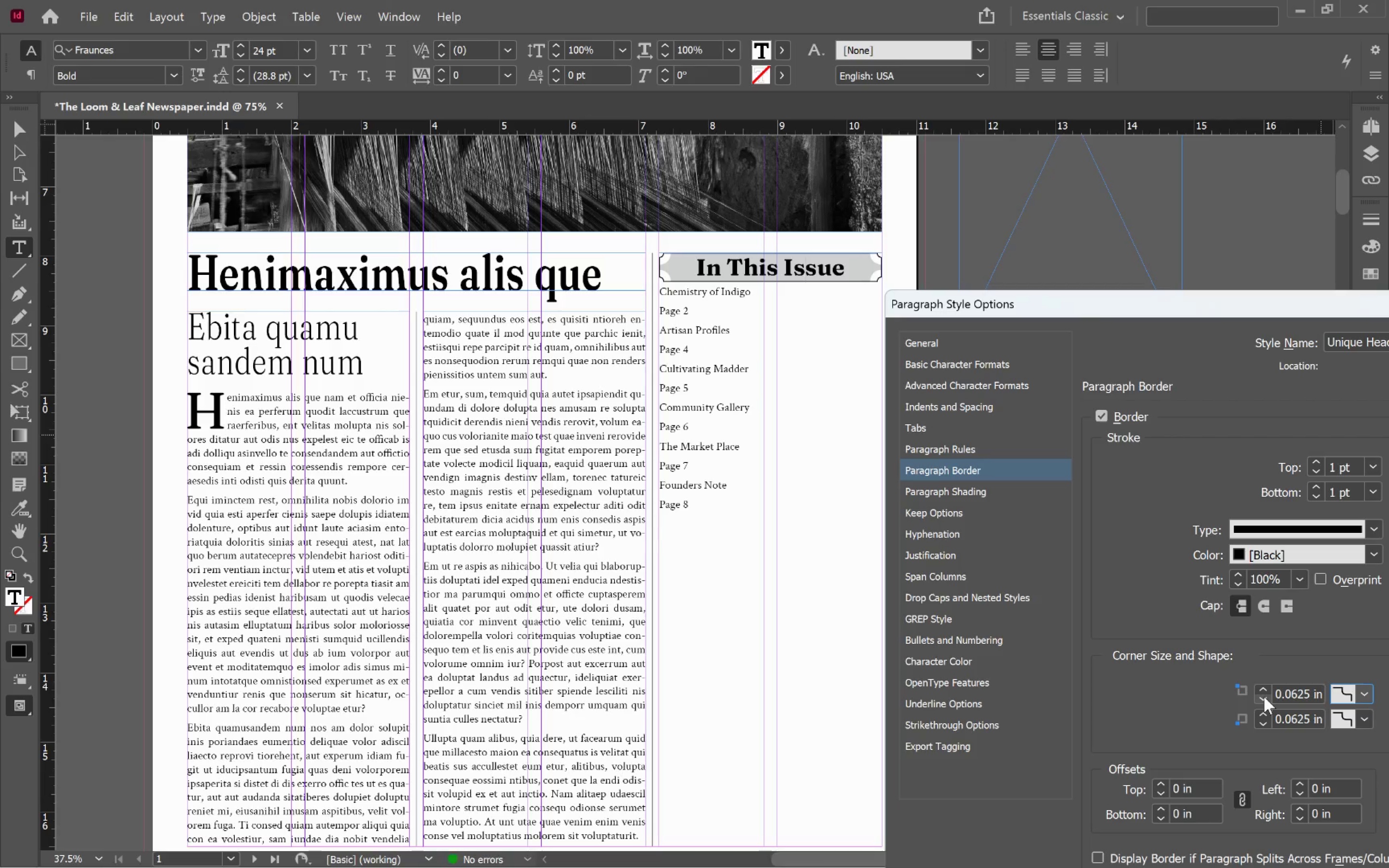 
left_click([1264, 690])
 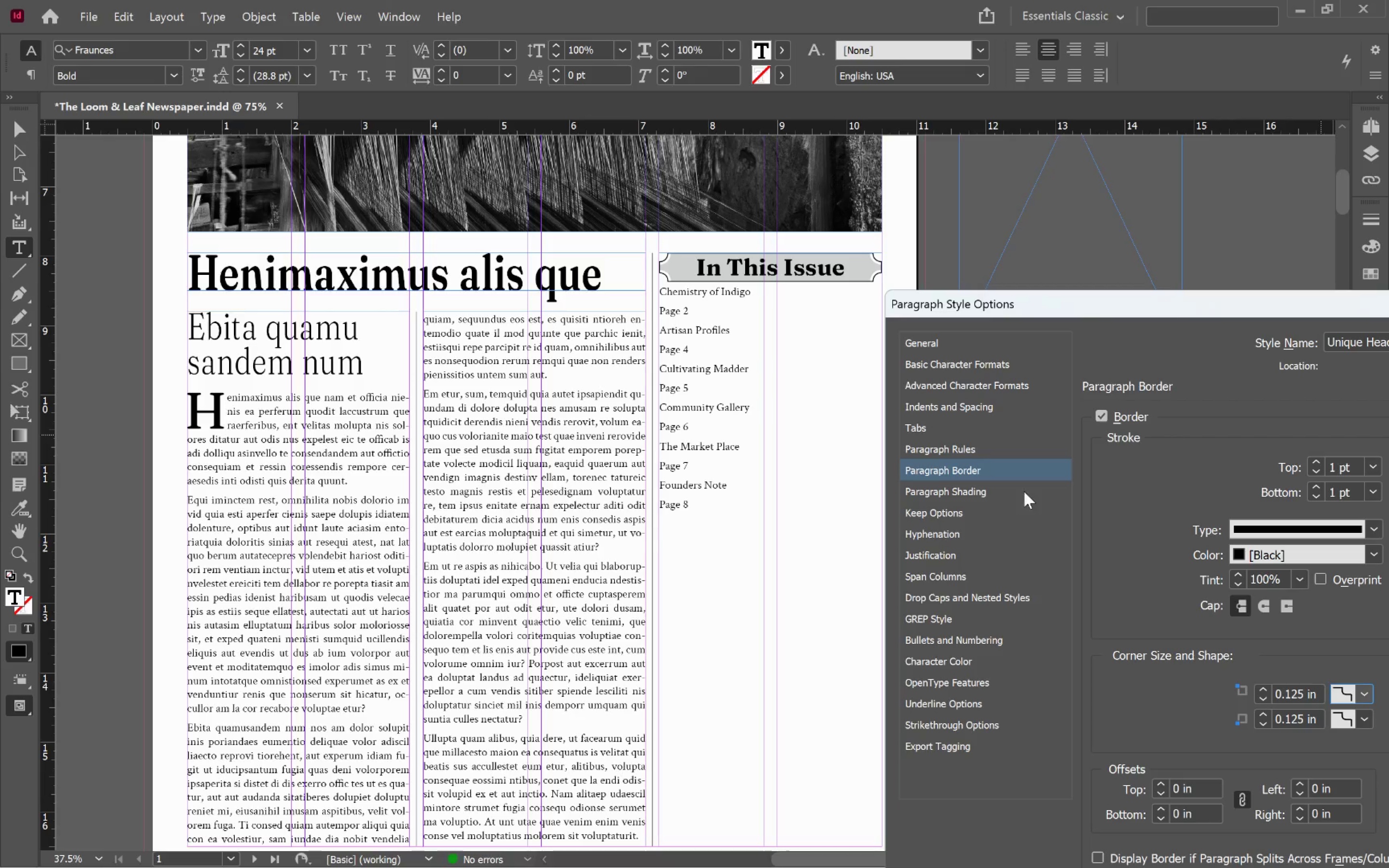 
left_click([968, 491])
 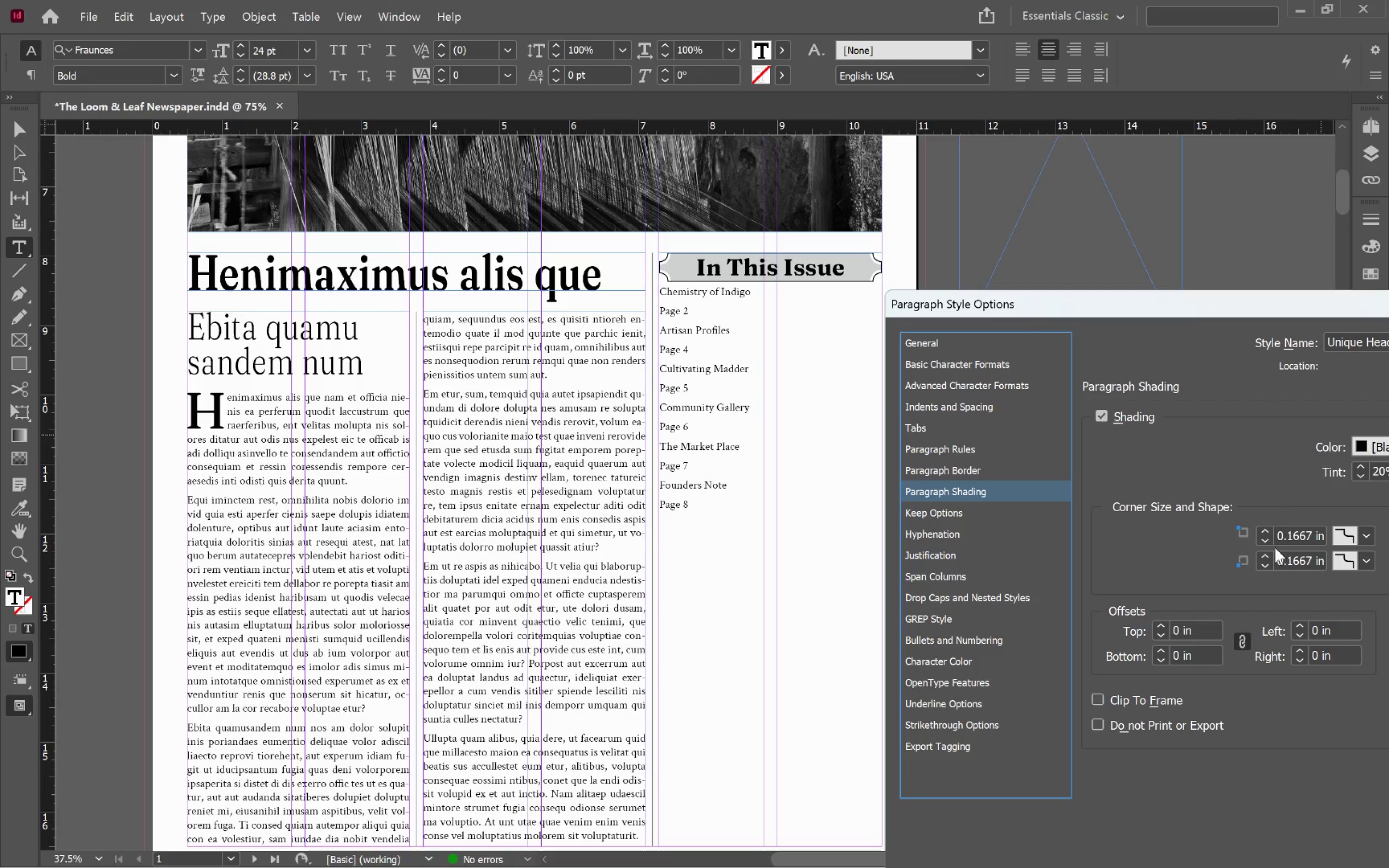 
left_click([1267, 541])
 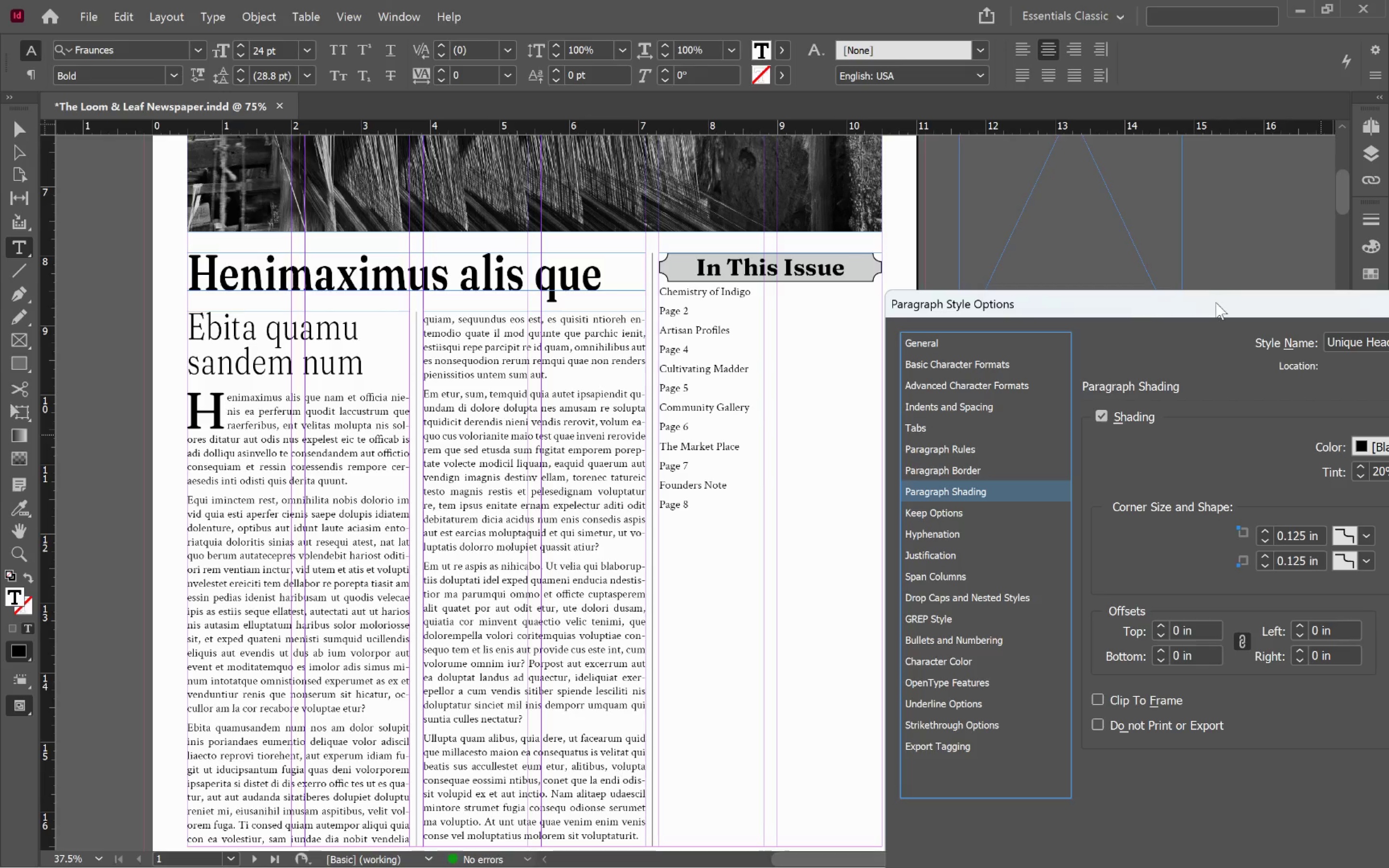 
left_click_drag(start_coordinate=[1216, 302], to_coordinate=[1069, 148])
 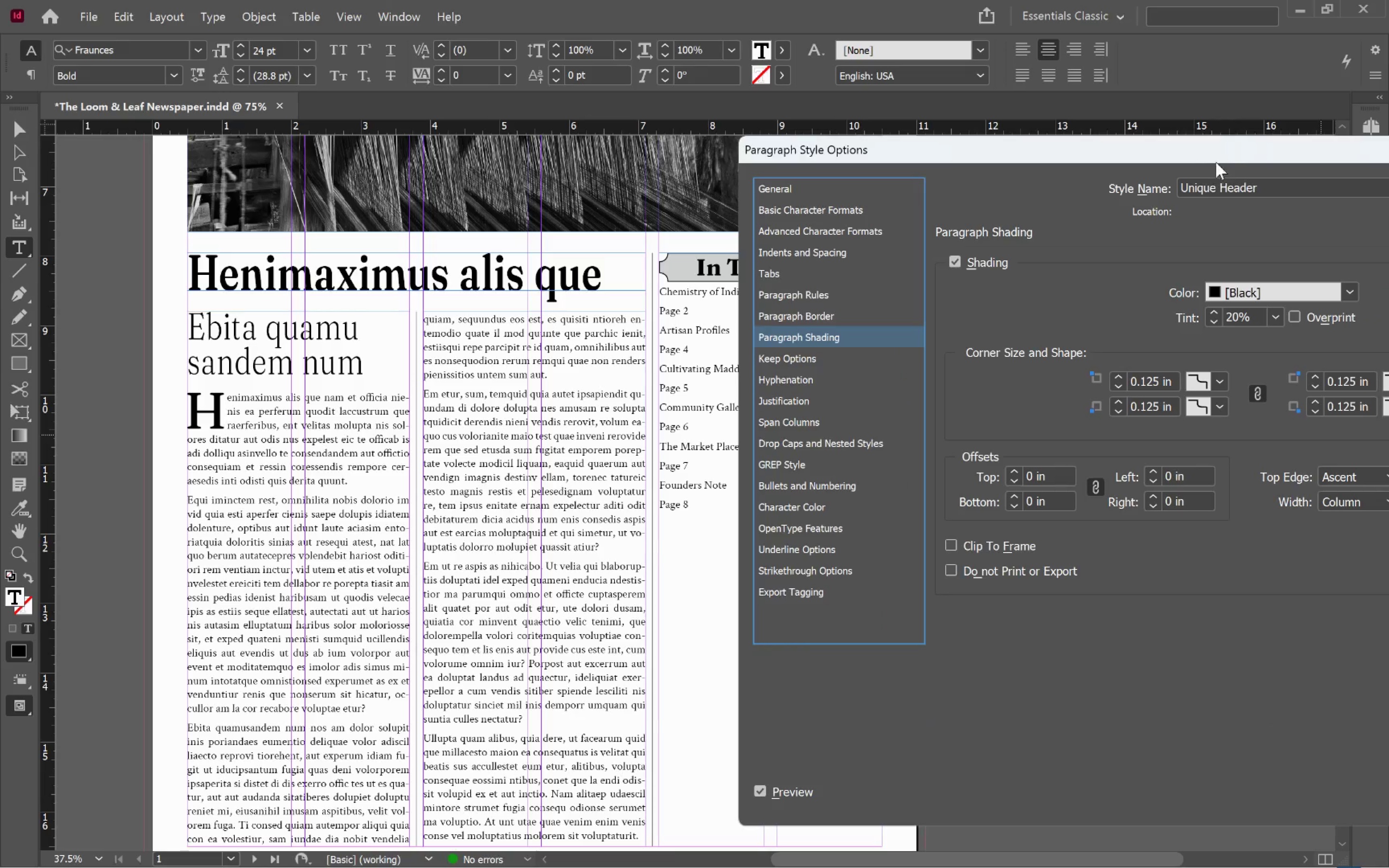 
left_click_drag(start_coordinate=[1226, 154], to_coordinate=[1049, 116])
 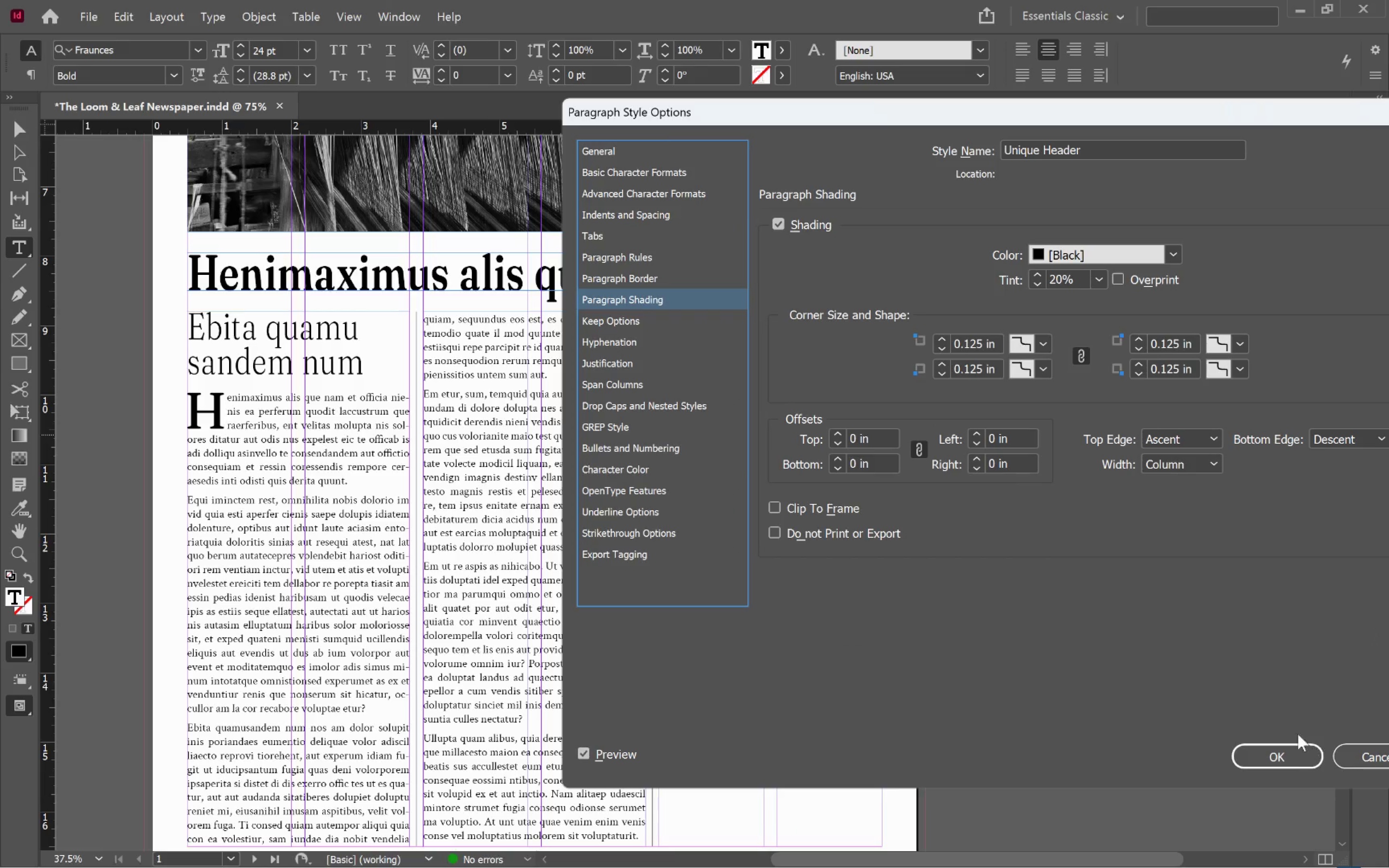 
left_click([1284, 750])
 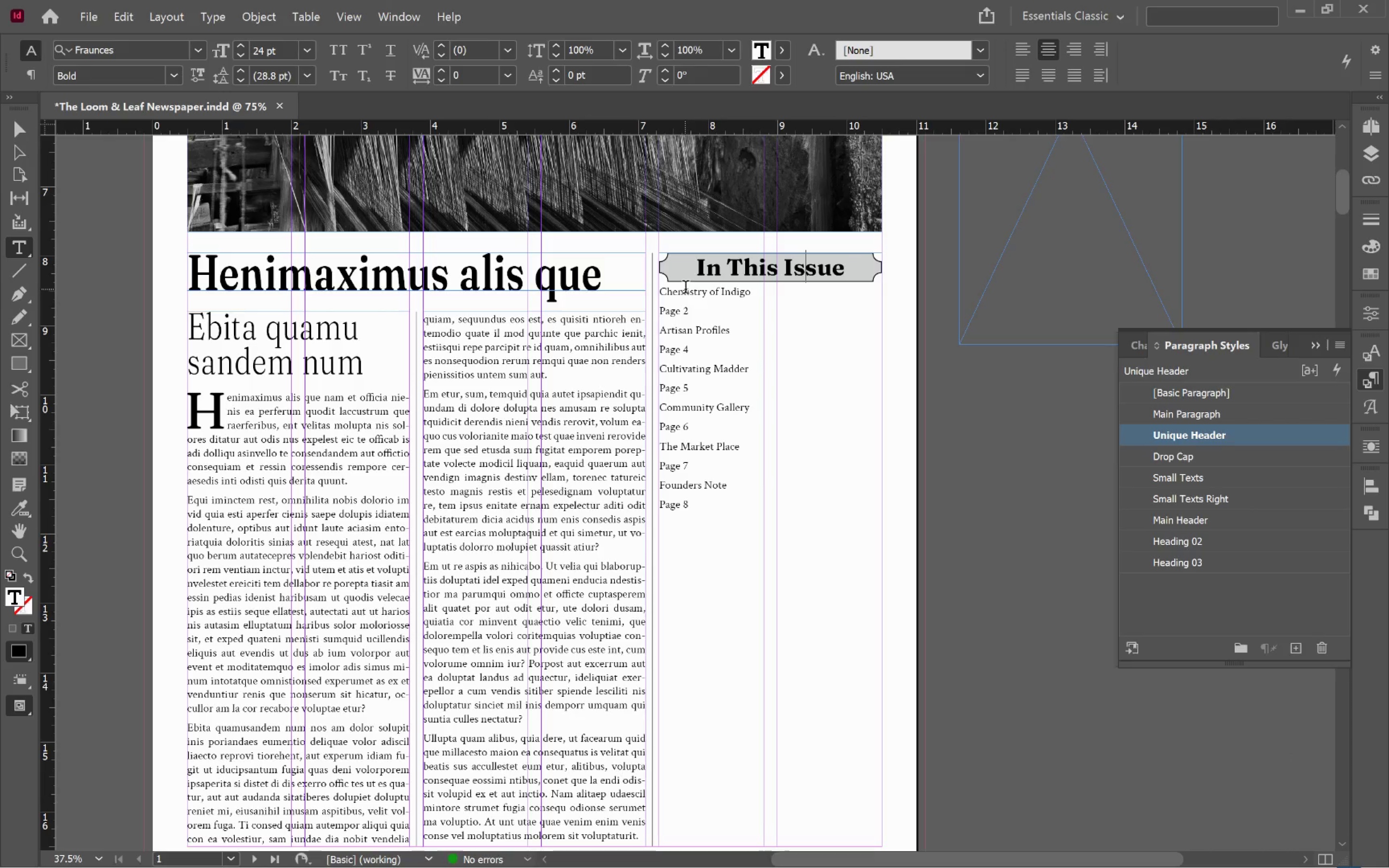 
left_click([686, 297])
 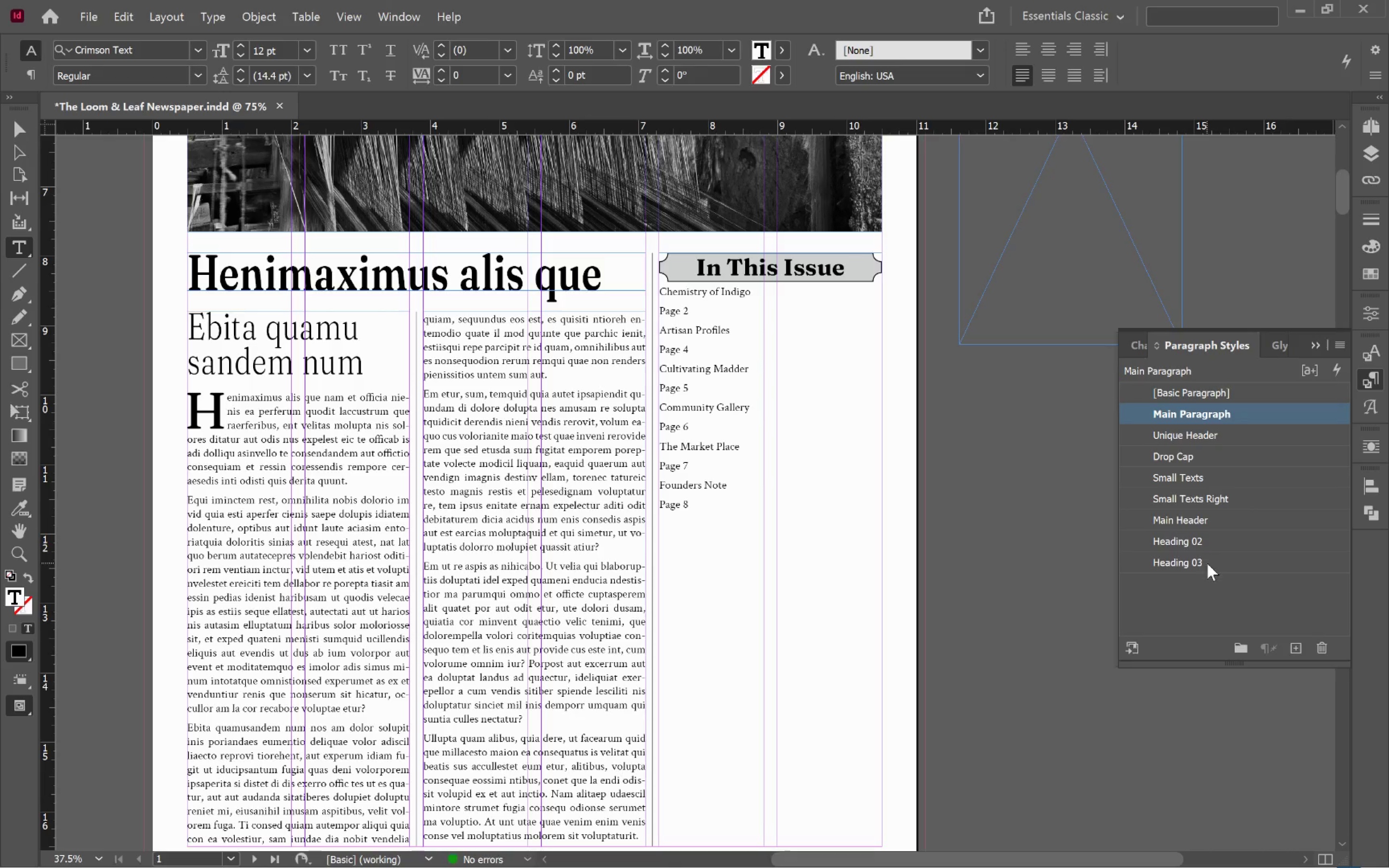 
left_click([1207, 565])
 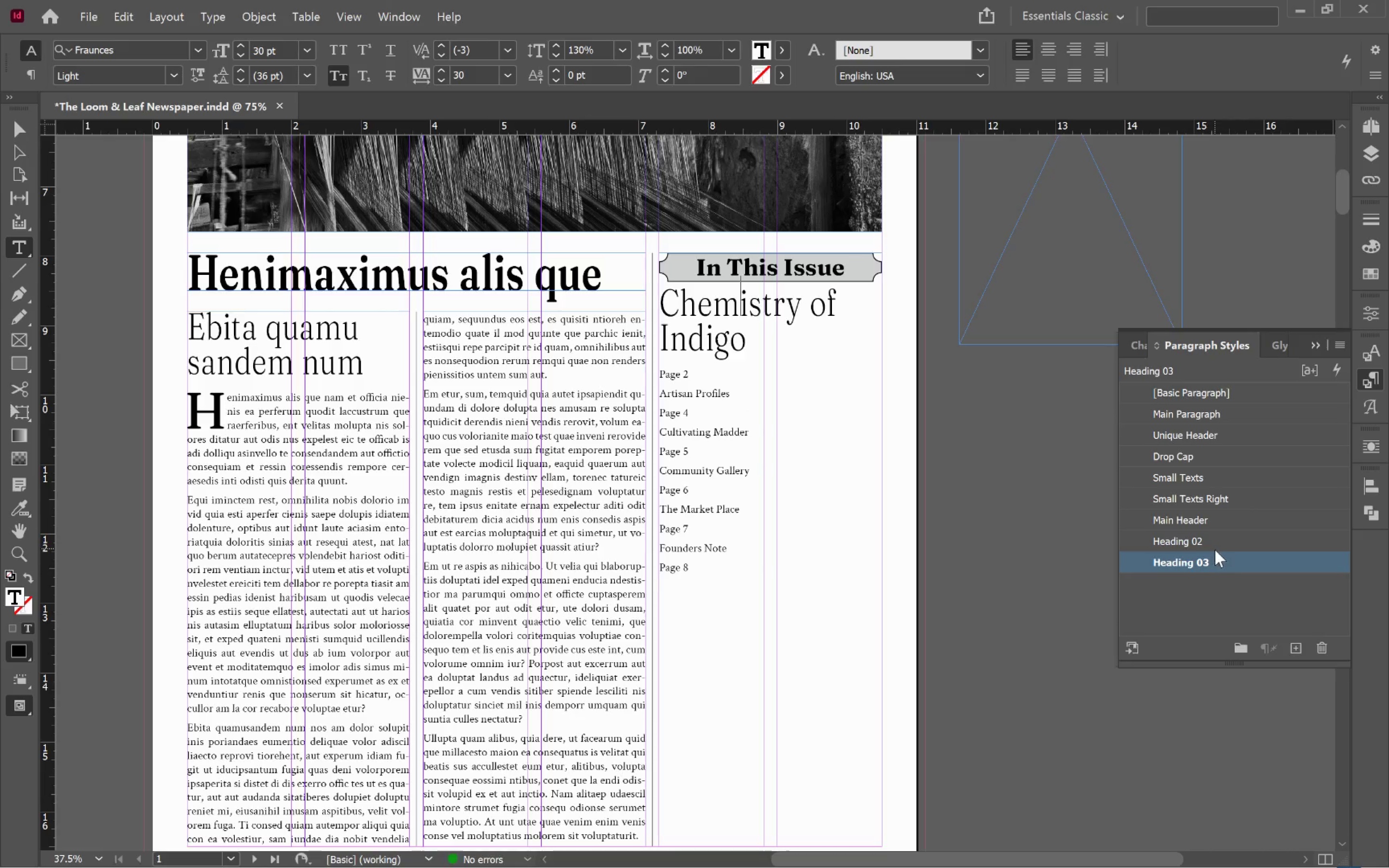 
left_click([1297, 648])
 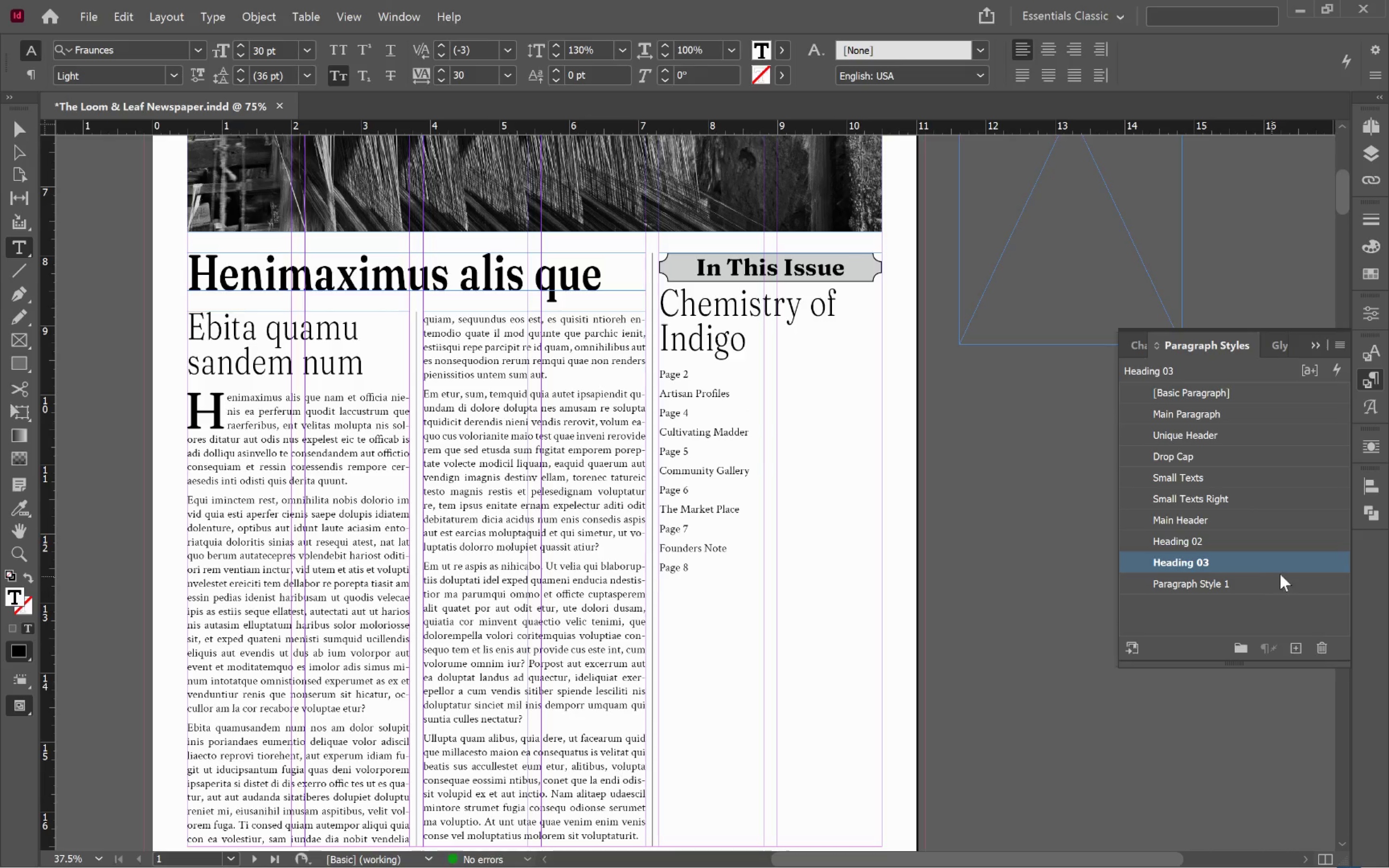 
left_click([1290, 581])
 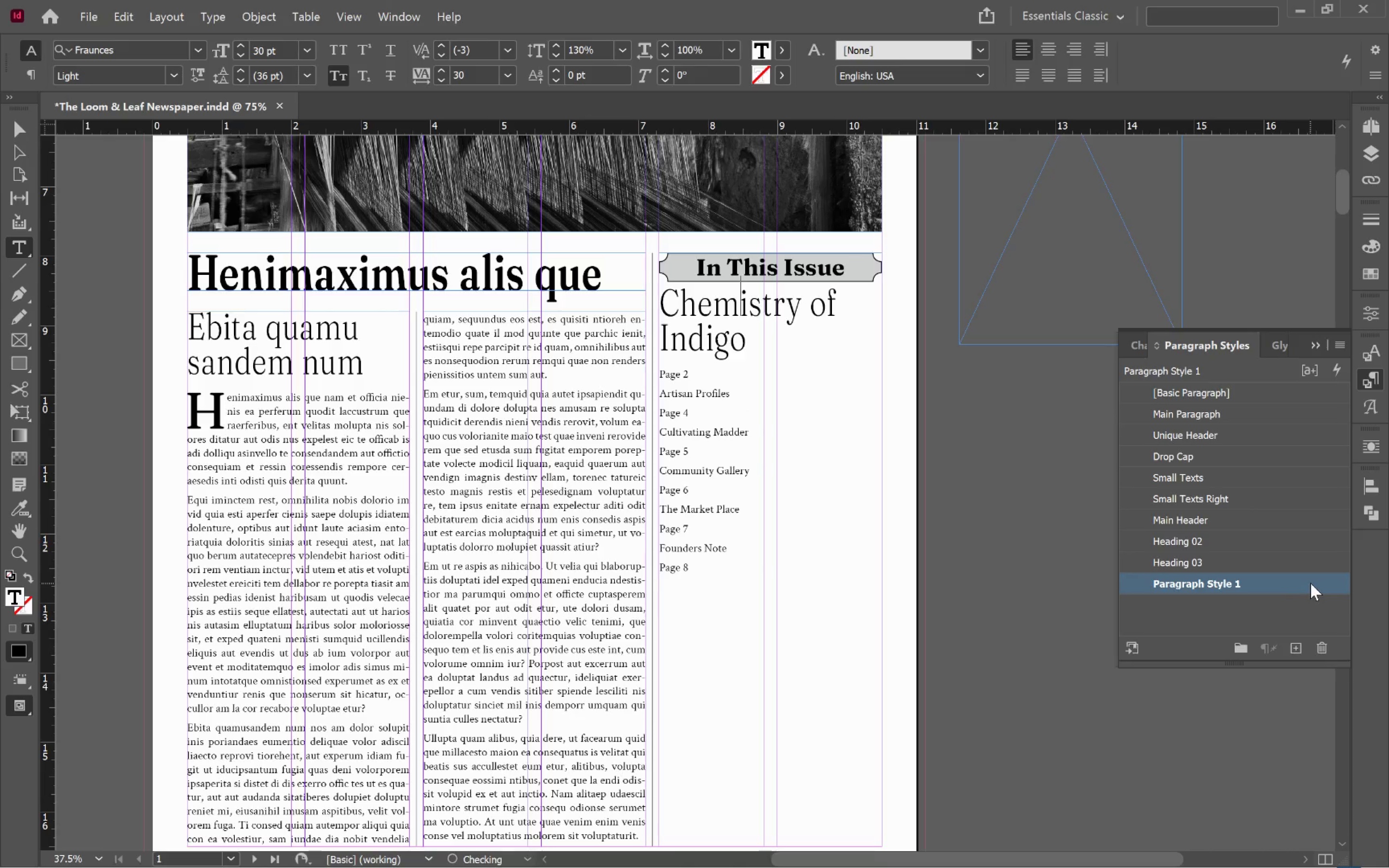 
double_click([1311, 583])
 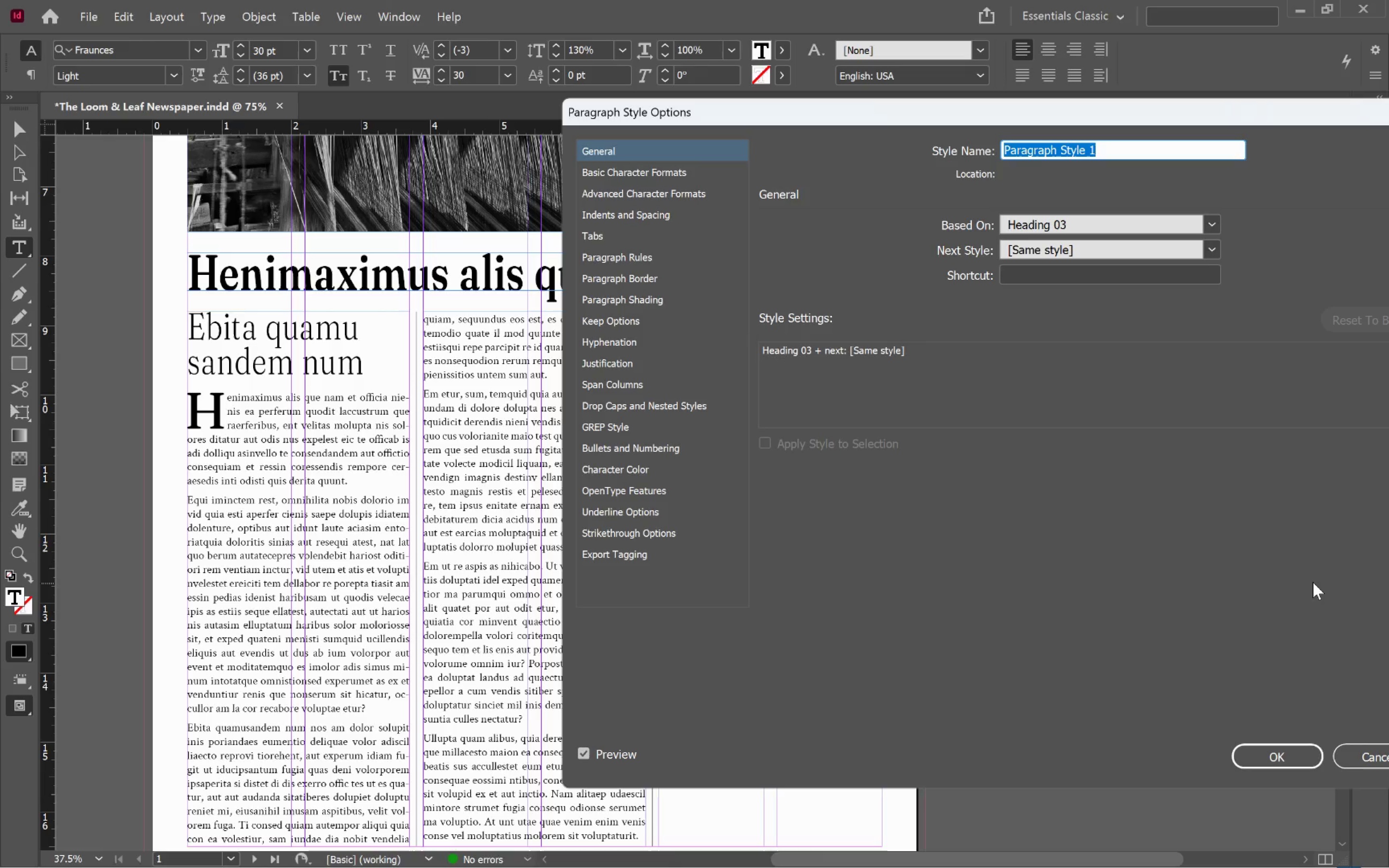 
type(Heading 4)
 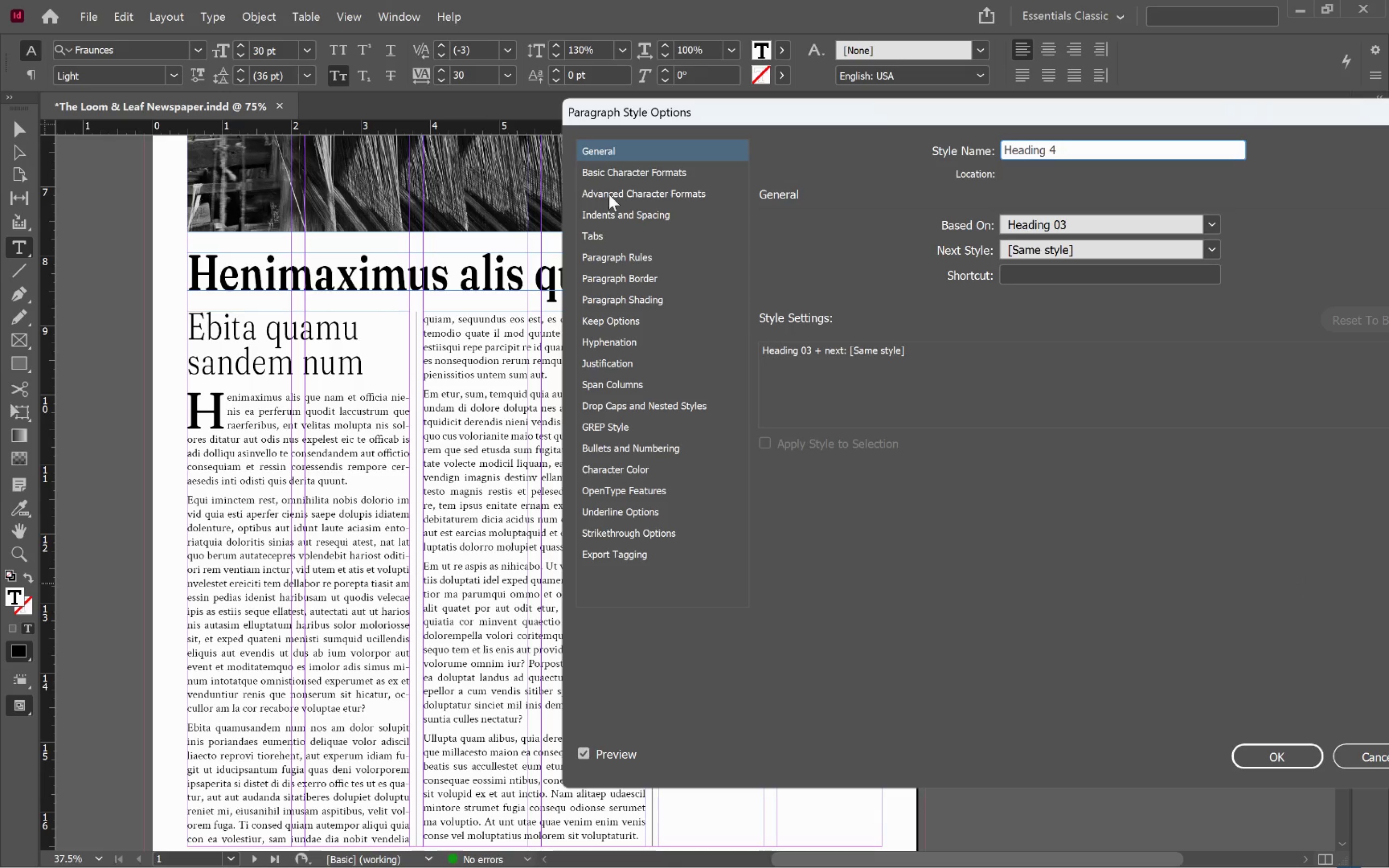 
left_click([652, 163])
 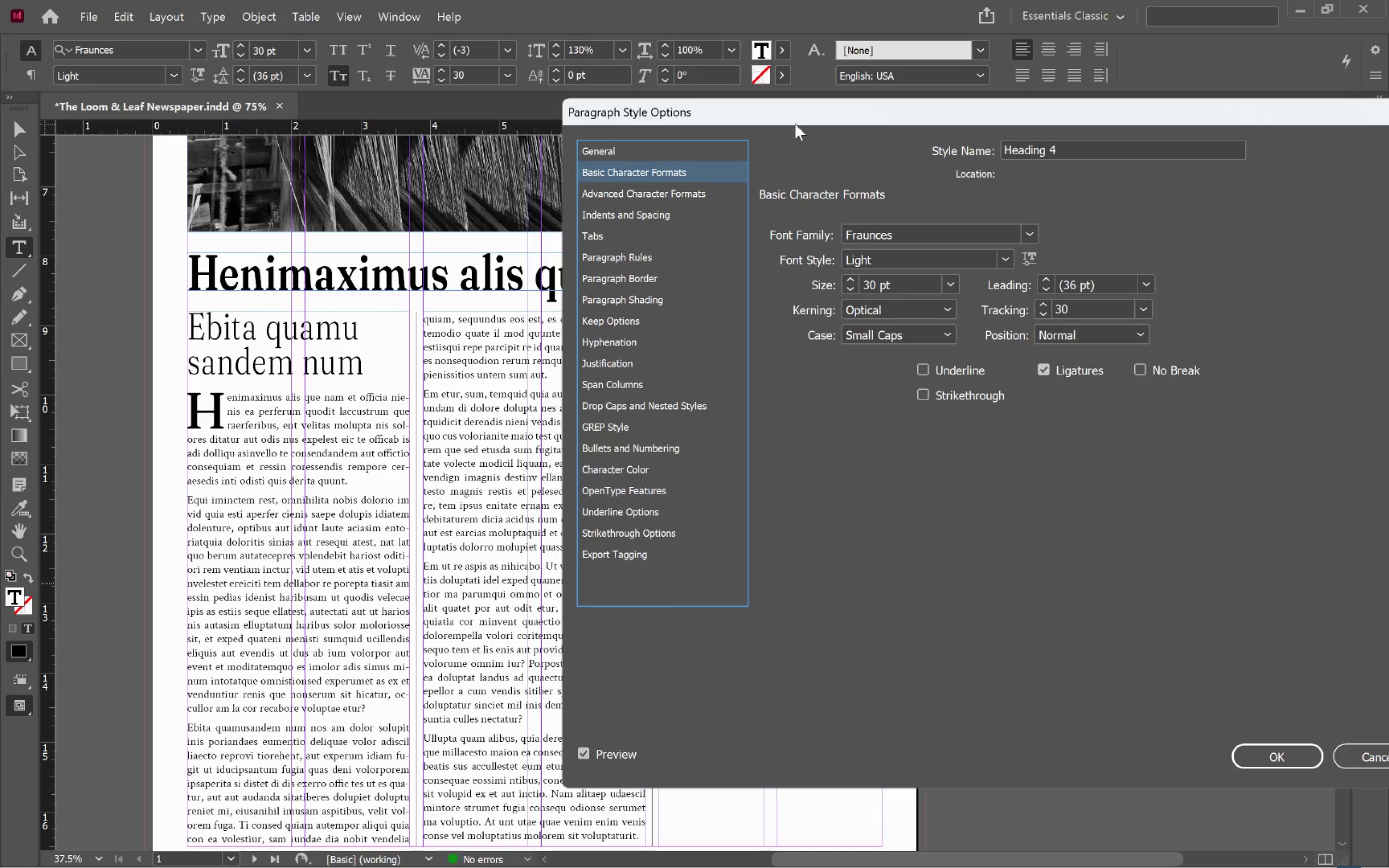 
left_click_drag(start_coordinate=[799, 120], to_coordinate=[1167, 270])
 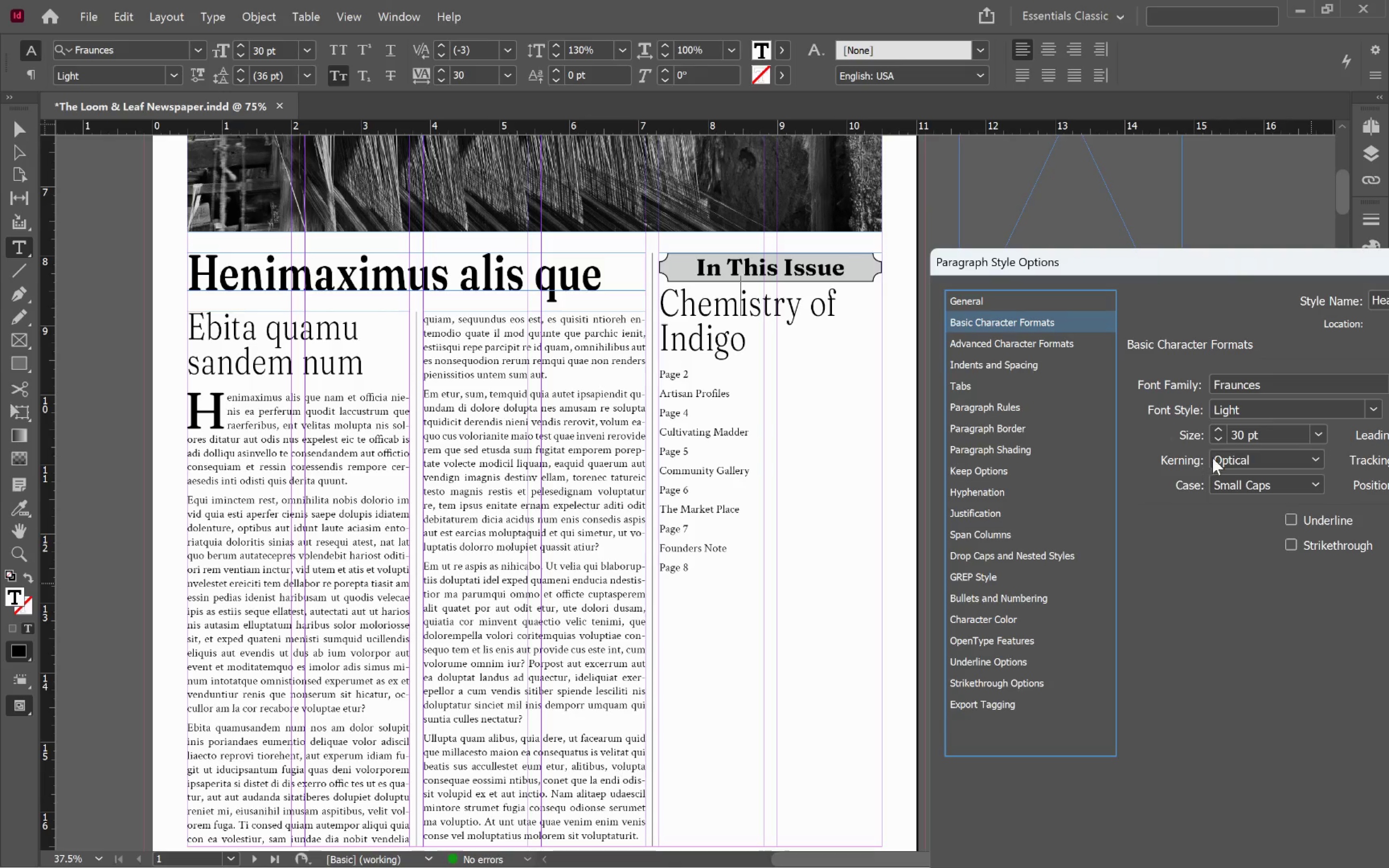 
hold_key(key=ShiftLeft, duration=2.91)
 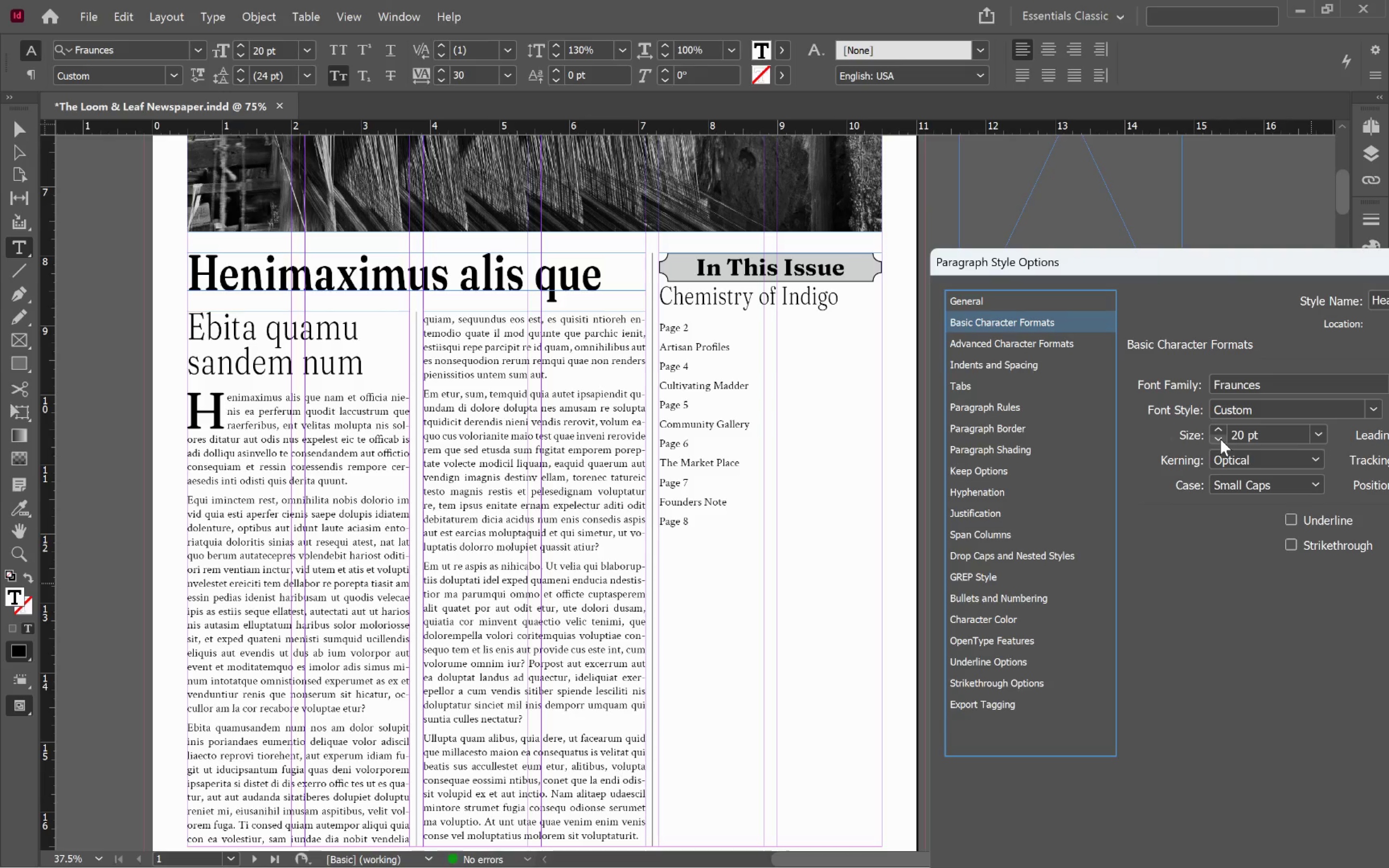 
left_click([999, 363])
 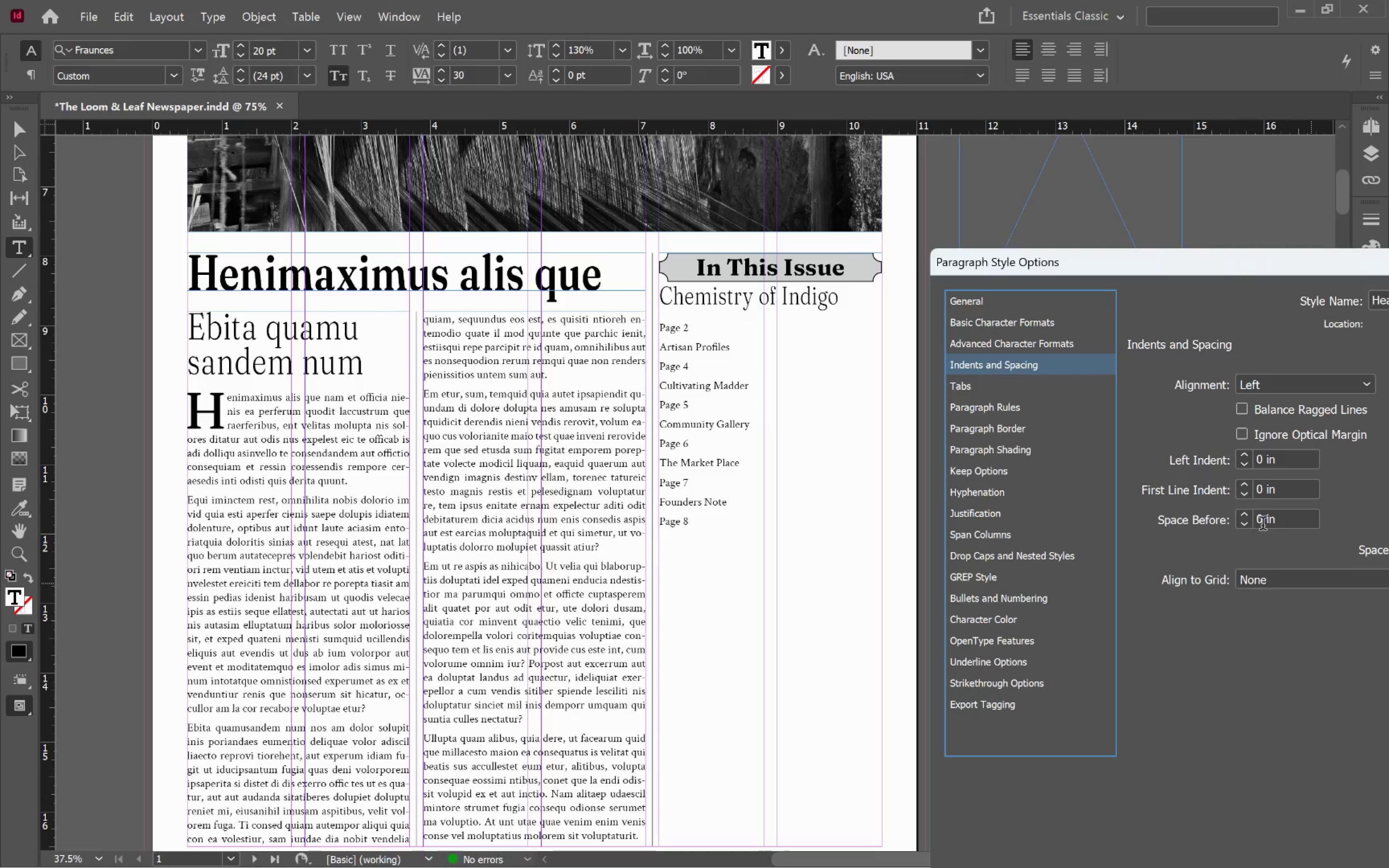 
left_click([1247, 514])
 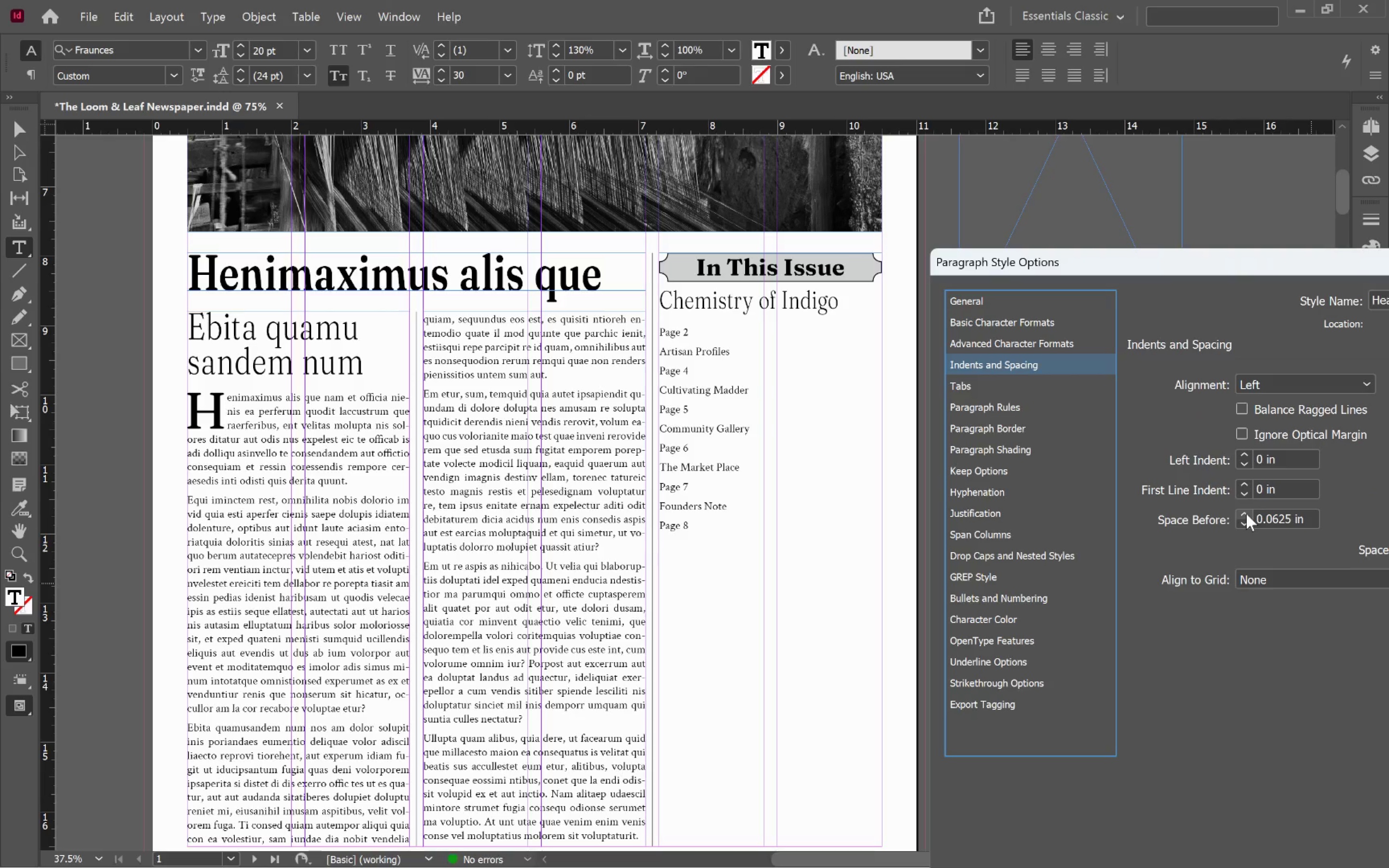 
left_click([1246, 514])
 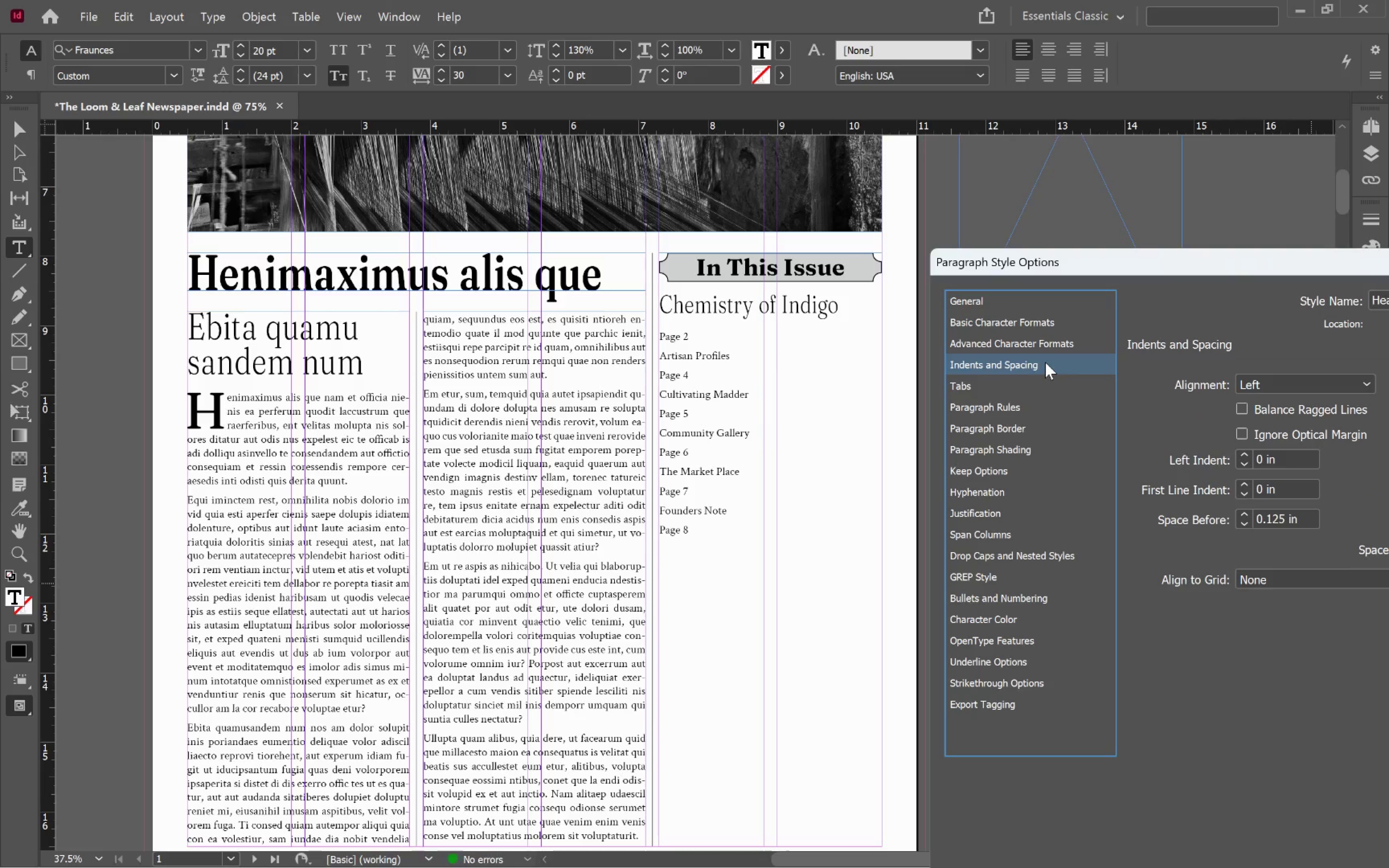 
left_click([1044, 320])
 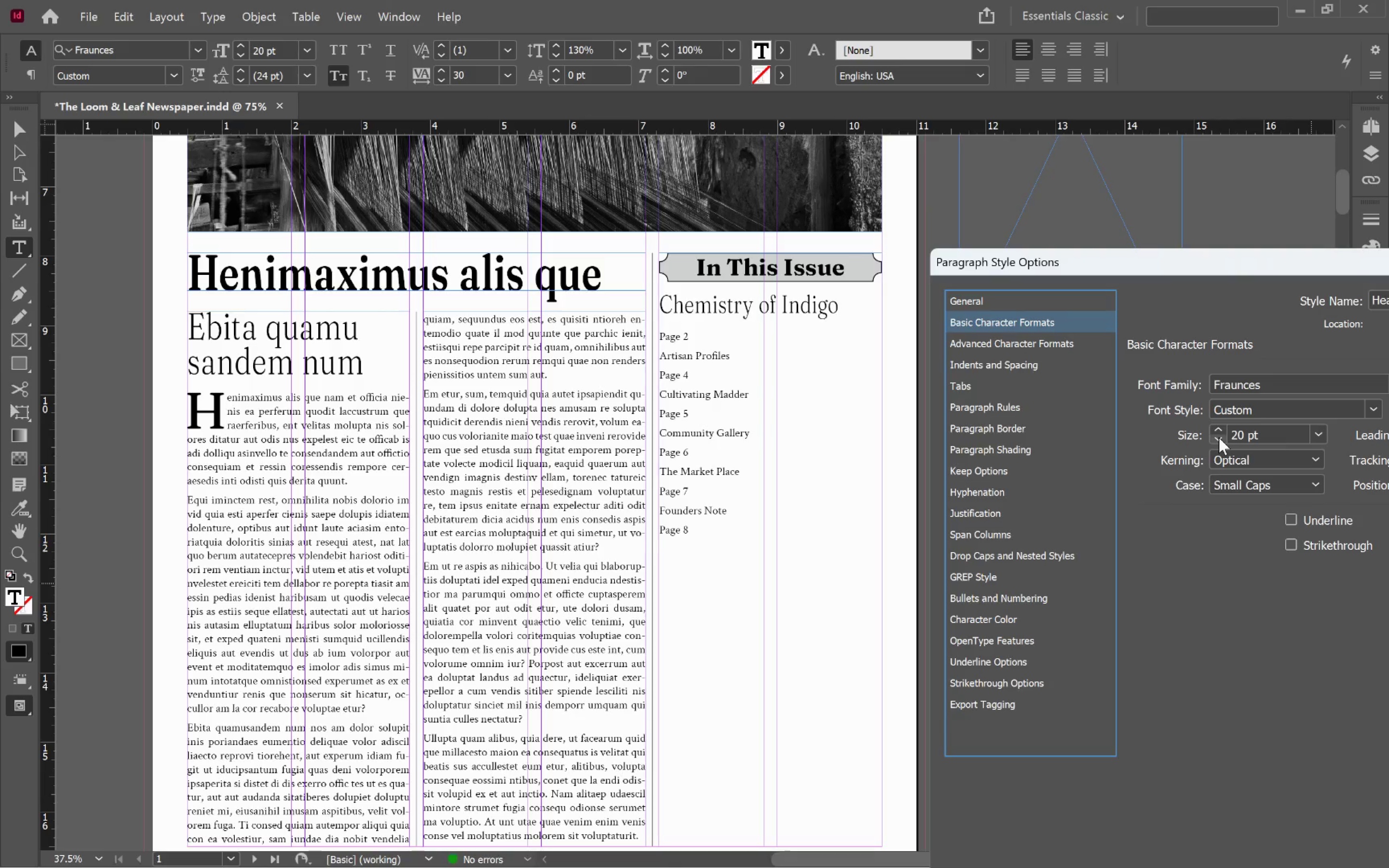 
left_click([1219, 437])
 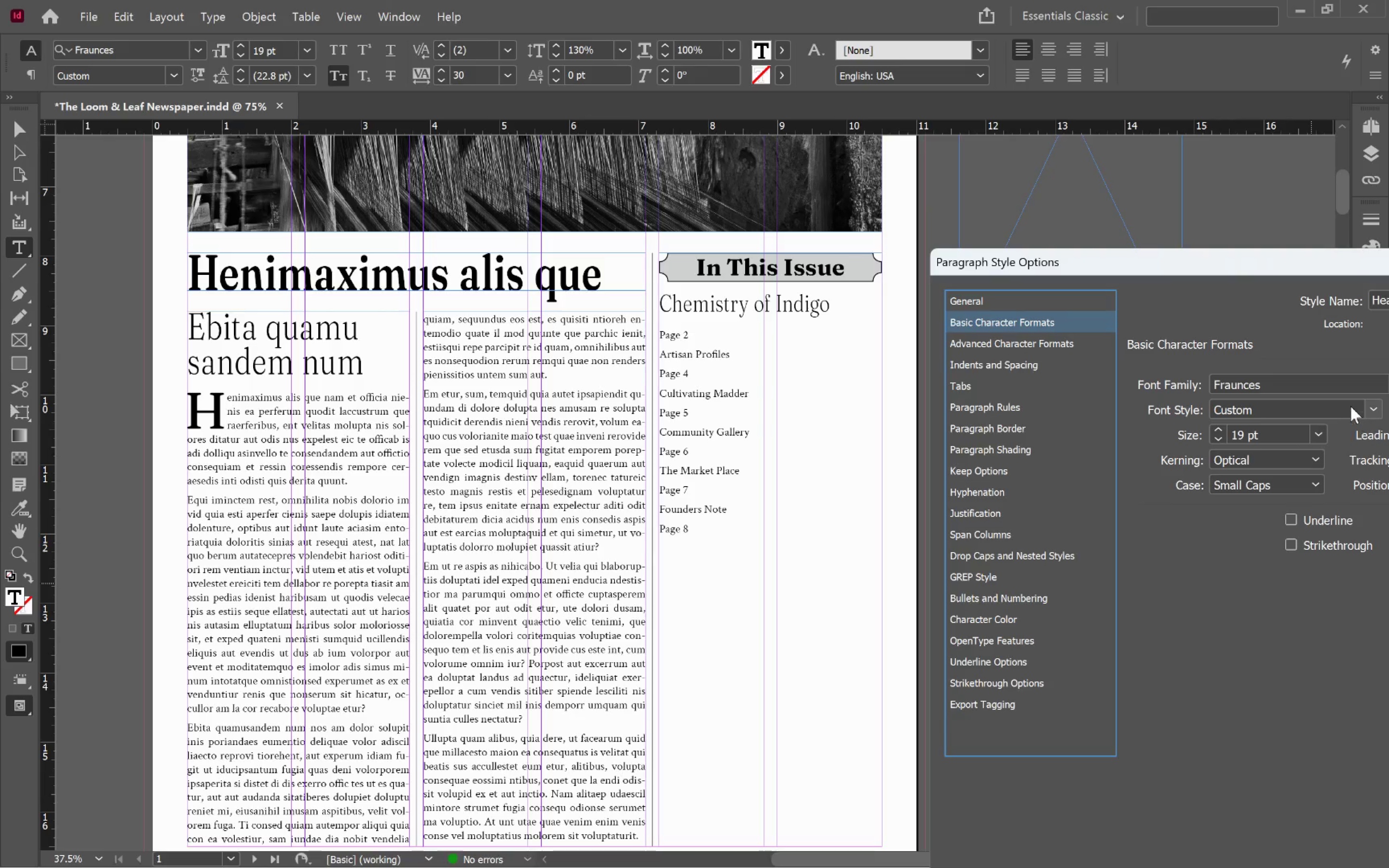 
left_click([1368, 407])
 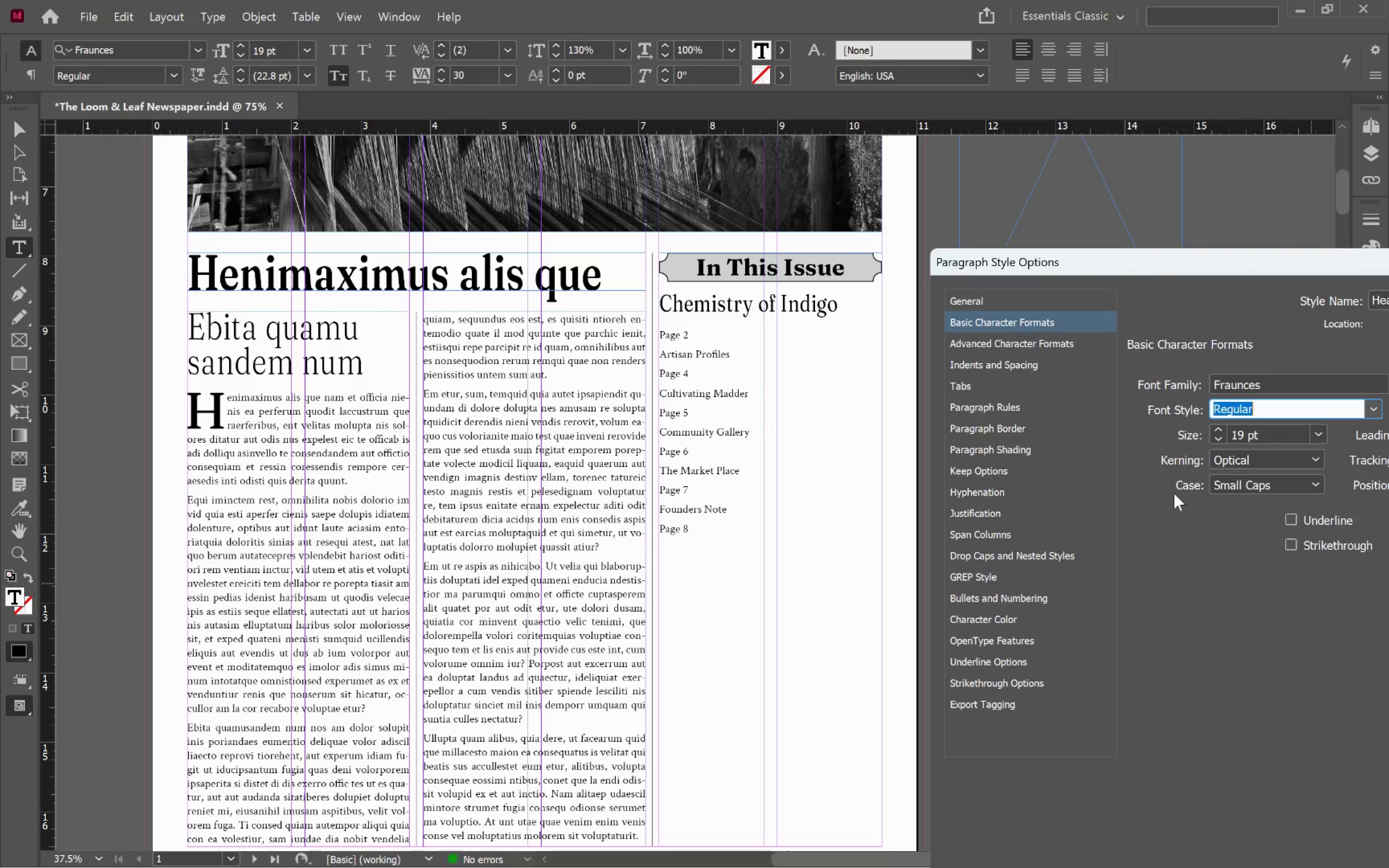 
left_click_drag(start_coordinate=[1280, 258], to_coordinate=[885, 76])
 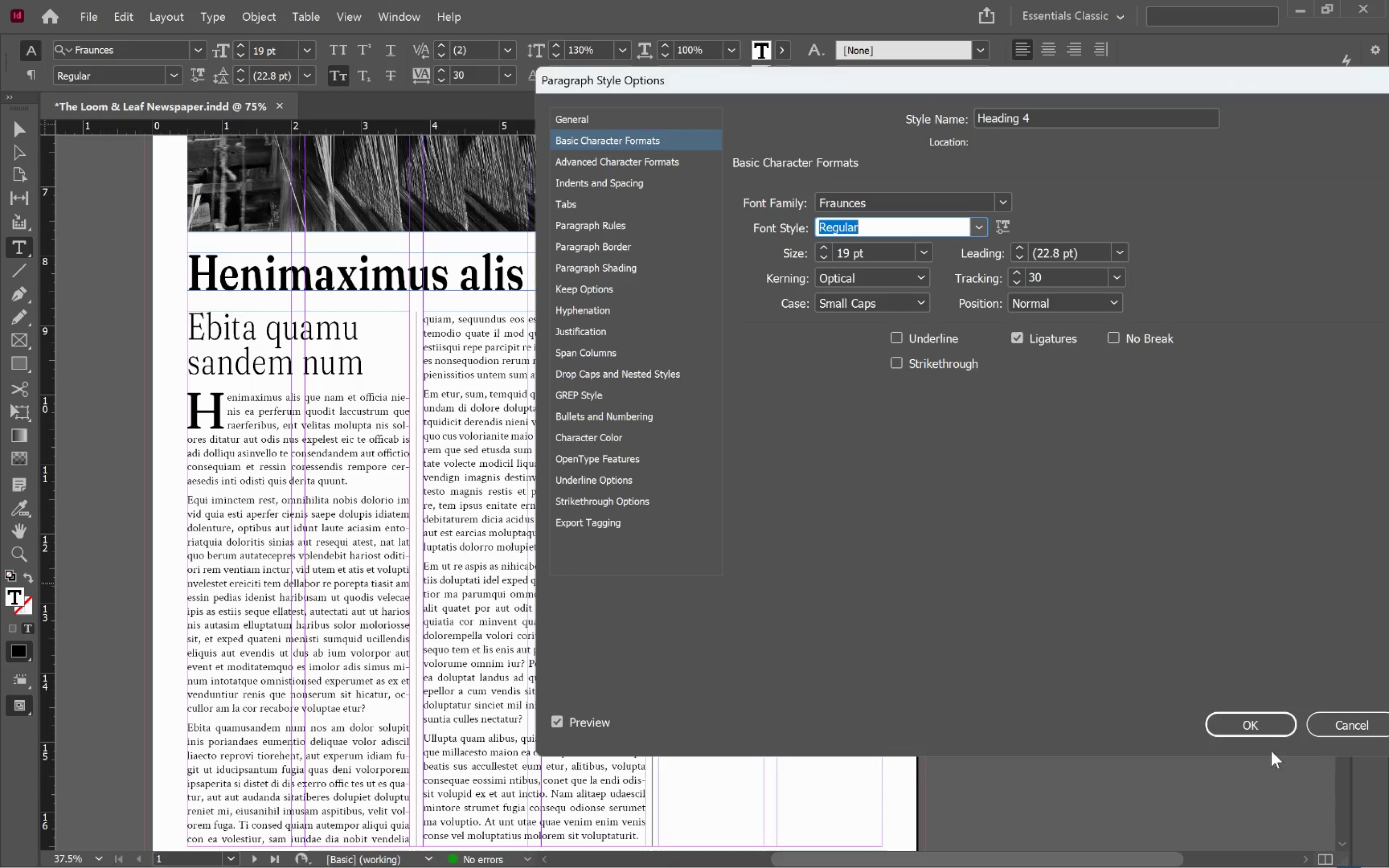 
left_click([1266, 724])
 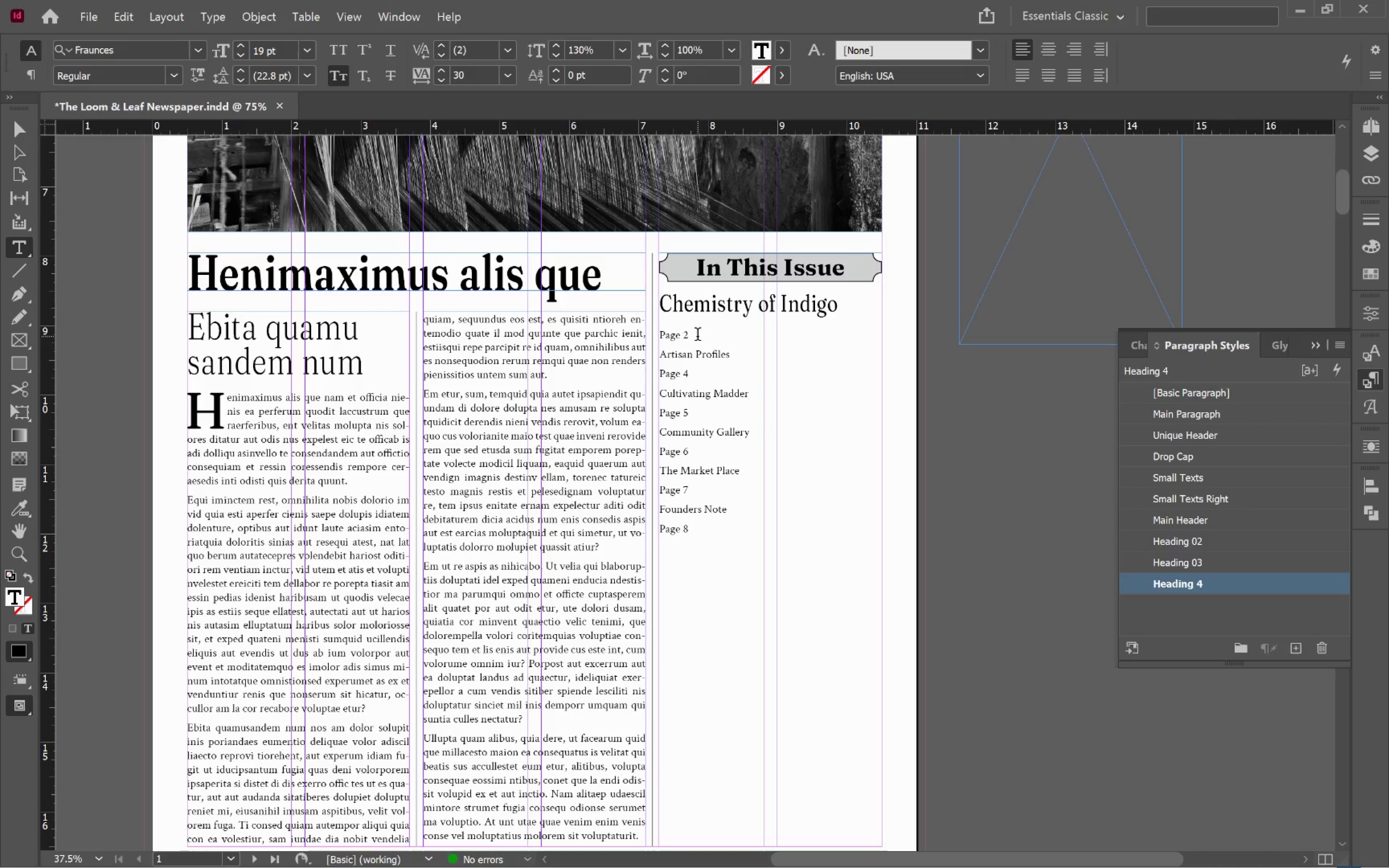 
left_click([681, 338])
 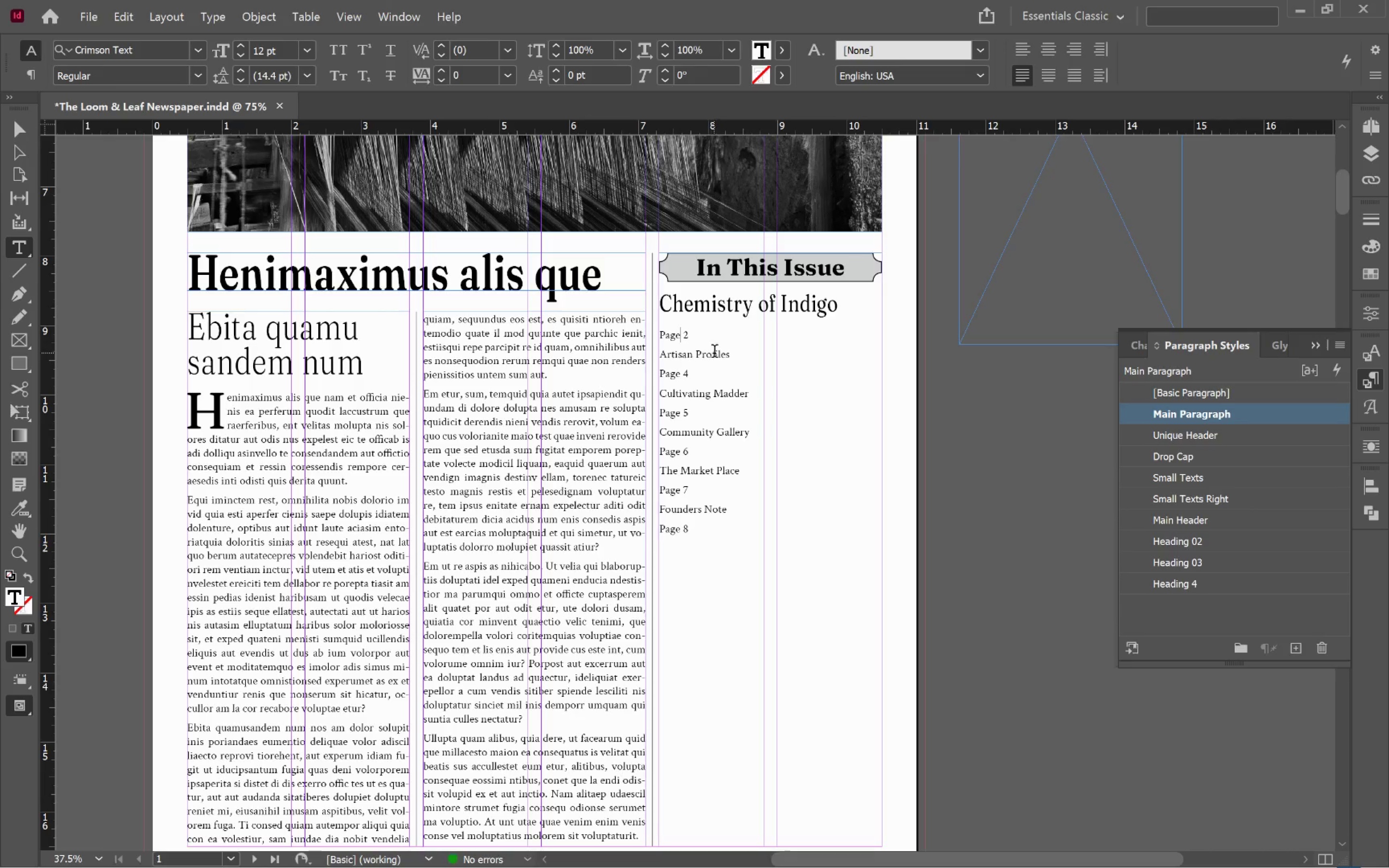 
left_click([716, 356])
 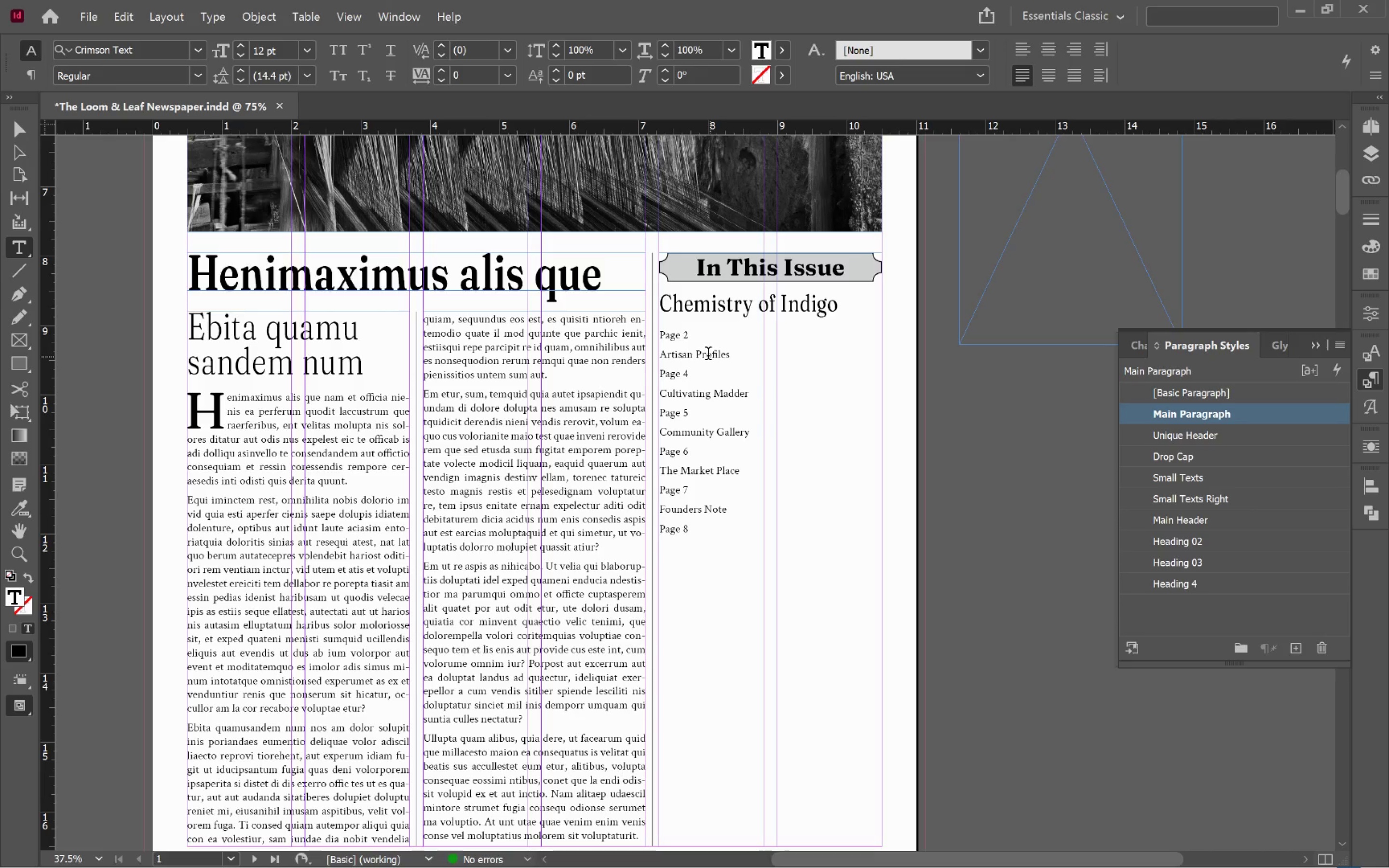 
left_click([672, 335])
 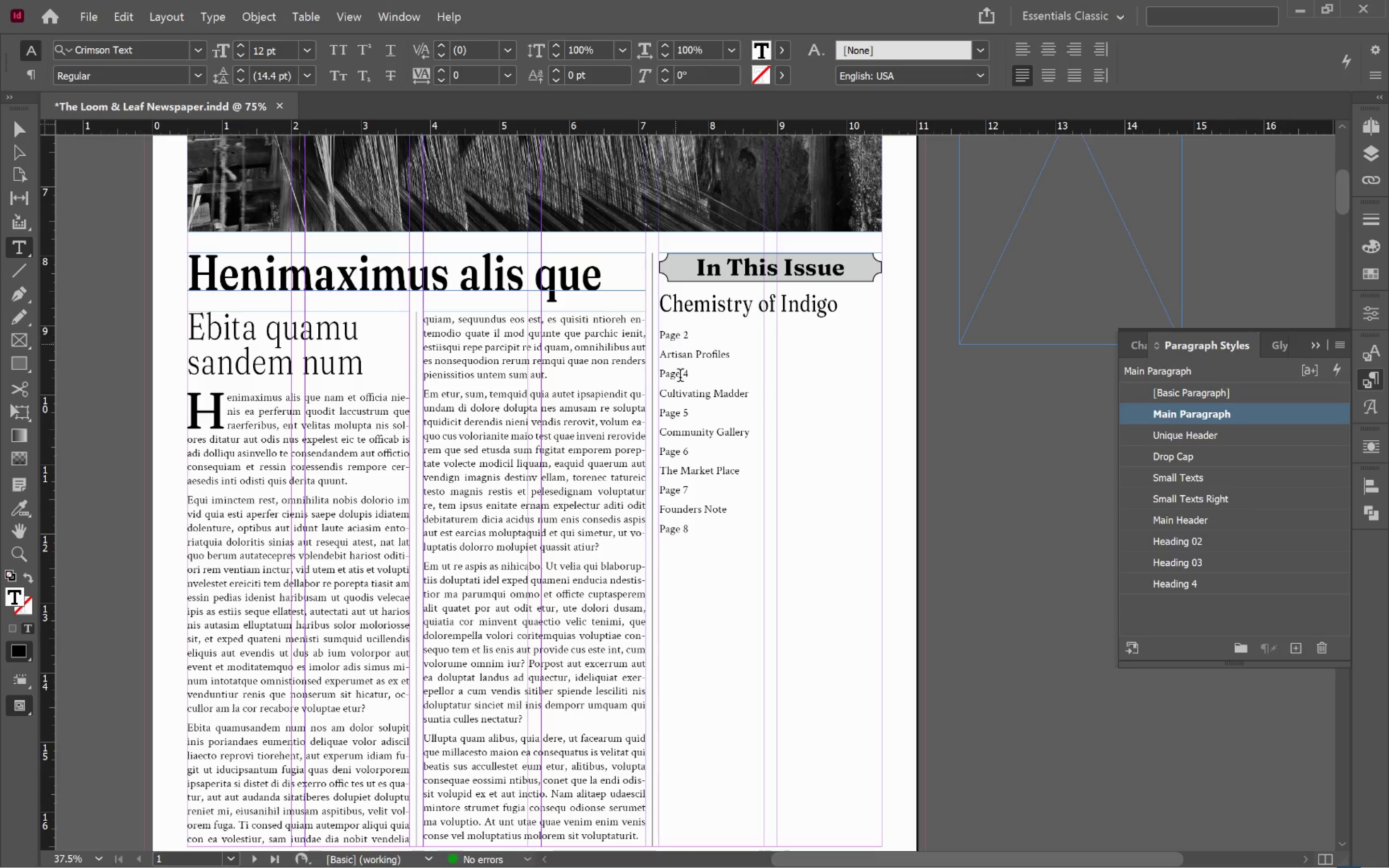 
hold_key(key=ShiftLeft, duration=0.94)
left_click([679, 535])
 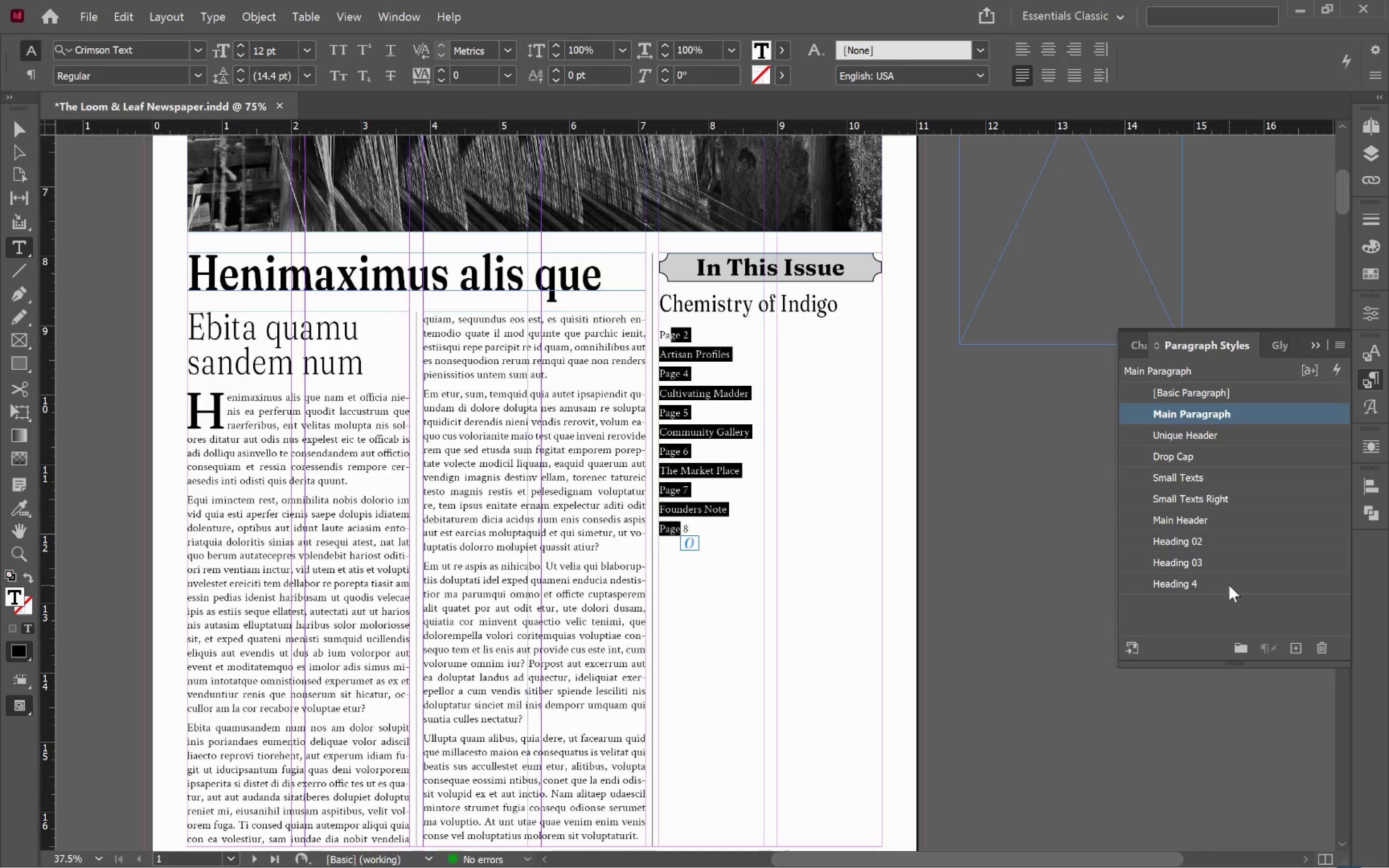 
left_click([1229, 584])
 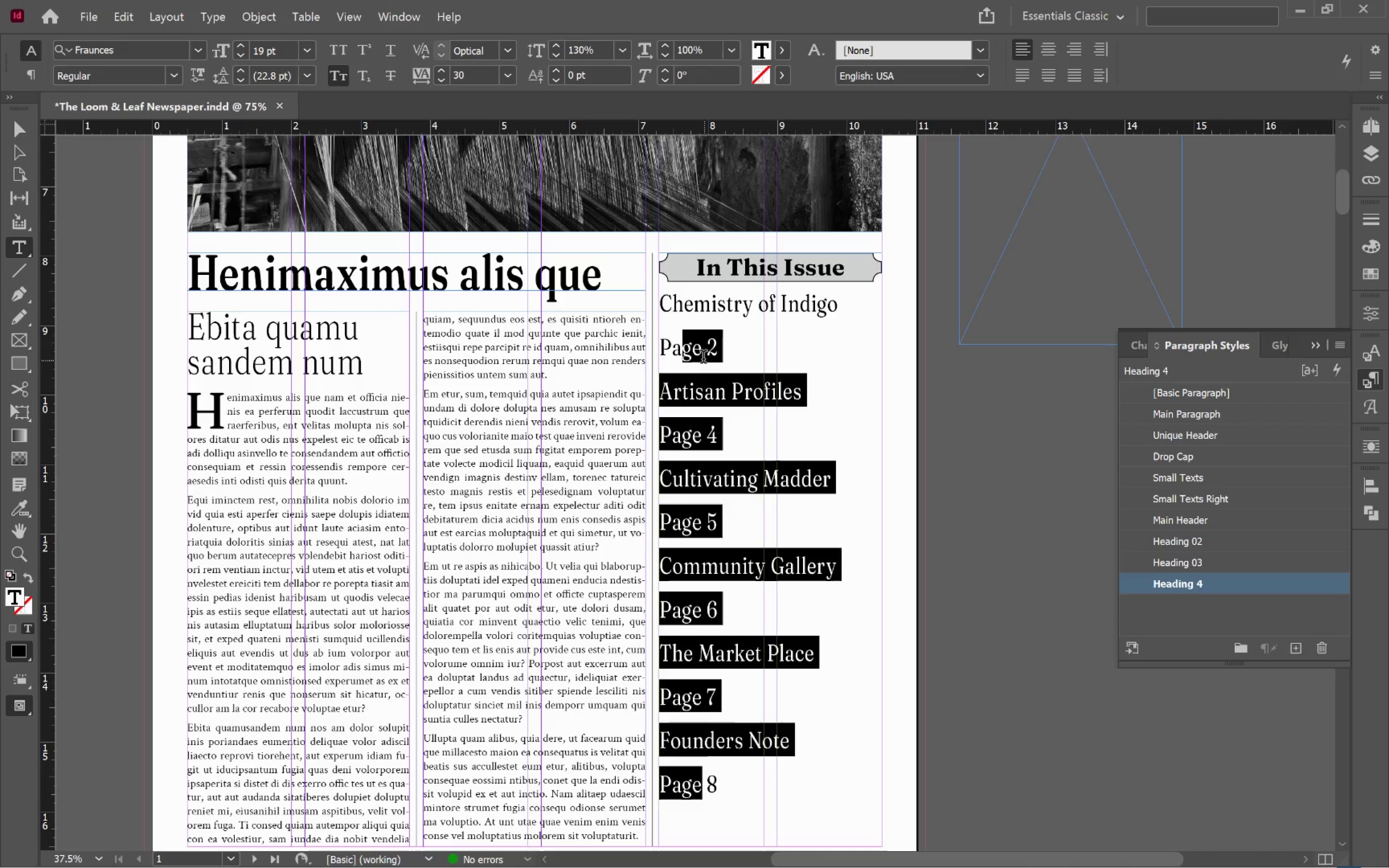 
left_click([681, 348])
 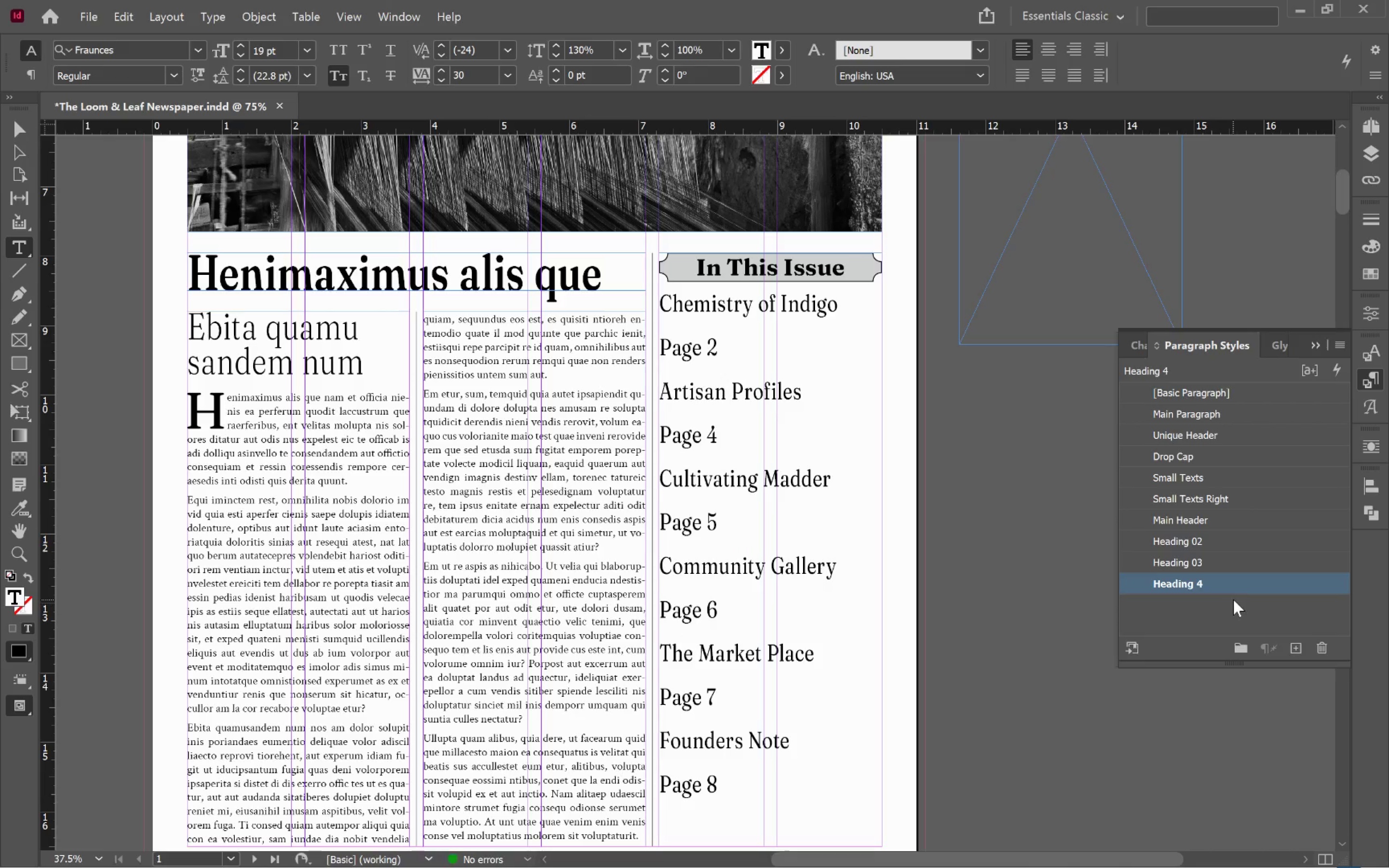 
double_click([1251, 586])
 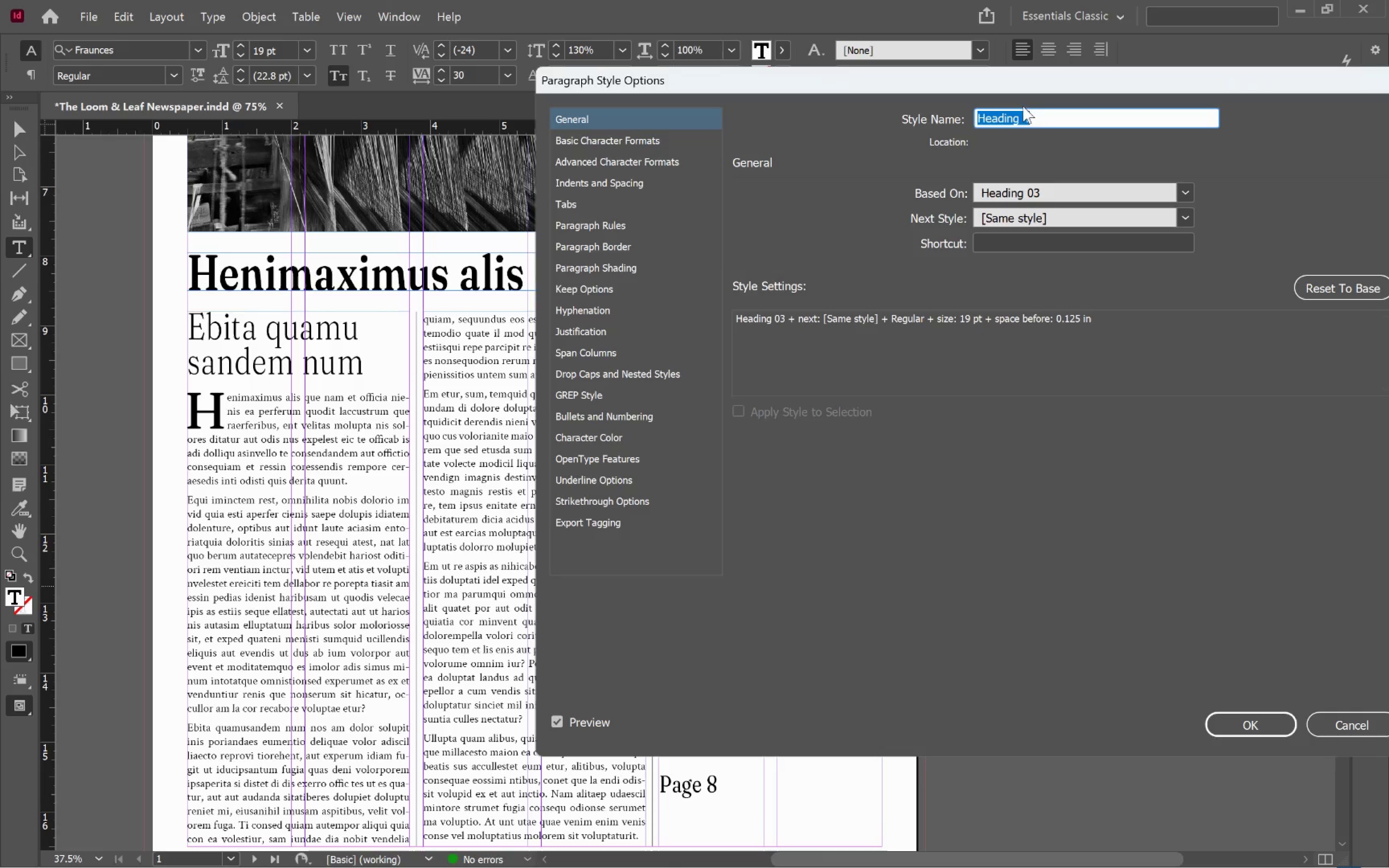 
left_click([1023, 118])
 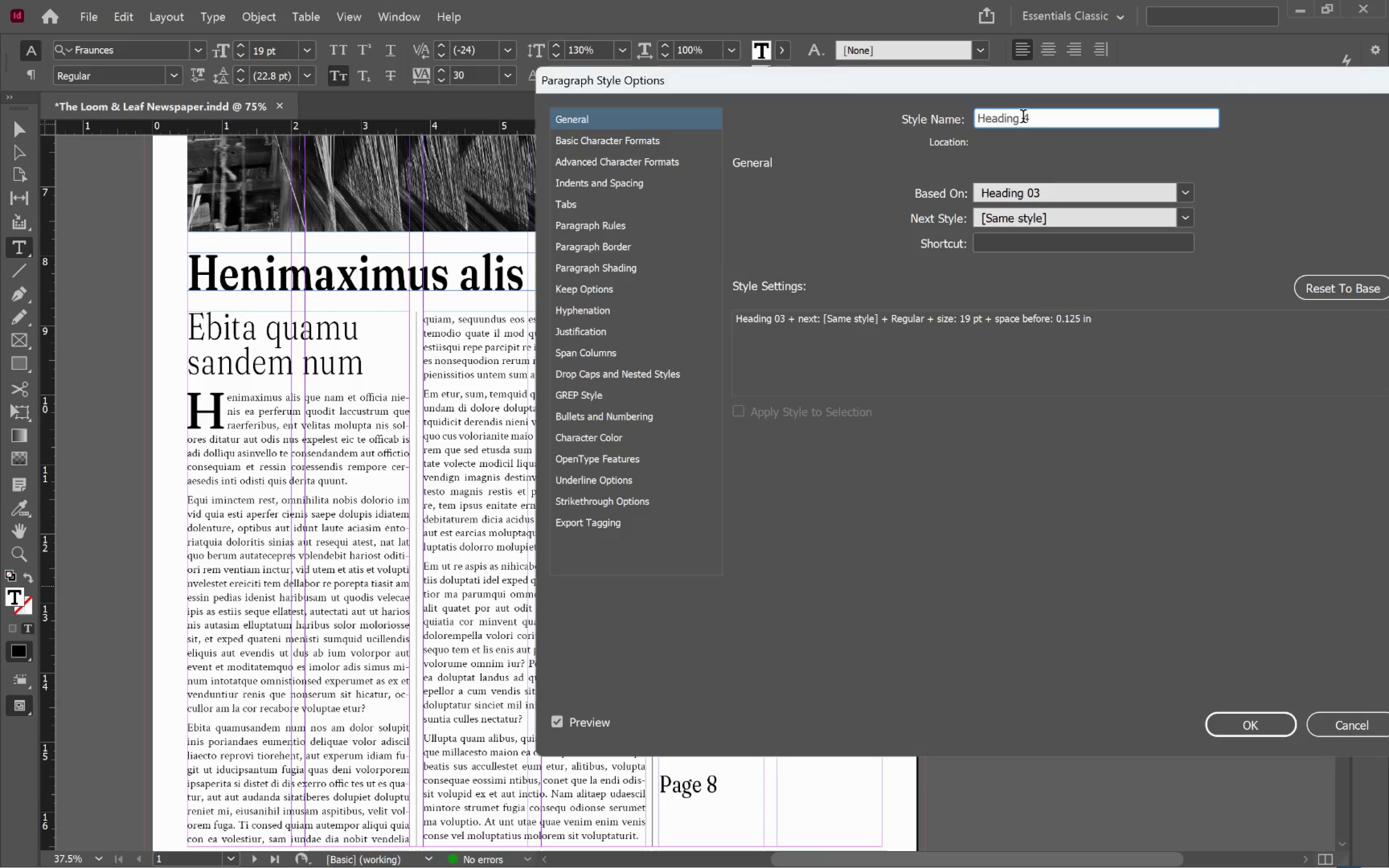 
key(0)
 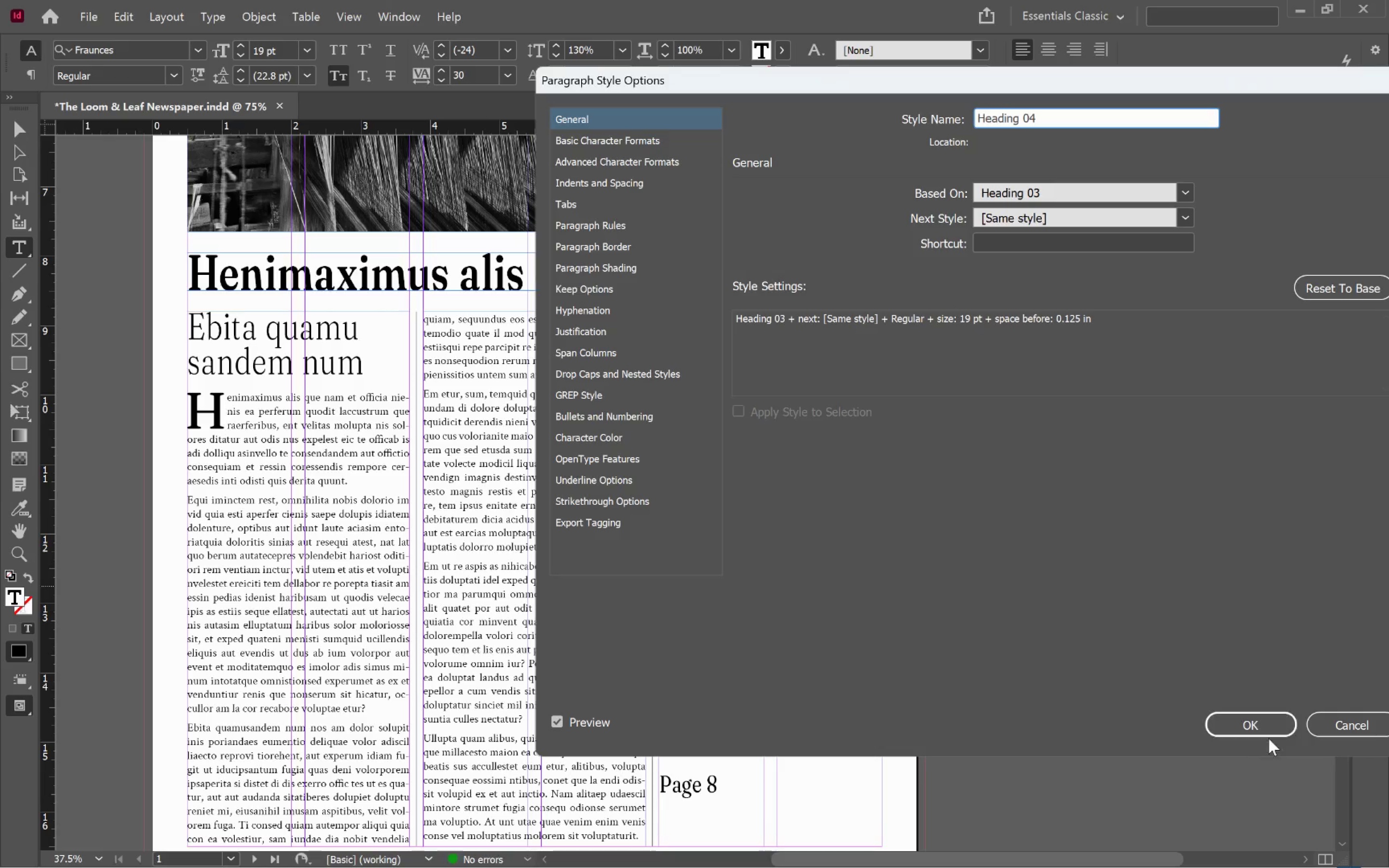 
left_click([1271, 730])
 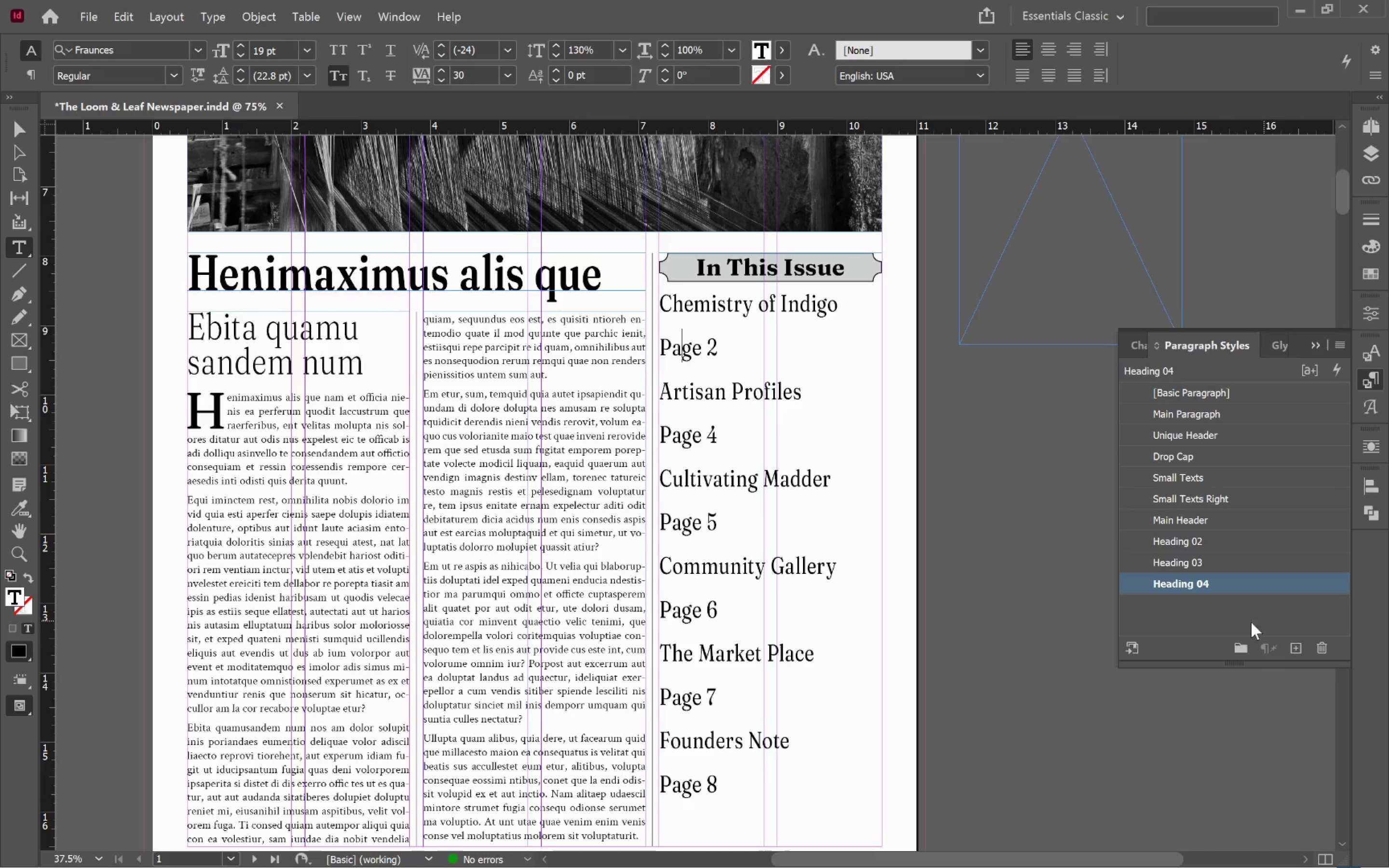 
left_click([1291, 644])
 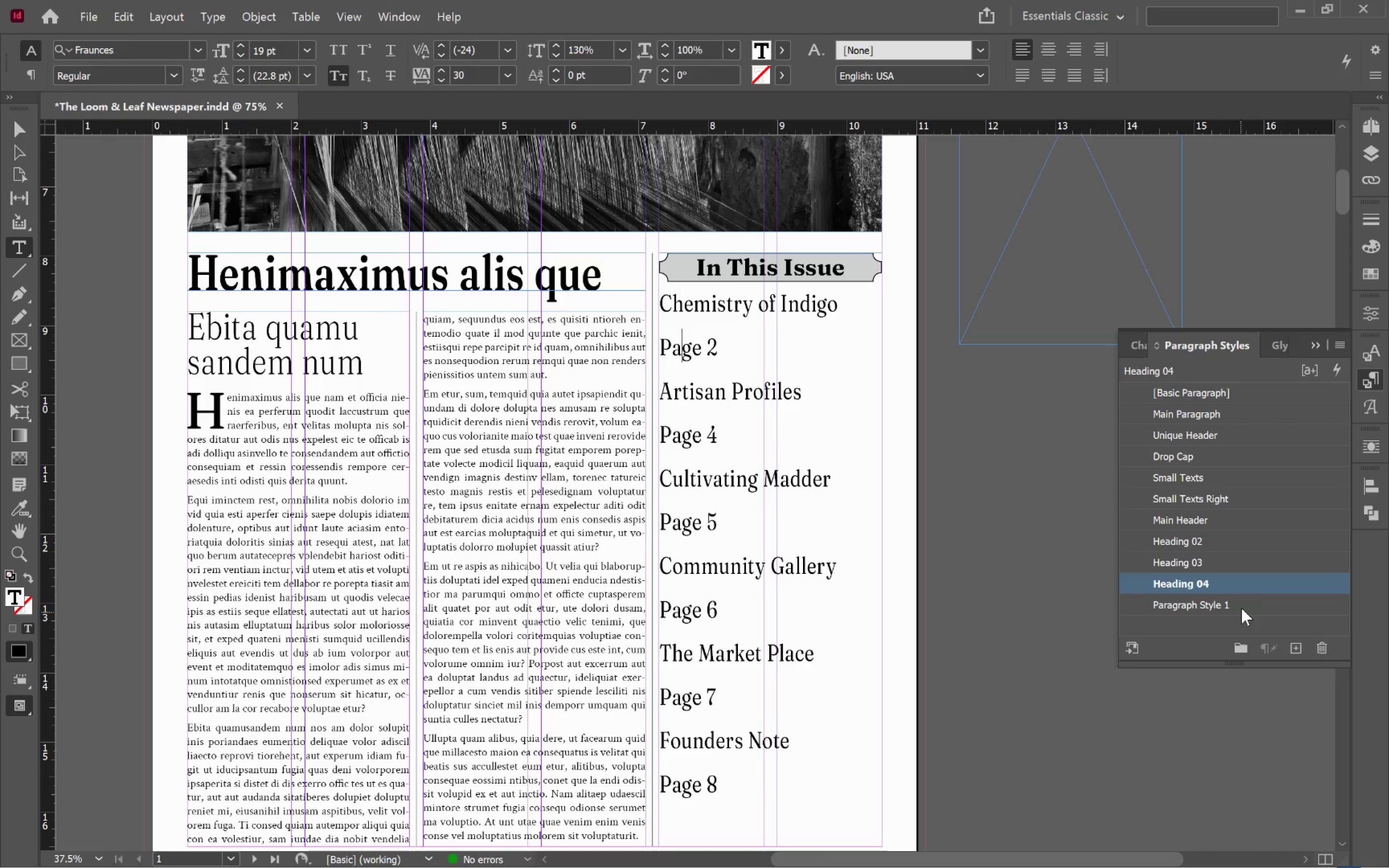 
left_click([1281, 602])
 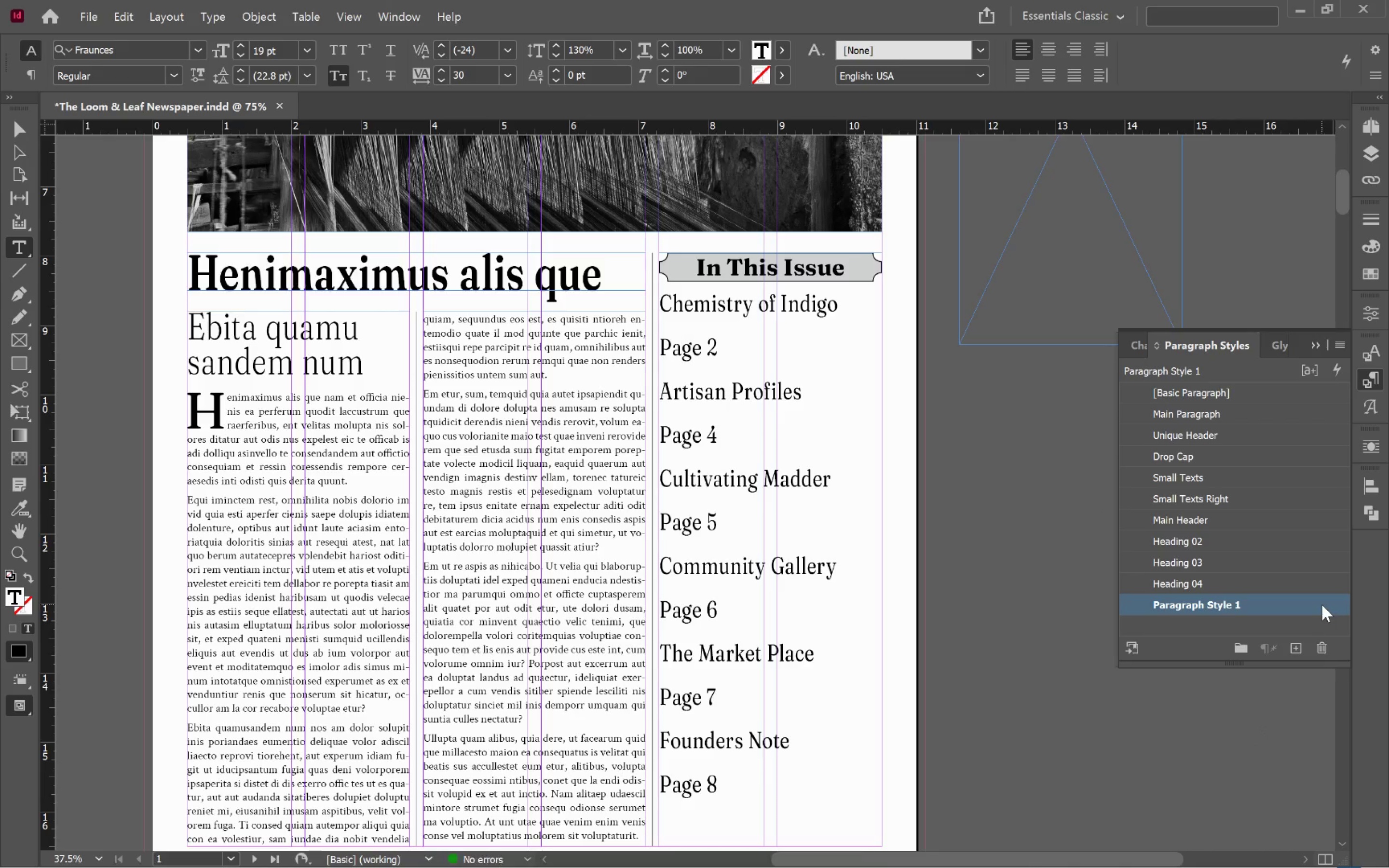 
double_click([1322, 605])
 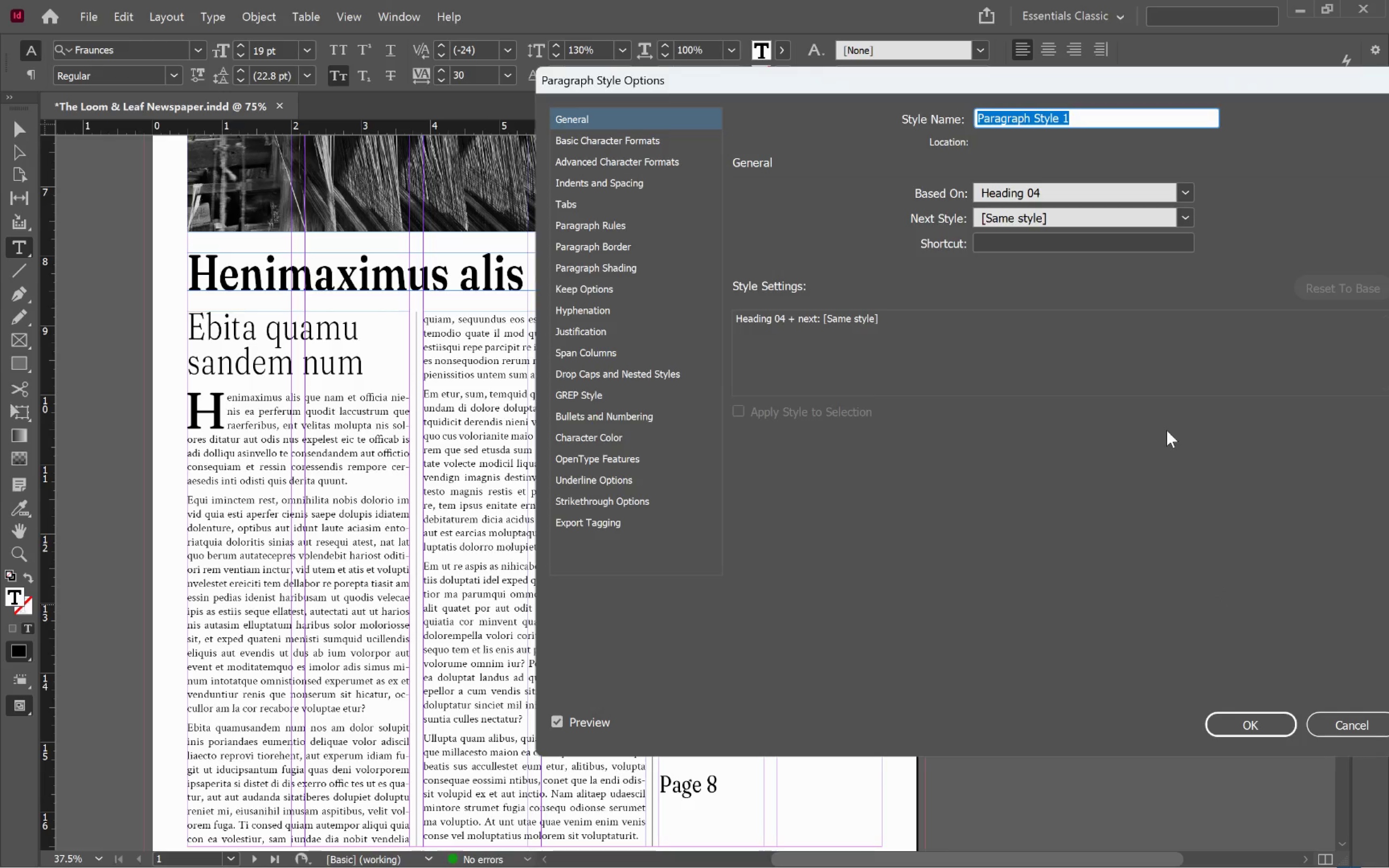 
type(Heading 05)
 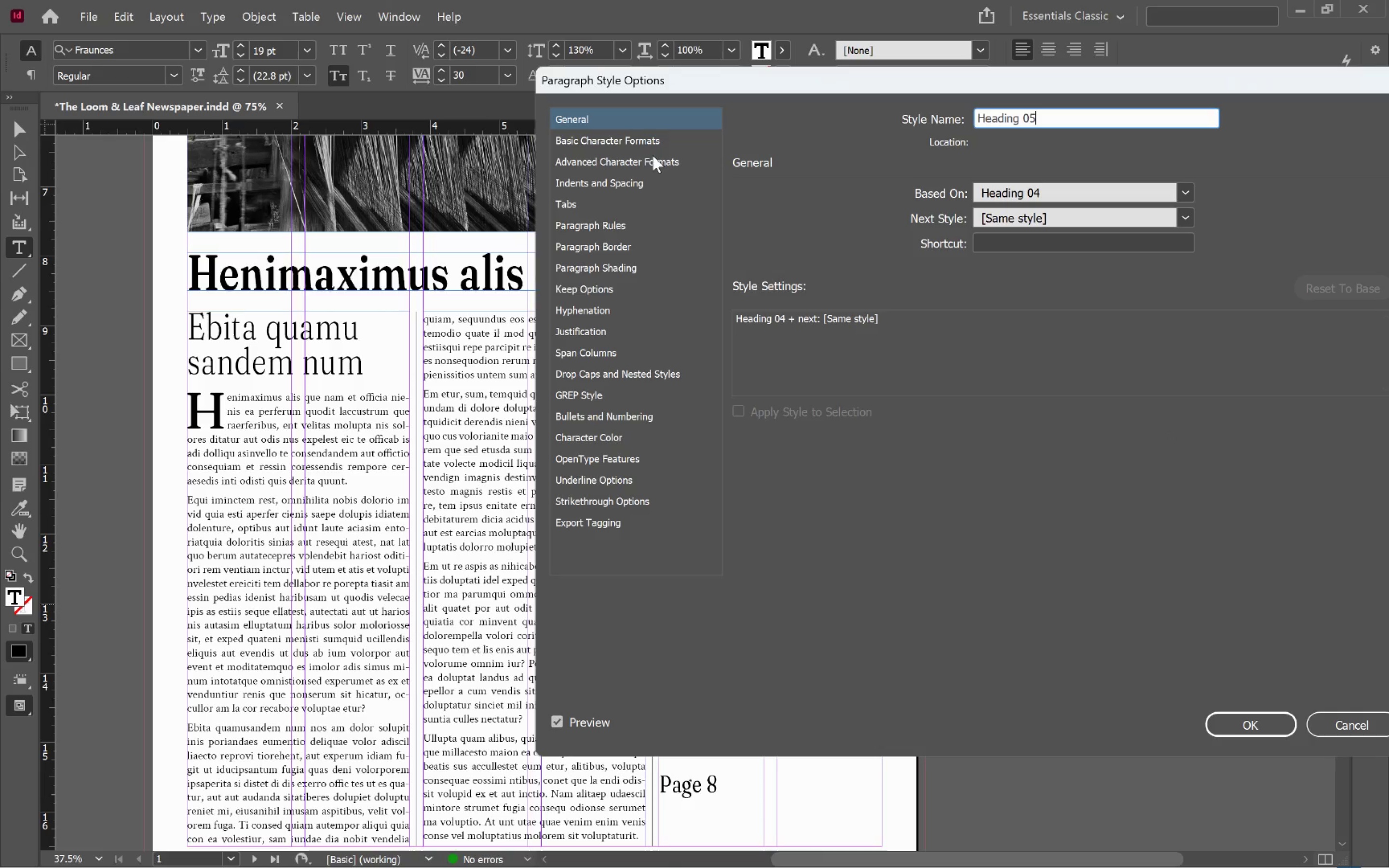 
left_click([660, 143])
 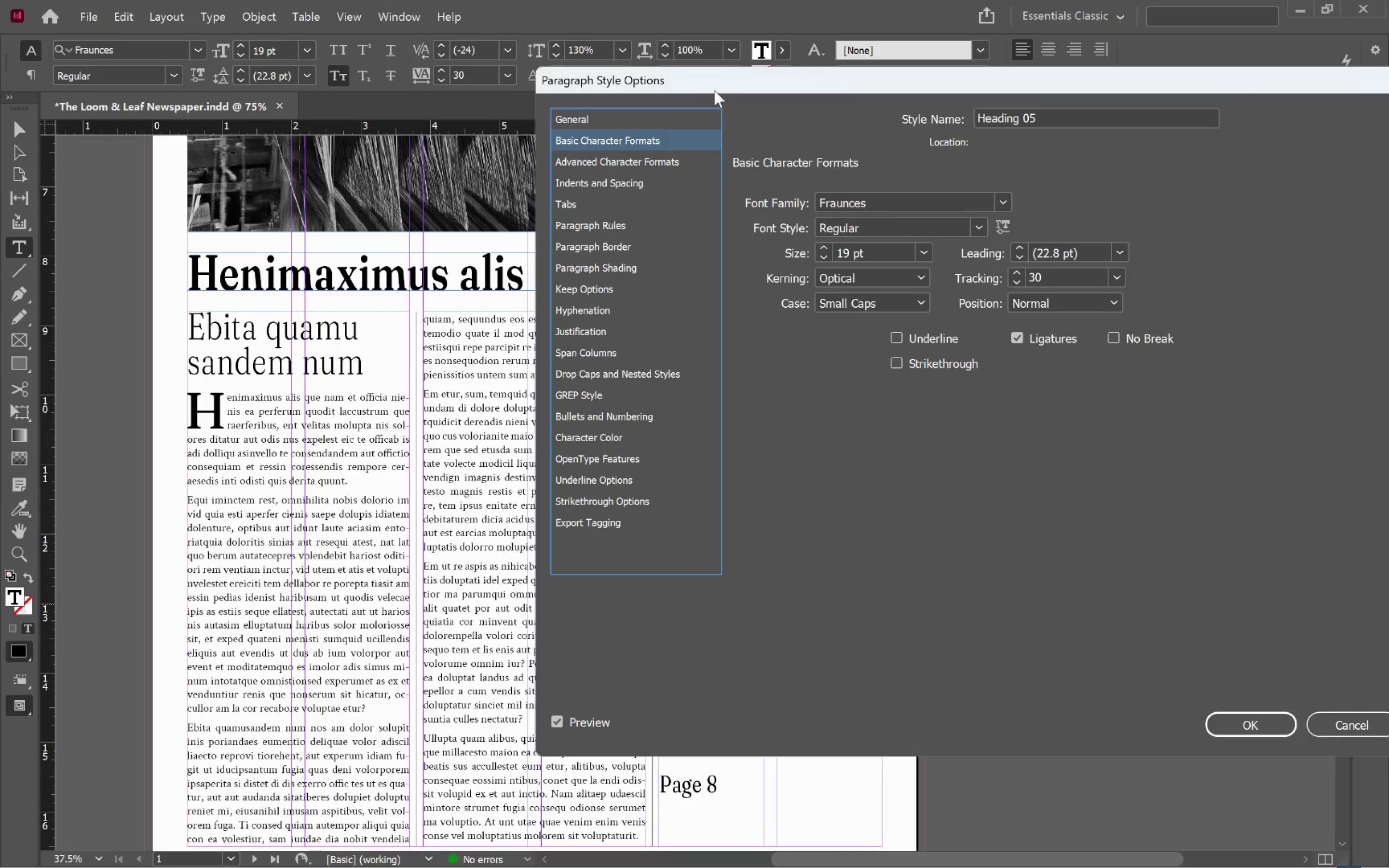 
left_click_drag(start_coordinate=[714, 90], to_coordinate=[1067, 164])
 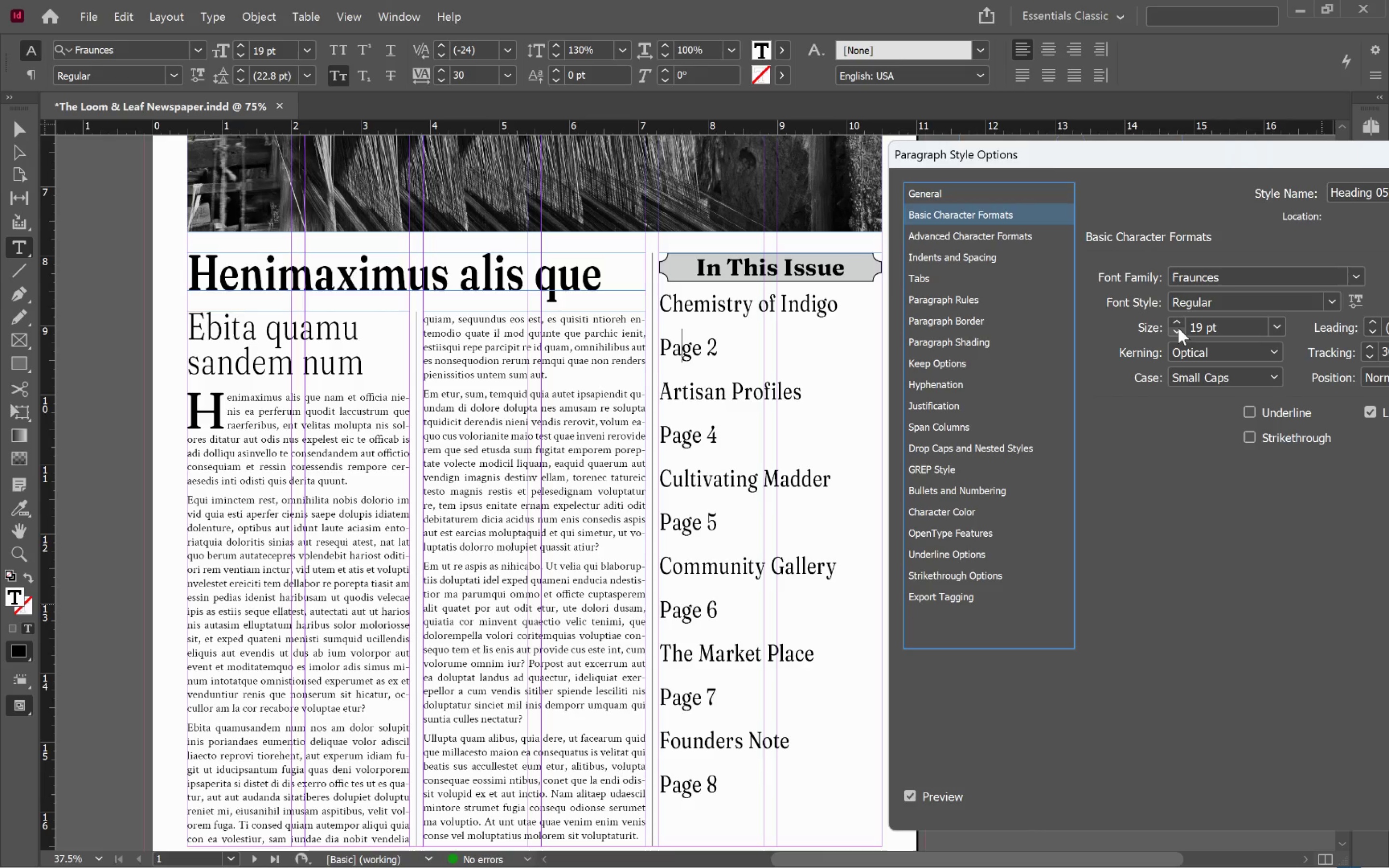 
double_click([1178, 330])
 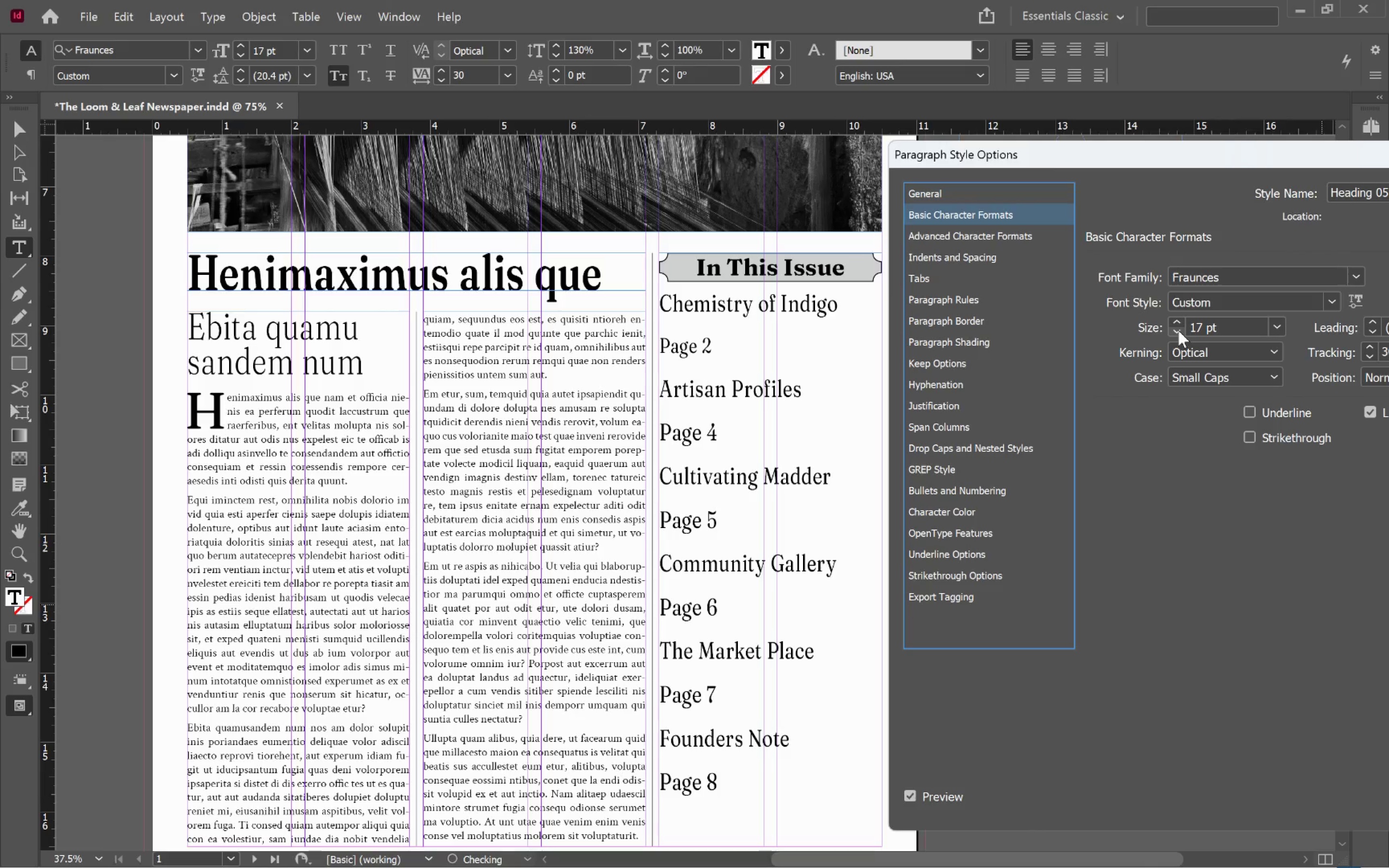 
triple_click([1178, 330])
 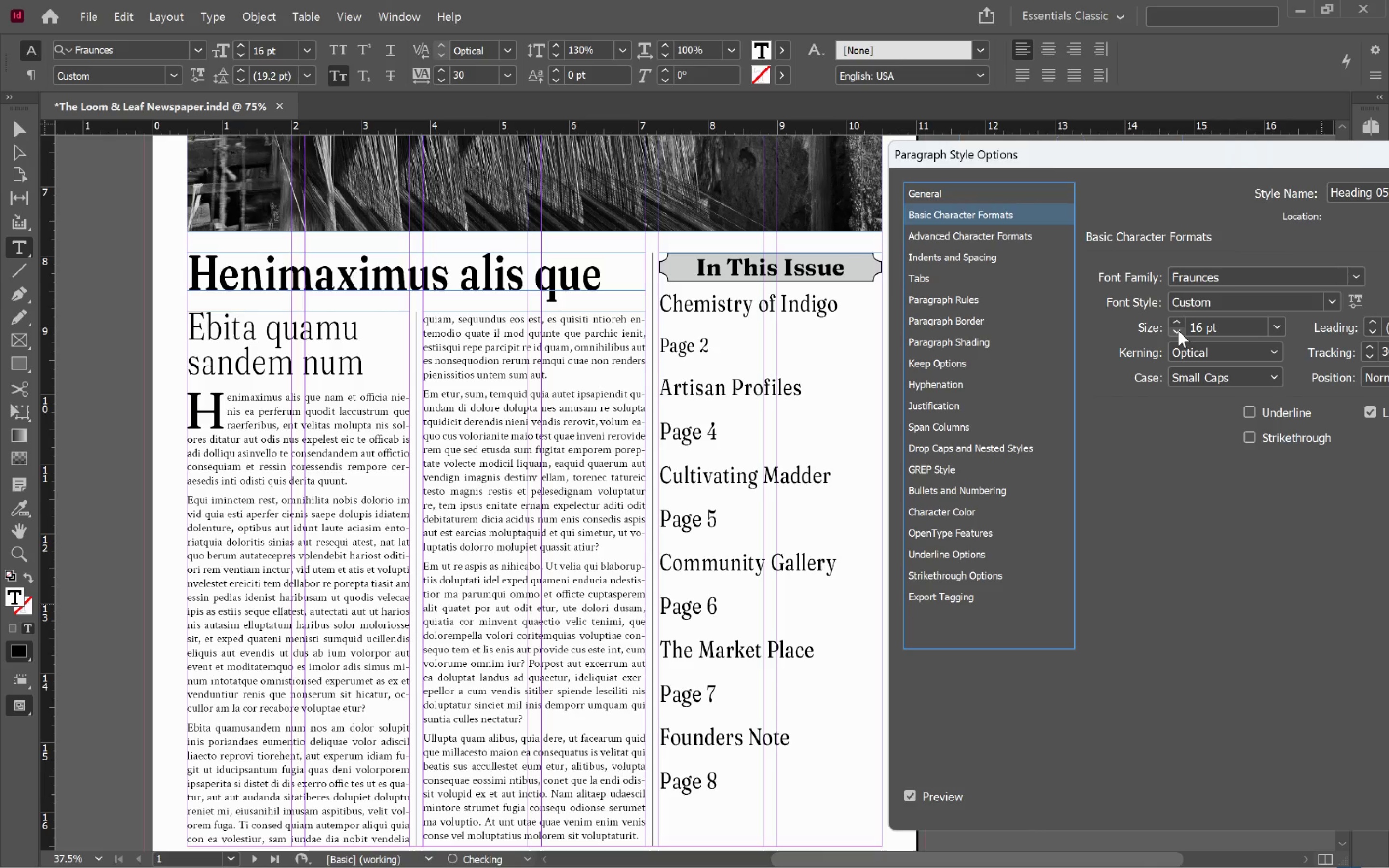 
triple_click([1178, 330])
 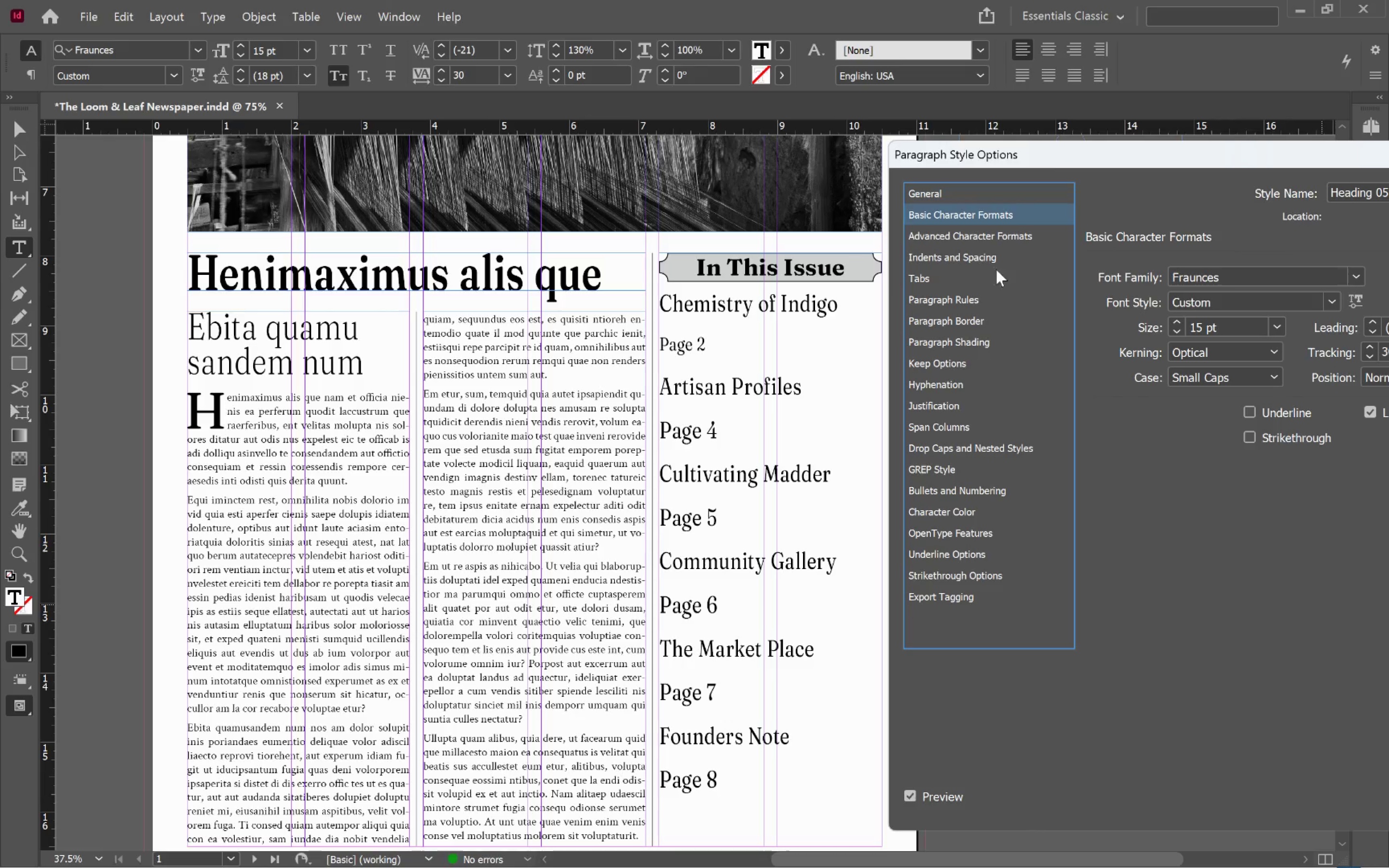 
left_click([983, 253])
 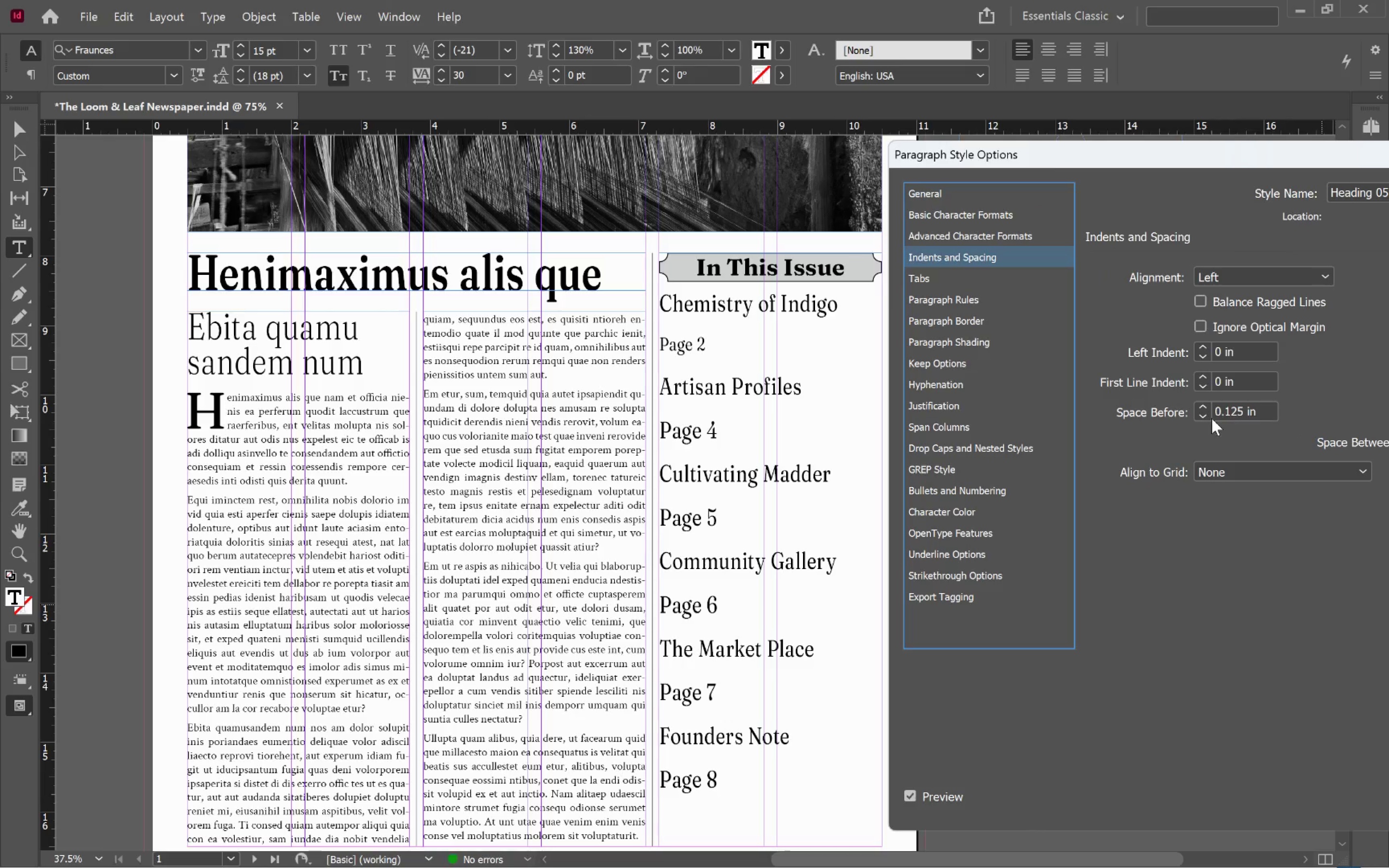 
left_click([1204, 419])
 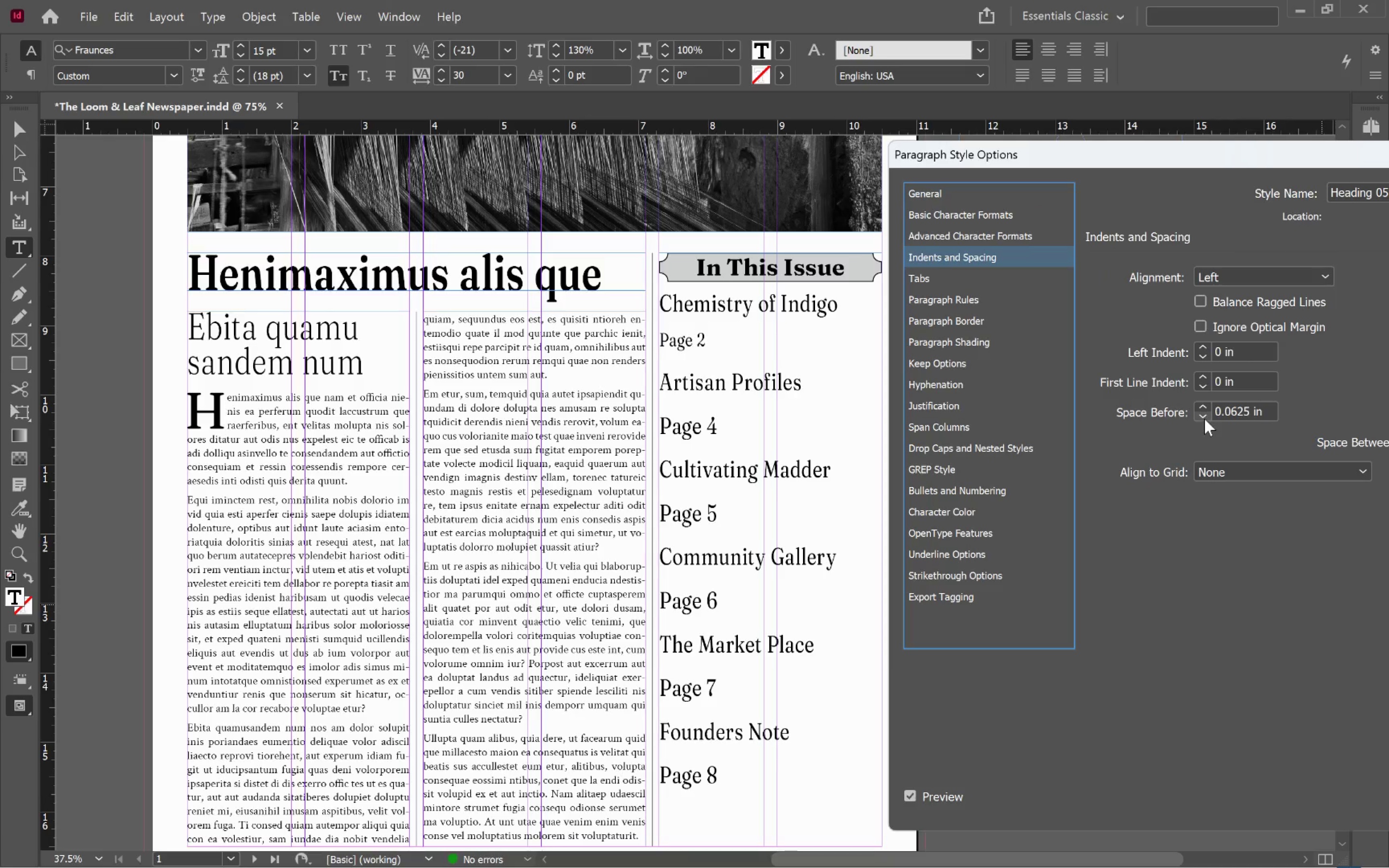 
left_click([1204, 419])
 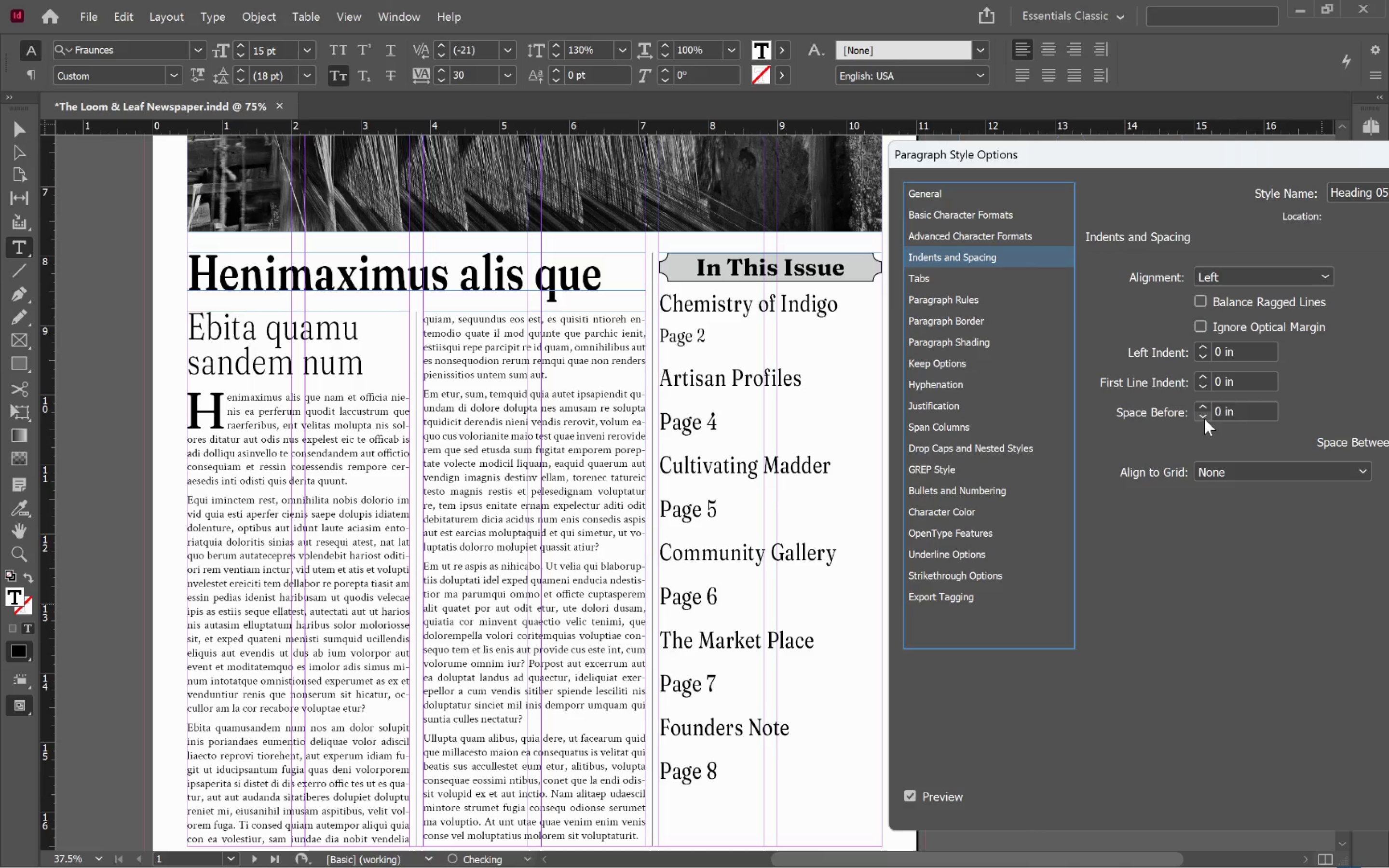 
left_click([1204, 419])
 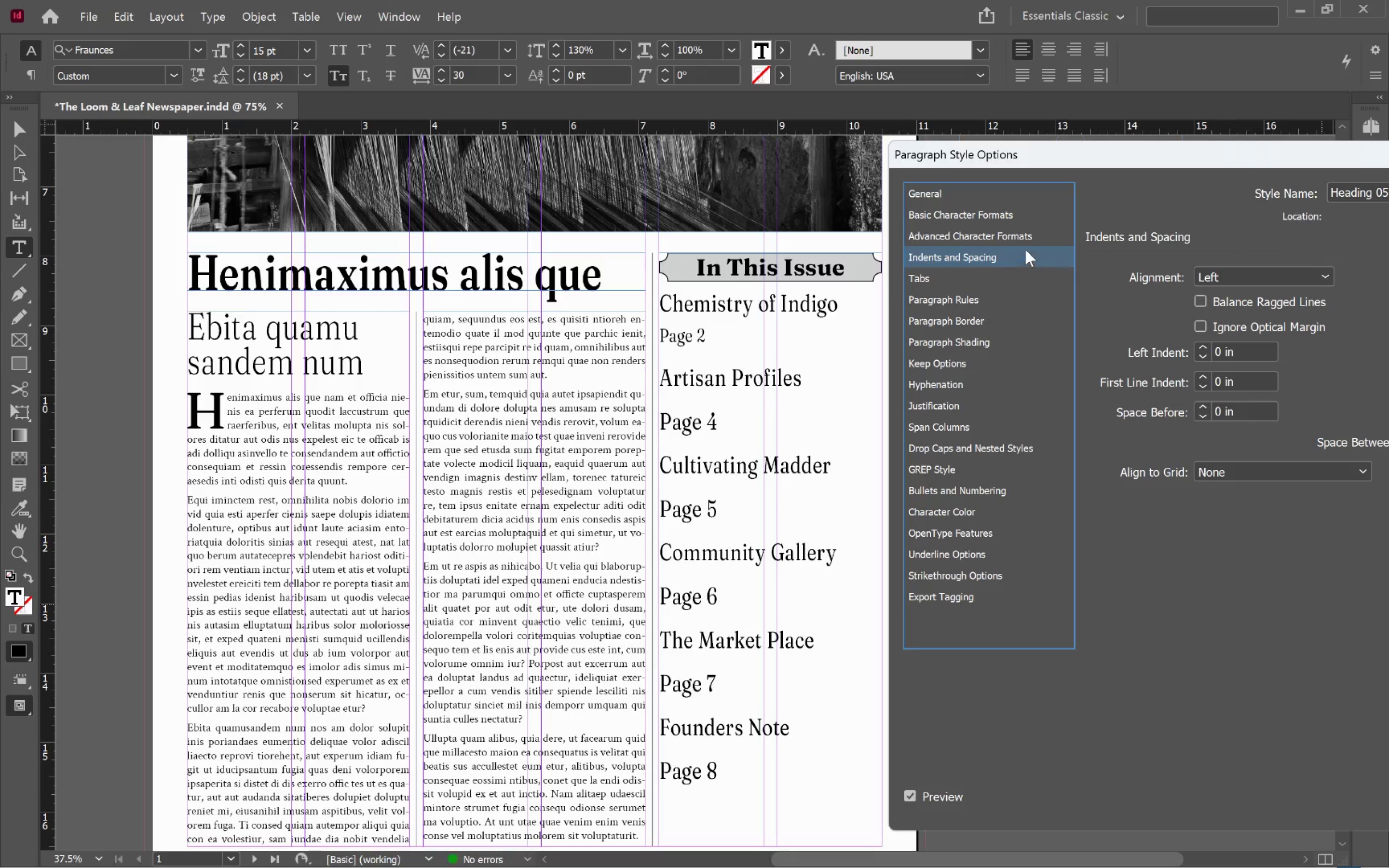 
left_click([1002, 230])
 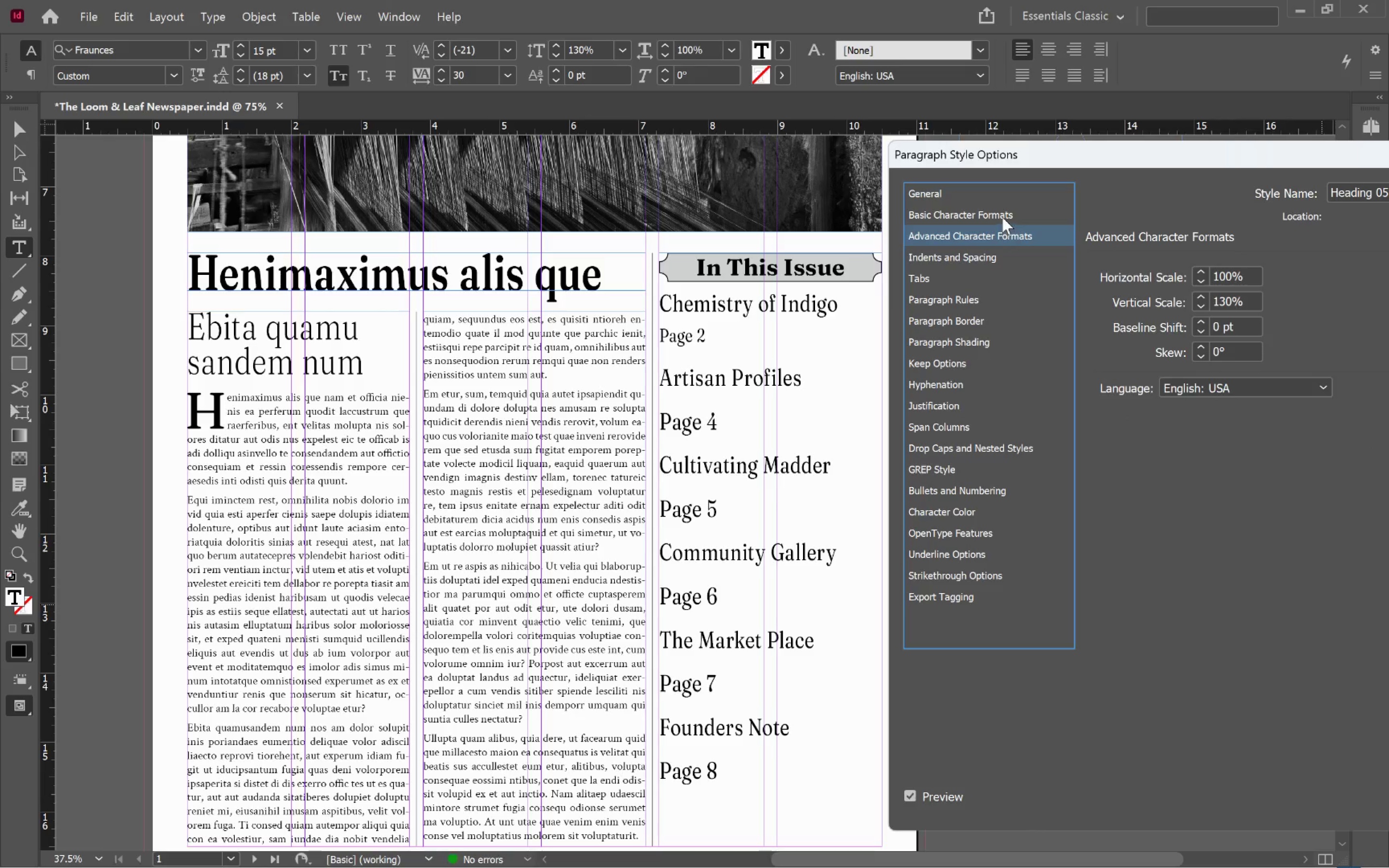 
left_click([1002, 217])
 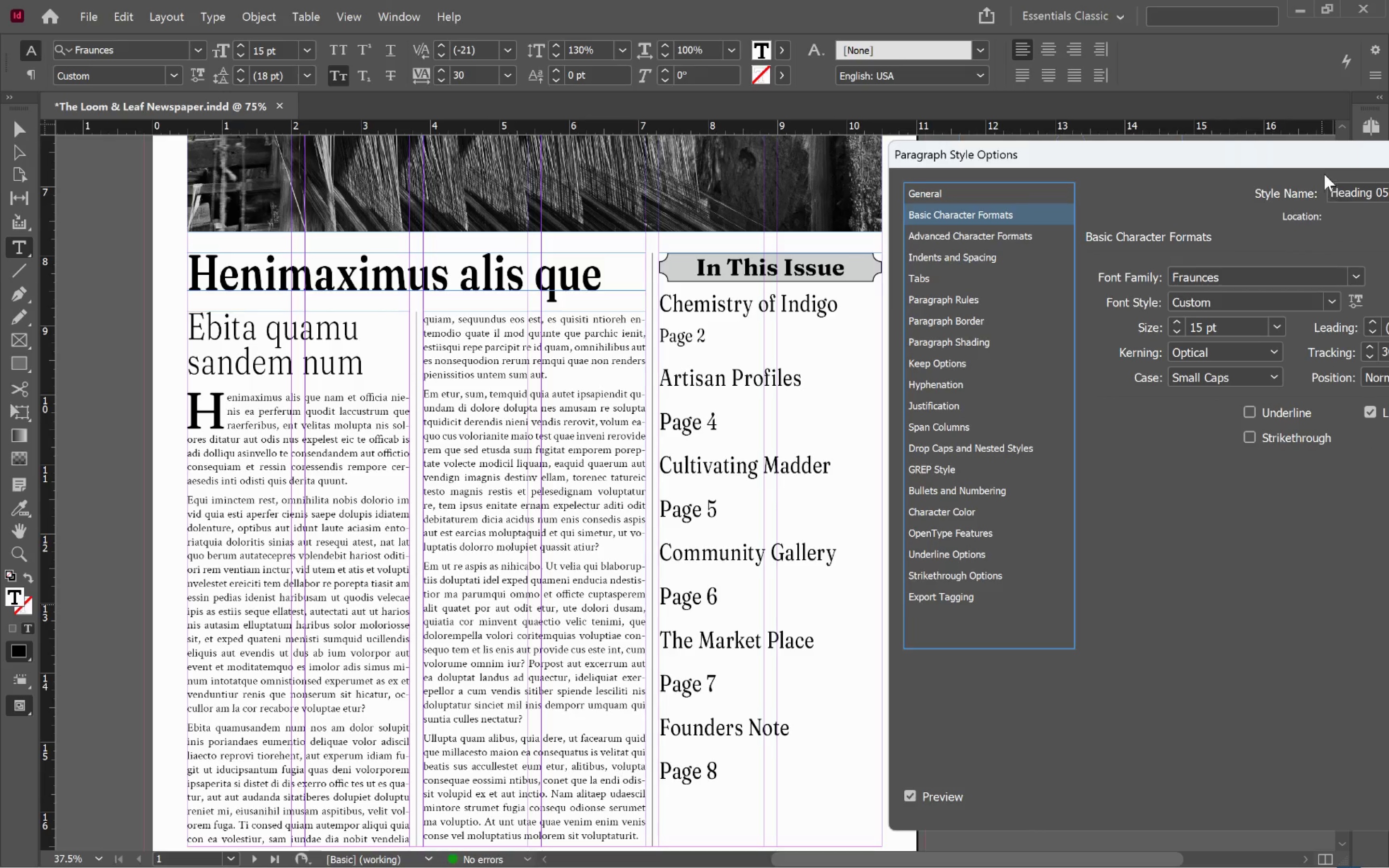 
left_click_drag(start_coordinate=[1323, 166], to_coordinate=[1255, 181])
 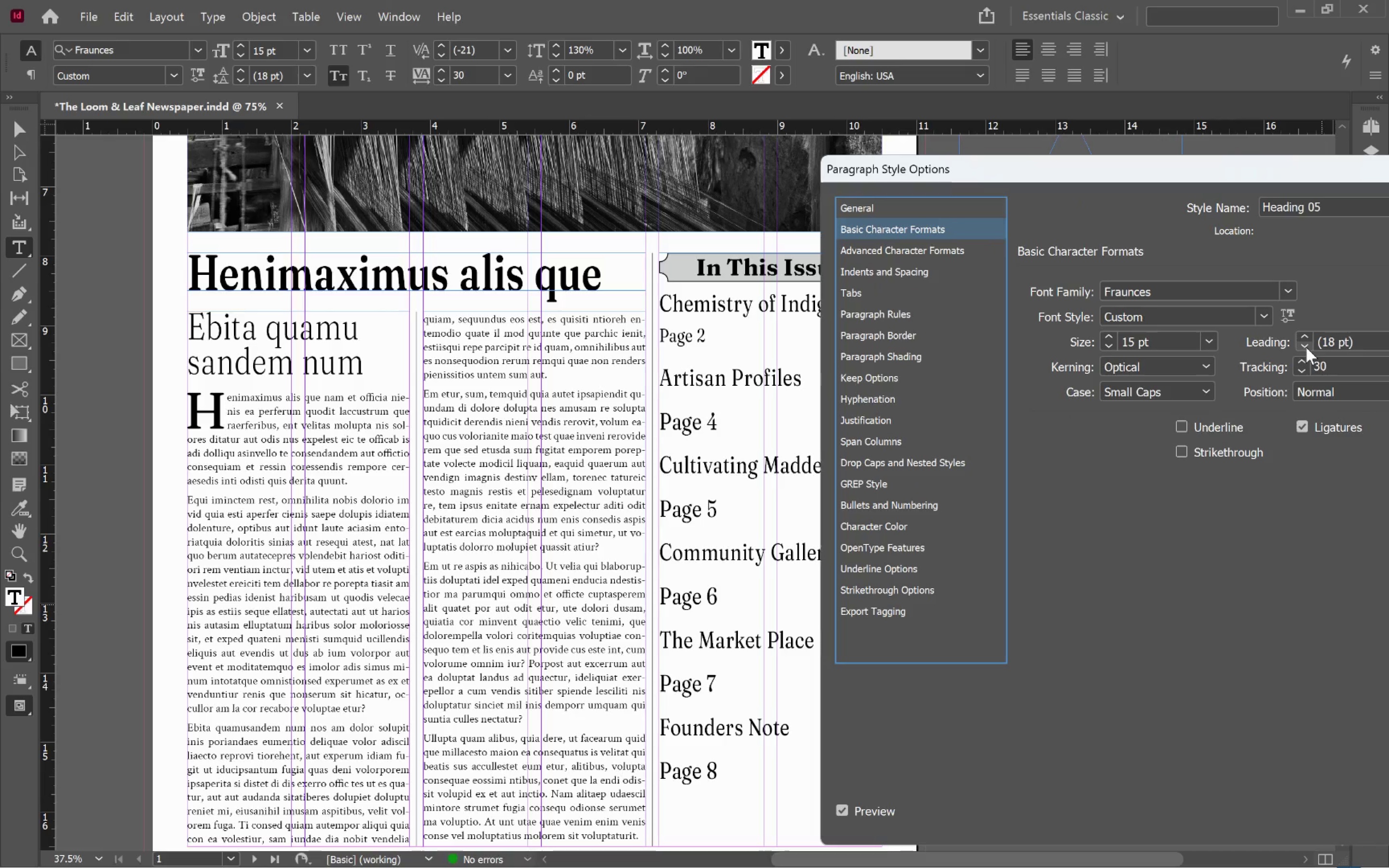 
left_click([1306, 347])
 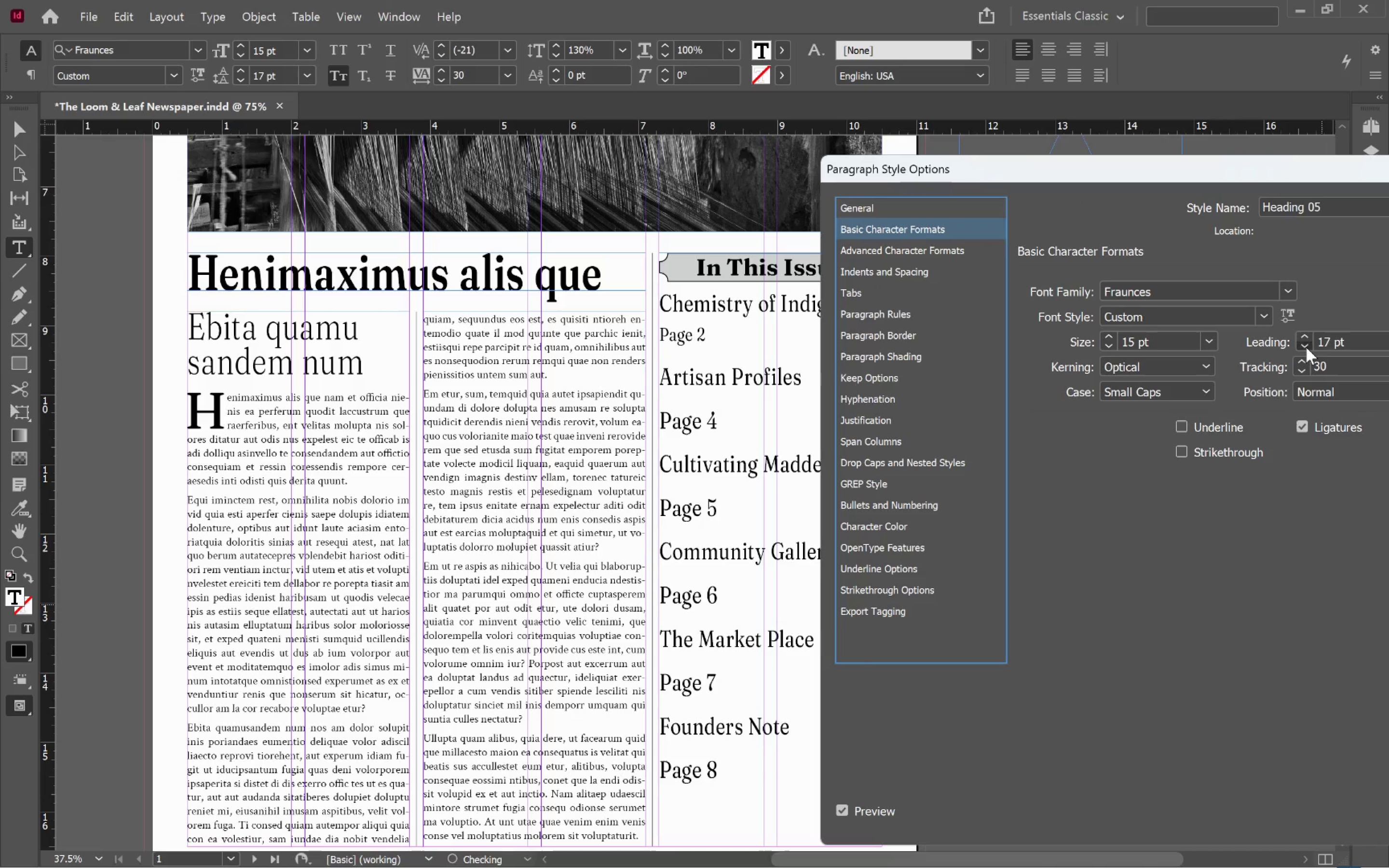 
double_click([1306, 347])
 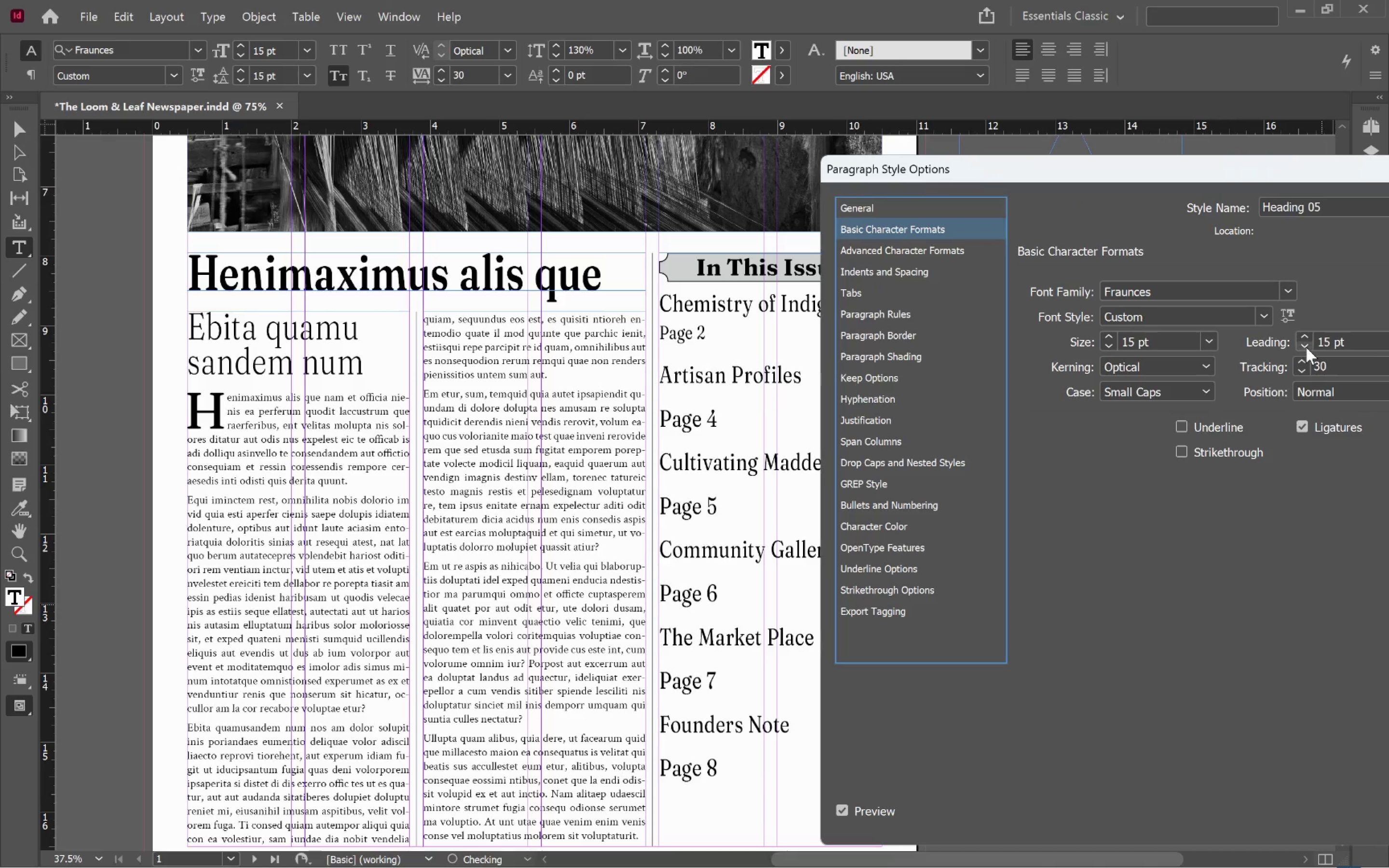 
triple_click([1306, 347])
 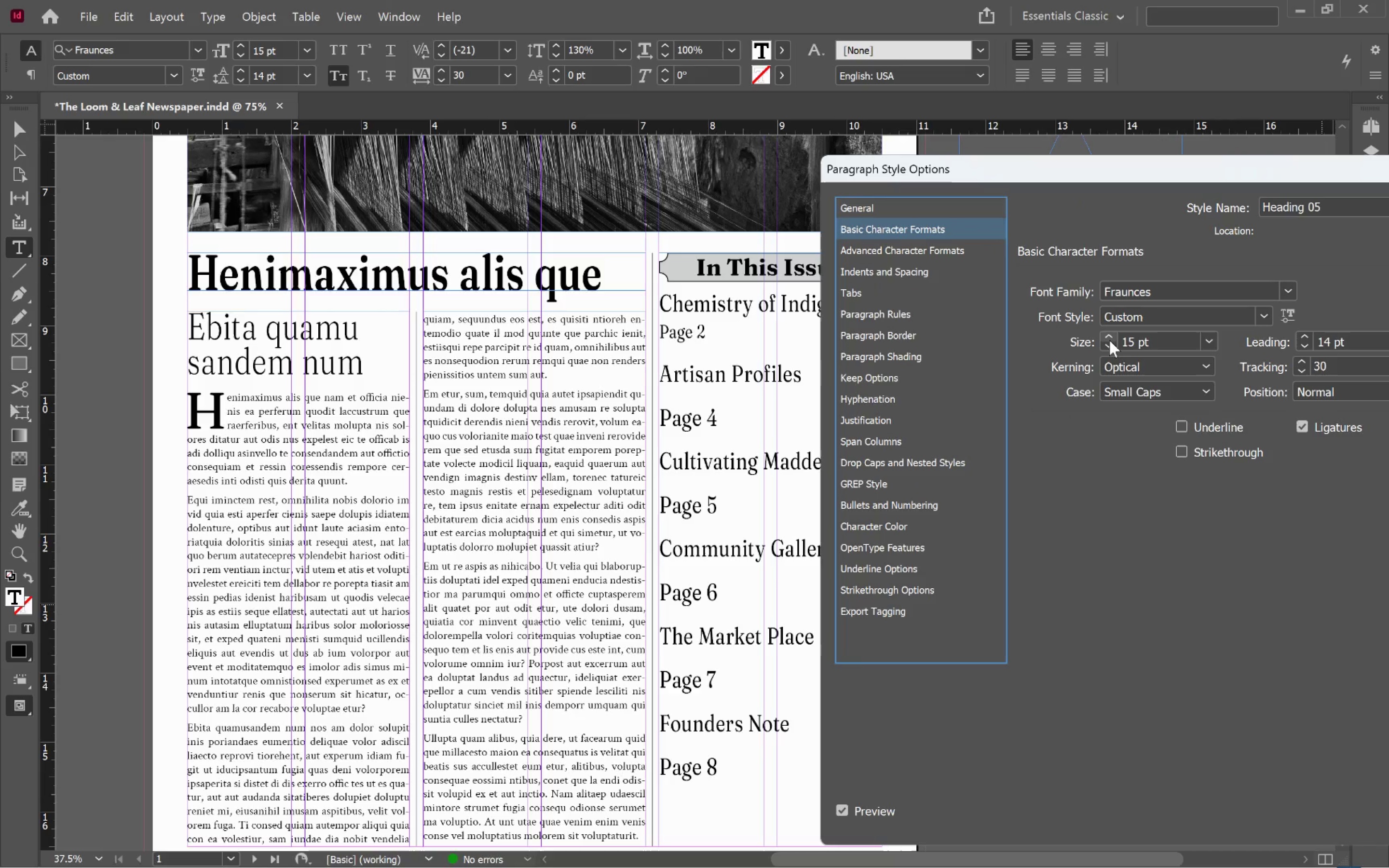 
mouse_move([1255, 322])
 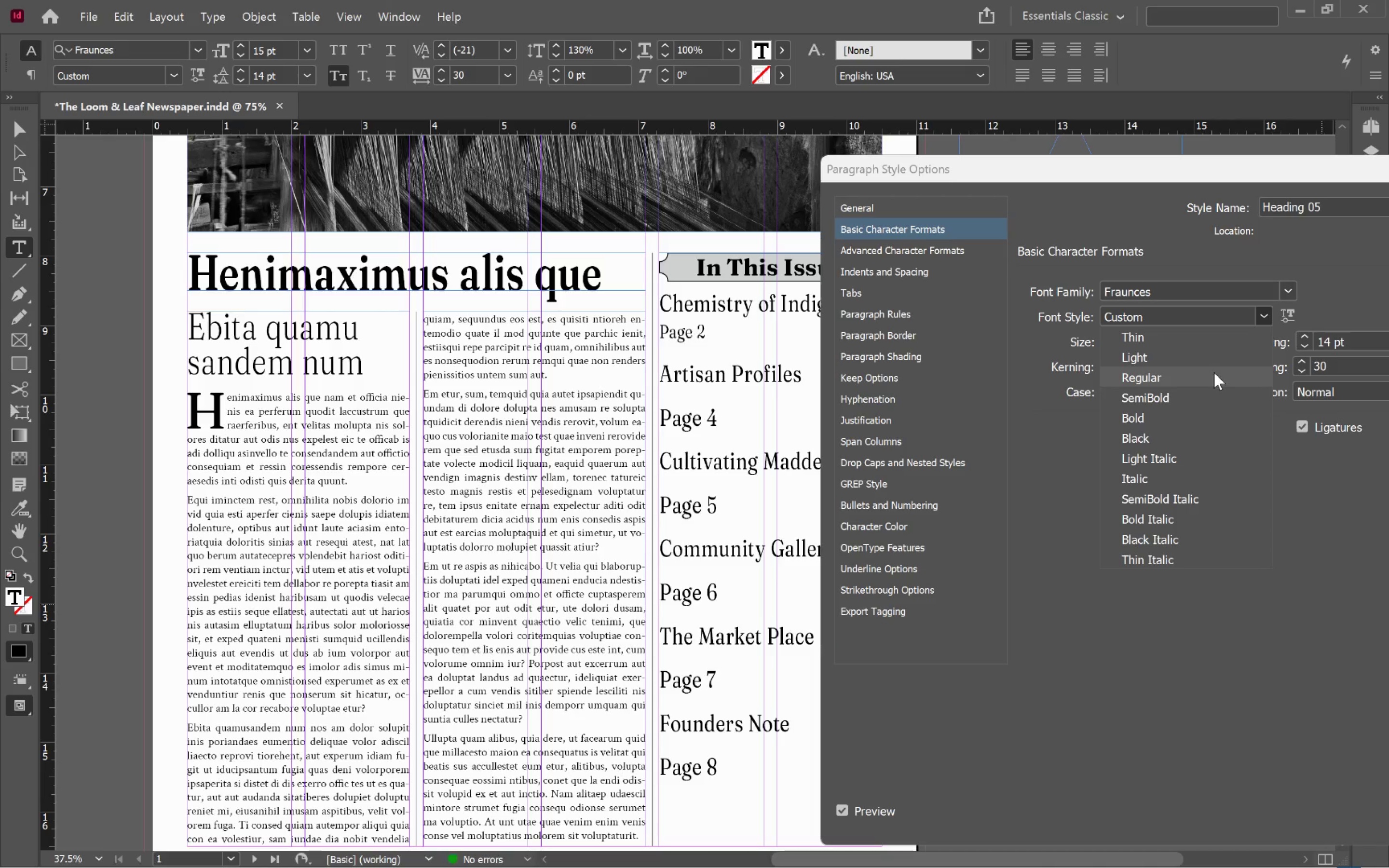 
left_click([1214, 372])
 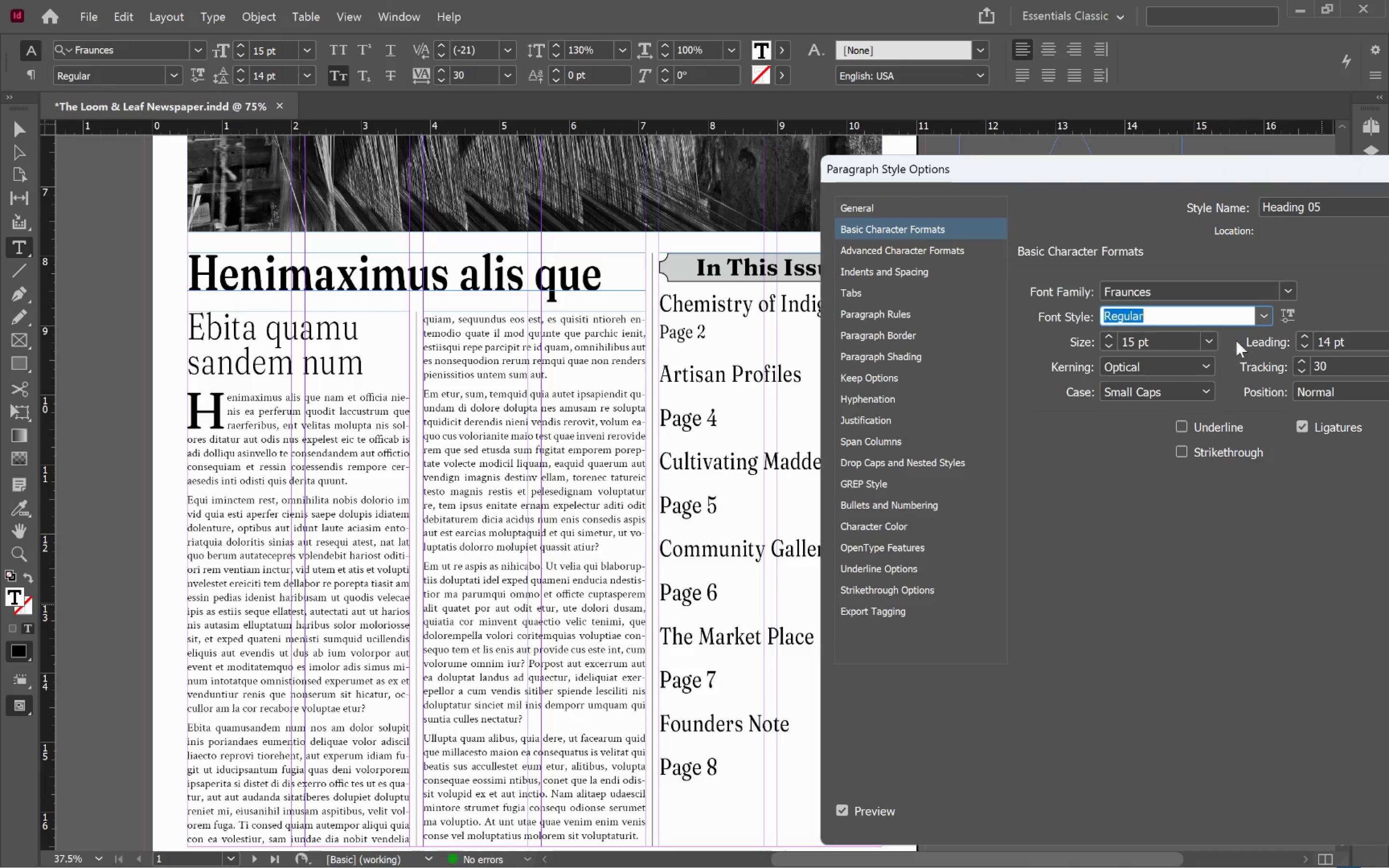 
left_click([1260, 319])
 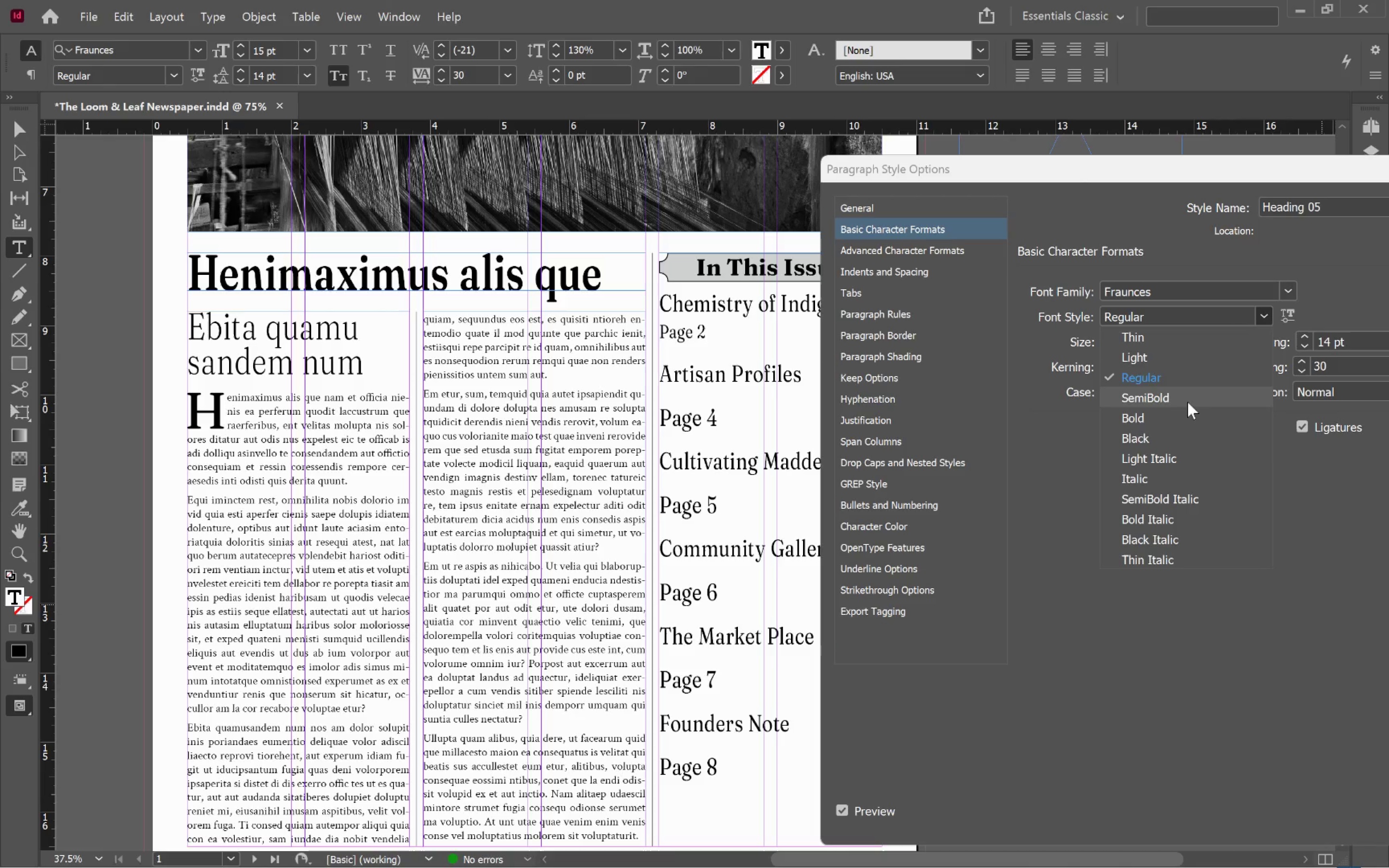 
left_click([1188, 400])
 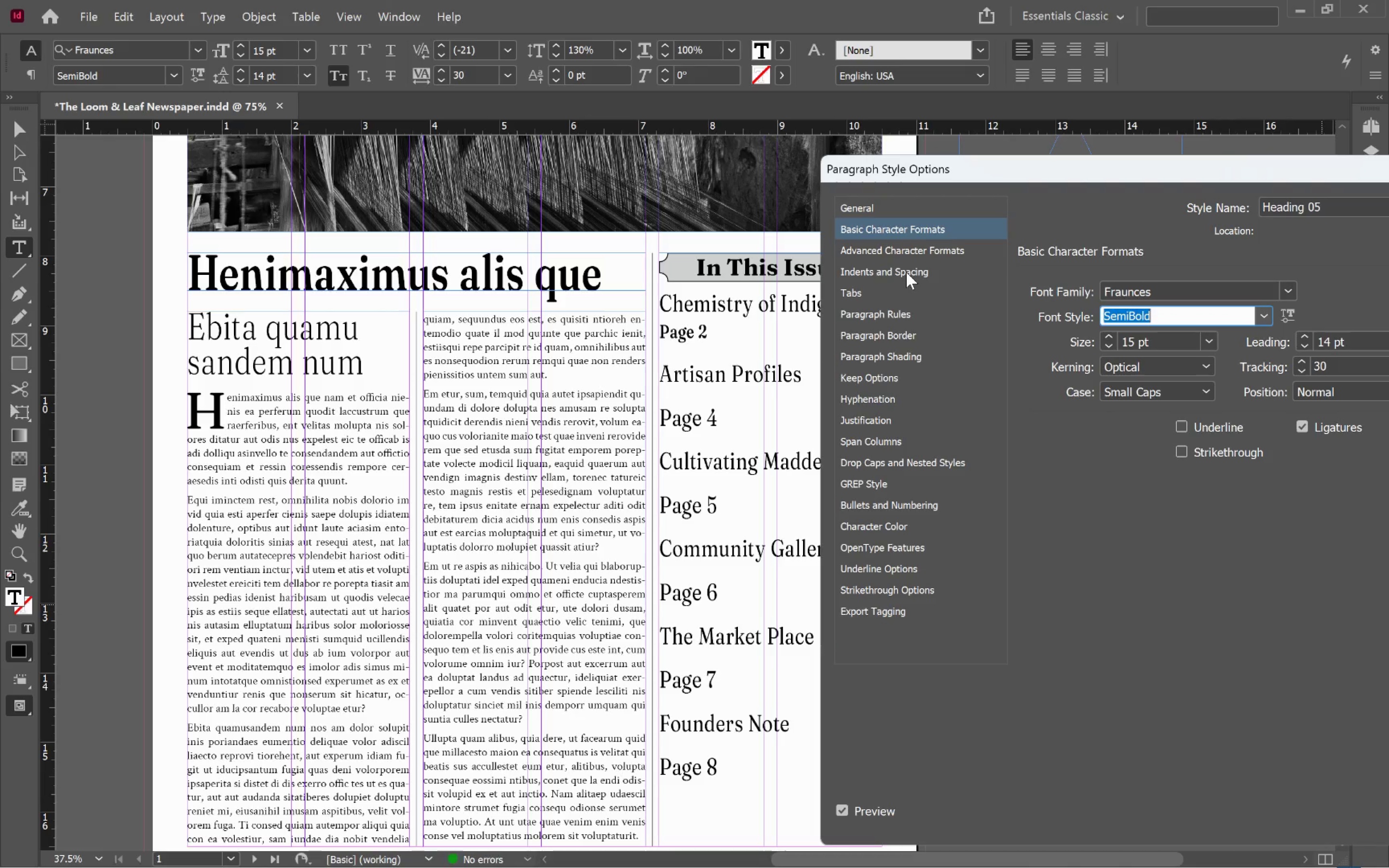 
wait(7.42)
 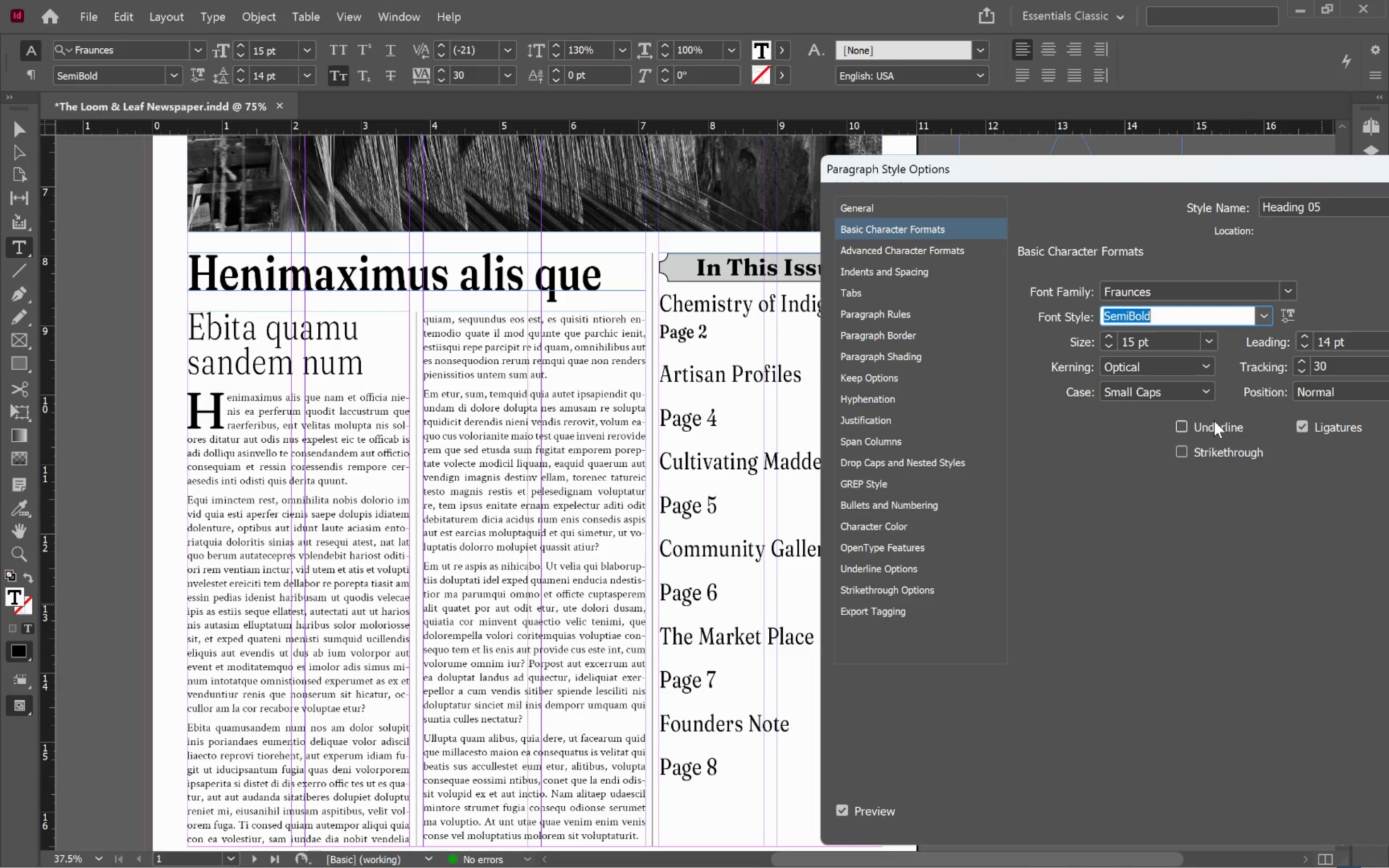 
left_click_drag(start_coordinate=[1156, 175], to_coordinate=[991, 111])
 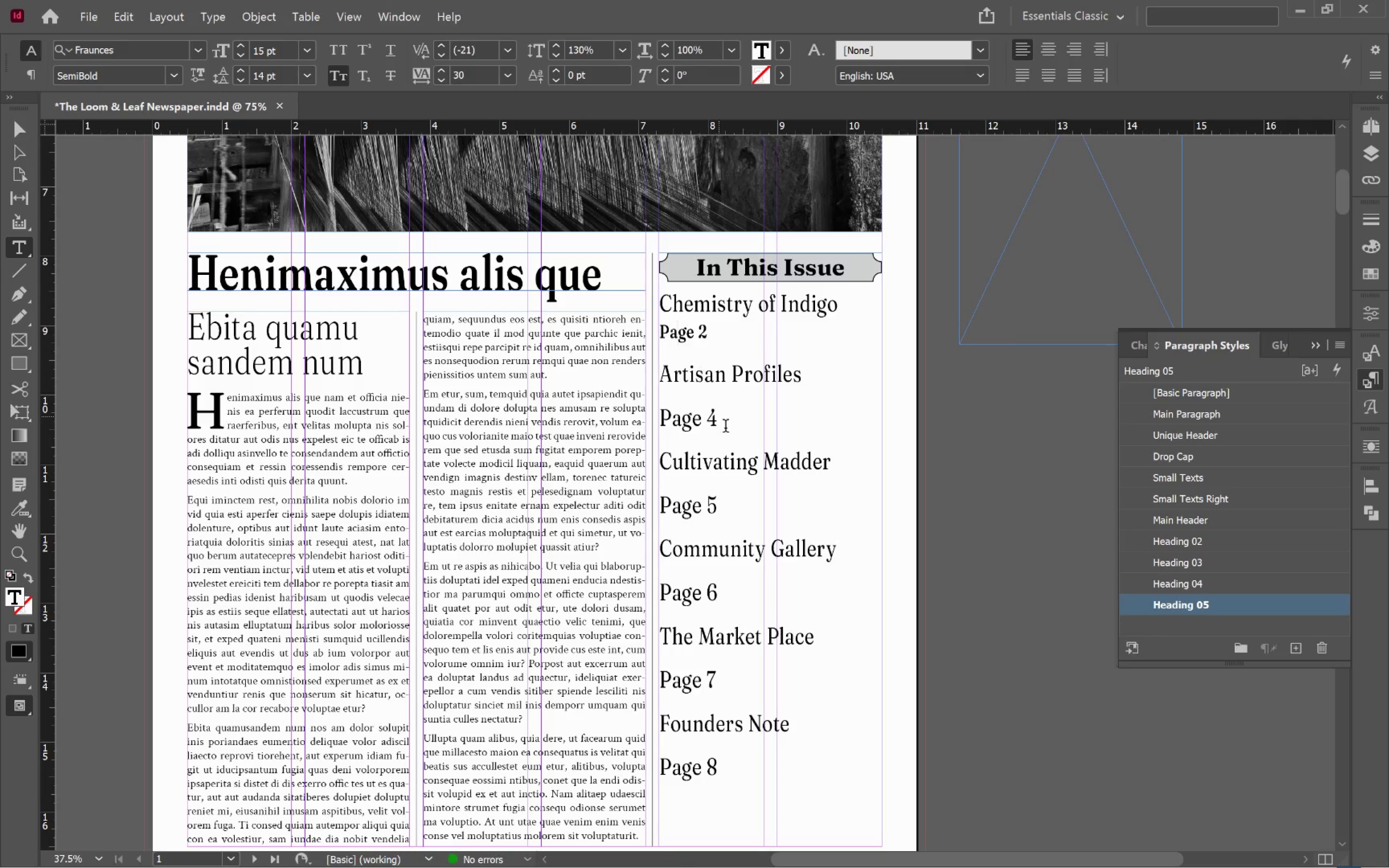 
left_click([710, 422])
 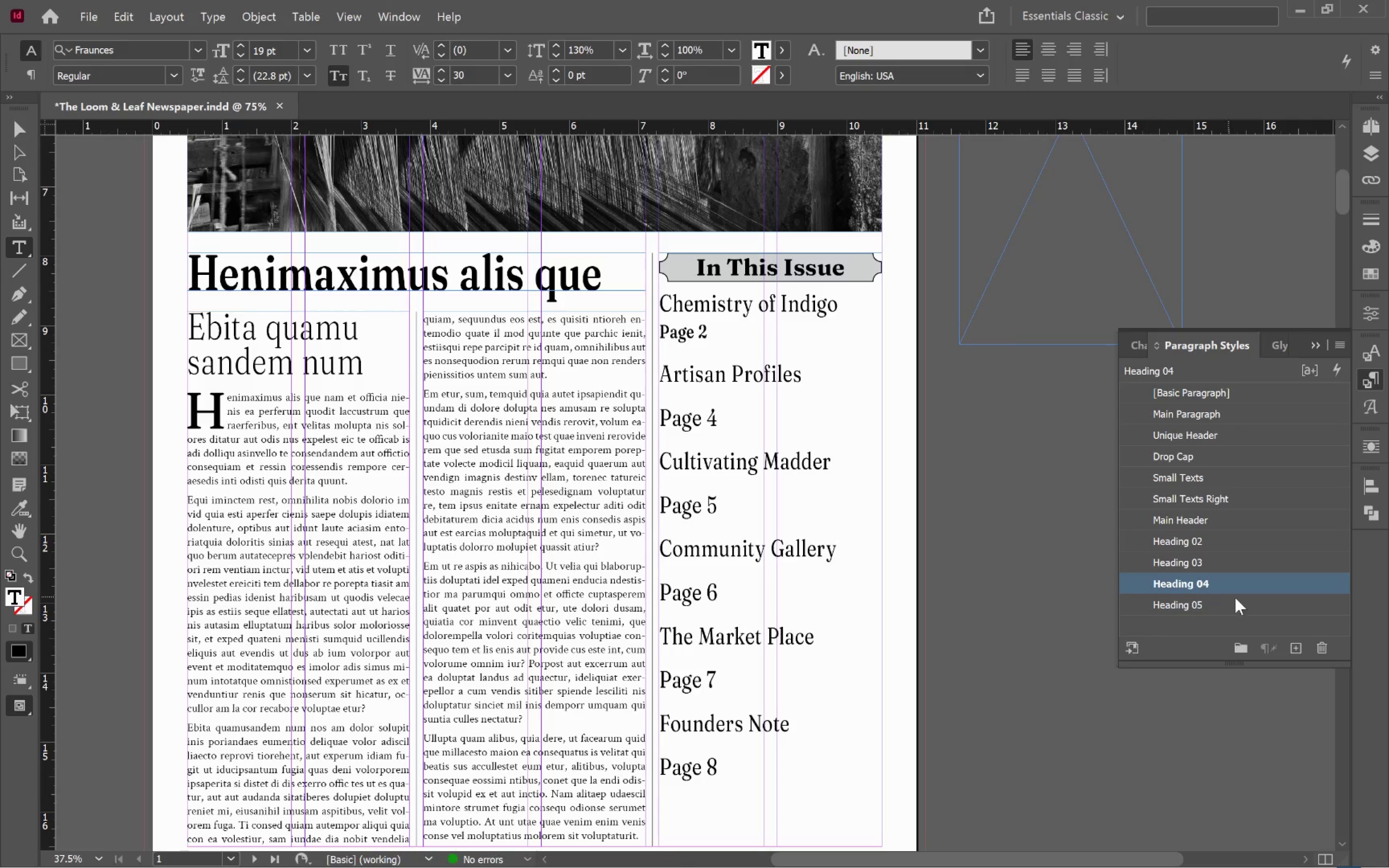 
left_click([1243, 597])
 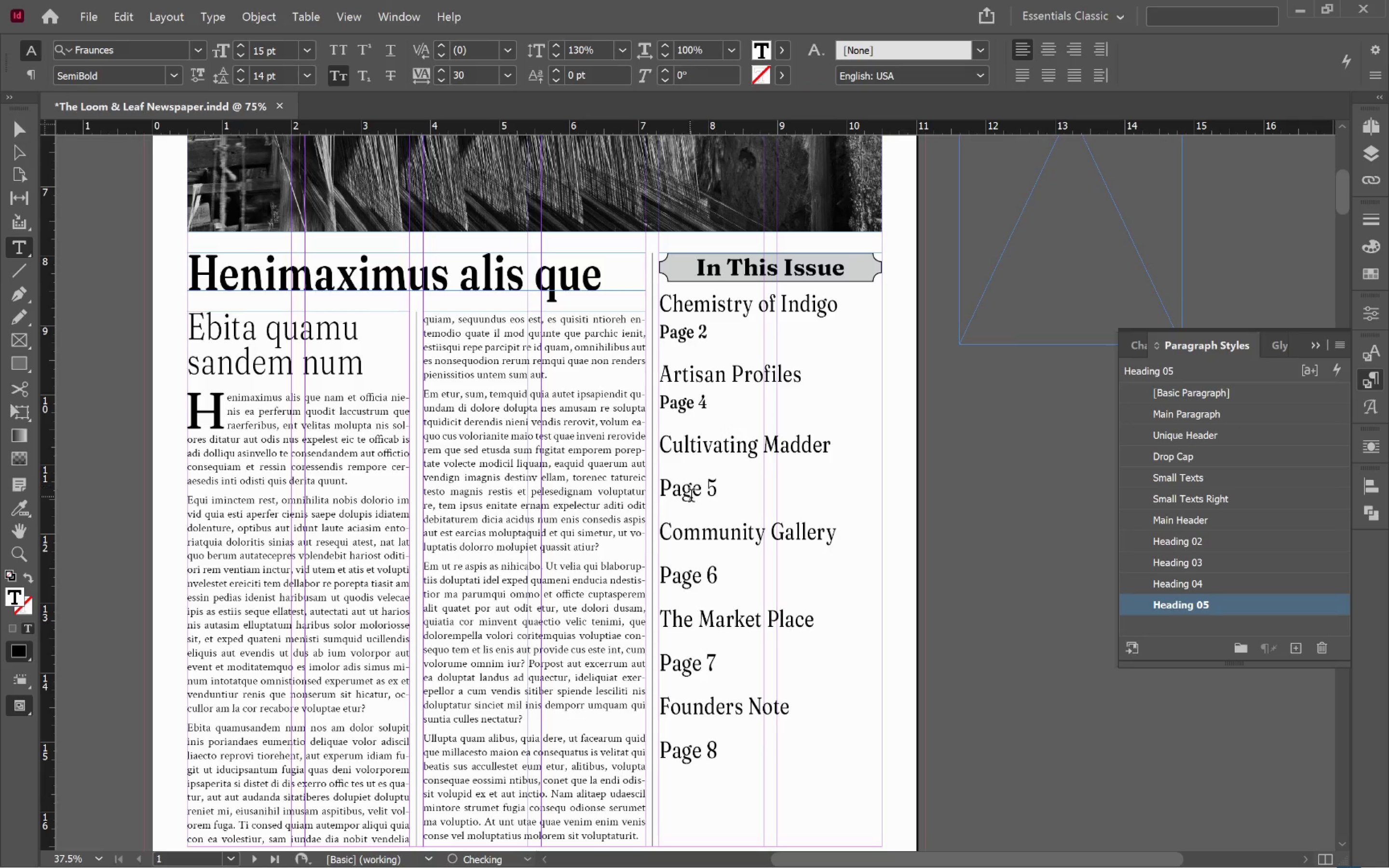 
left_click([692, 495])
 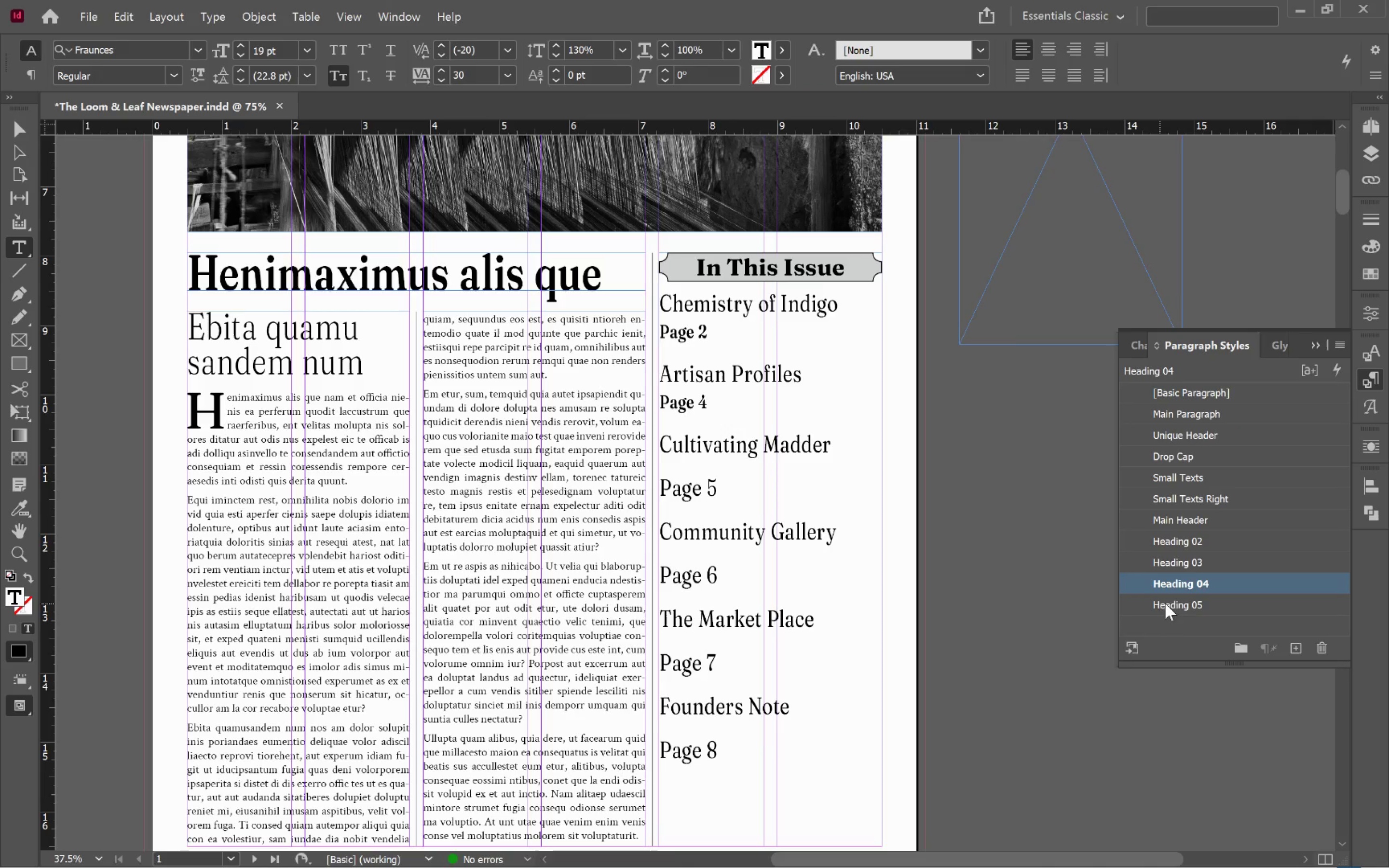 
left_click([1182, 603])
 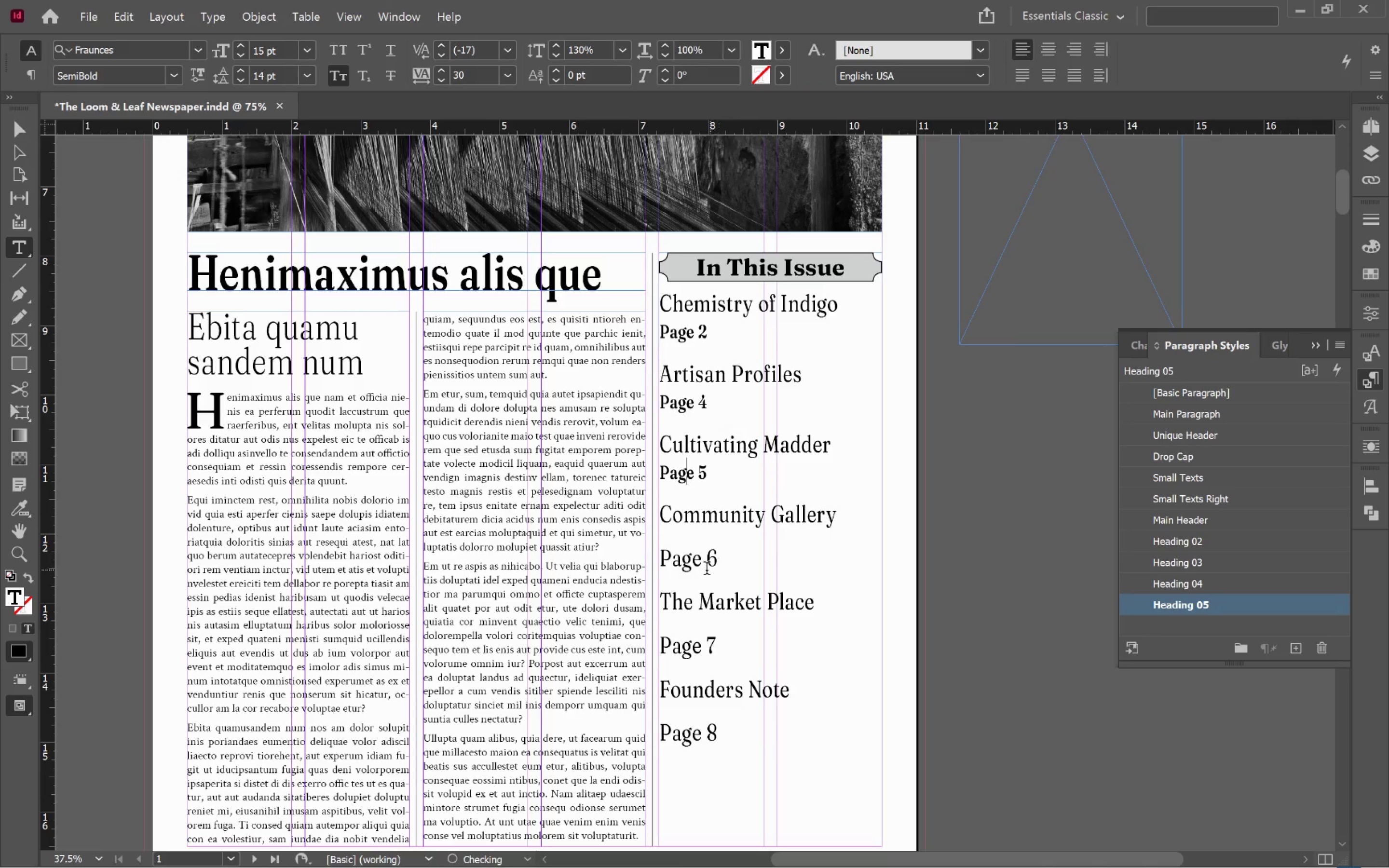 
left_click([689, 567])
 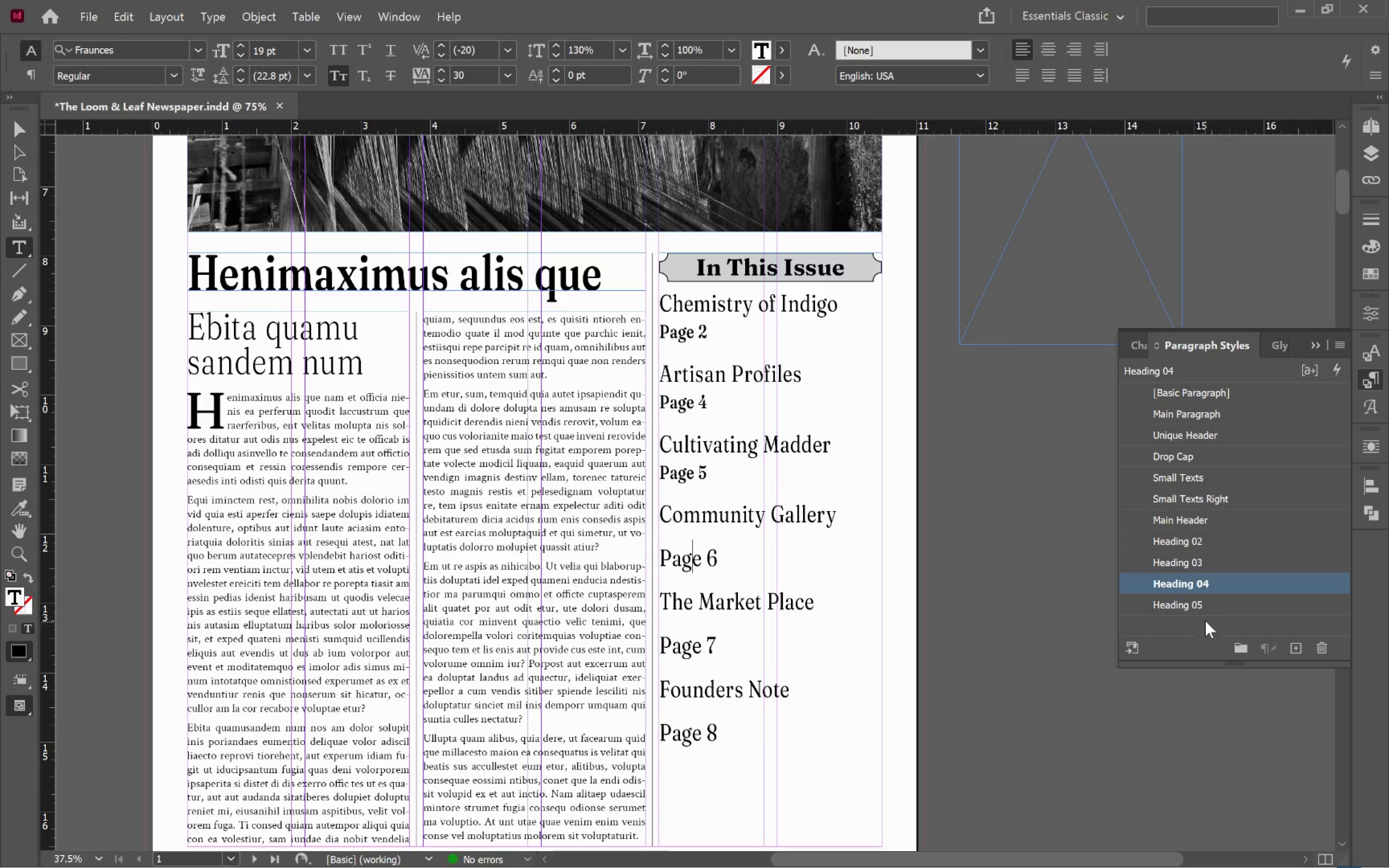 
left_click([1214, 605])
 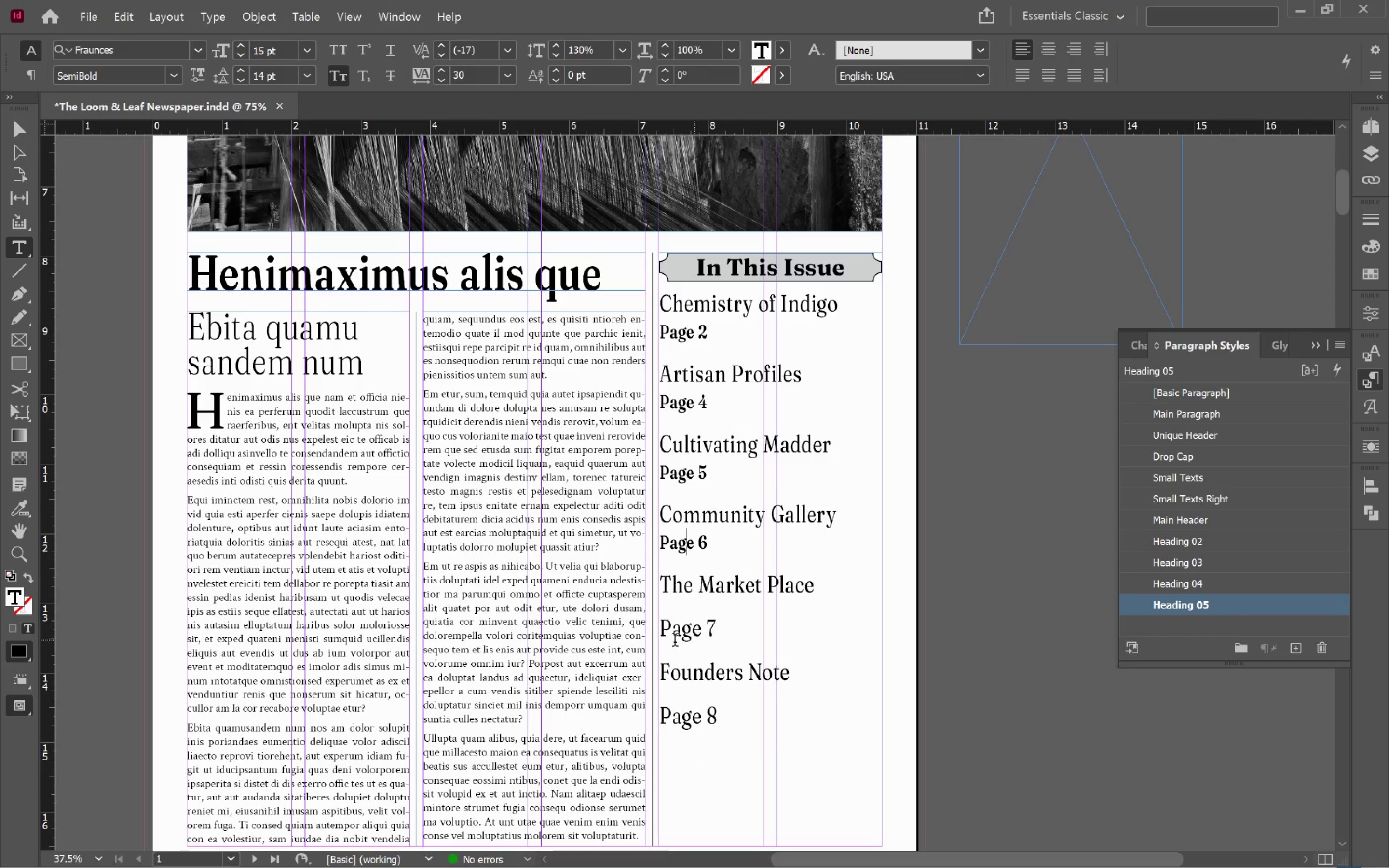 
left_click([688, 635])
 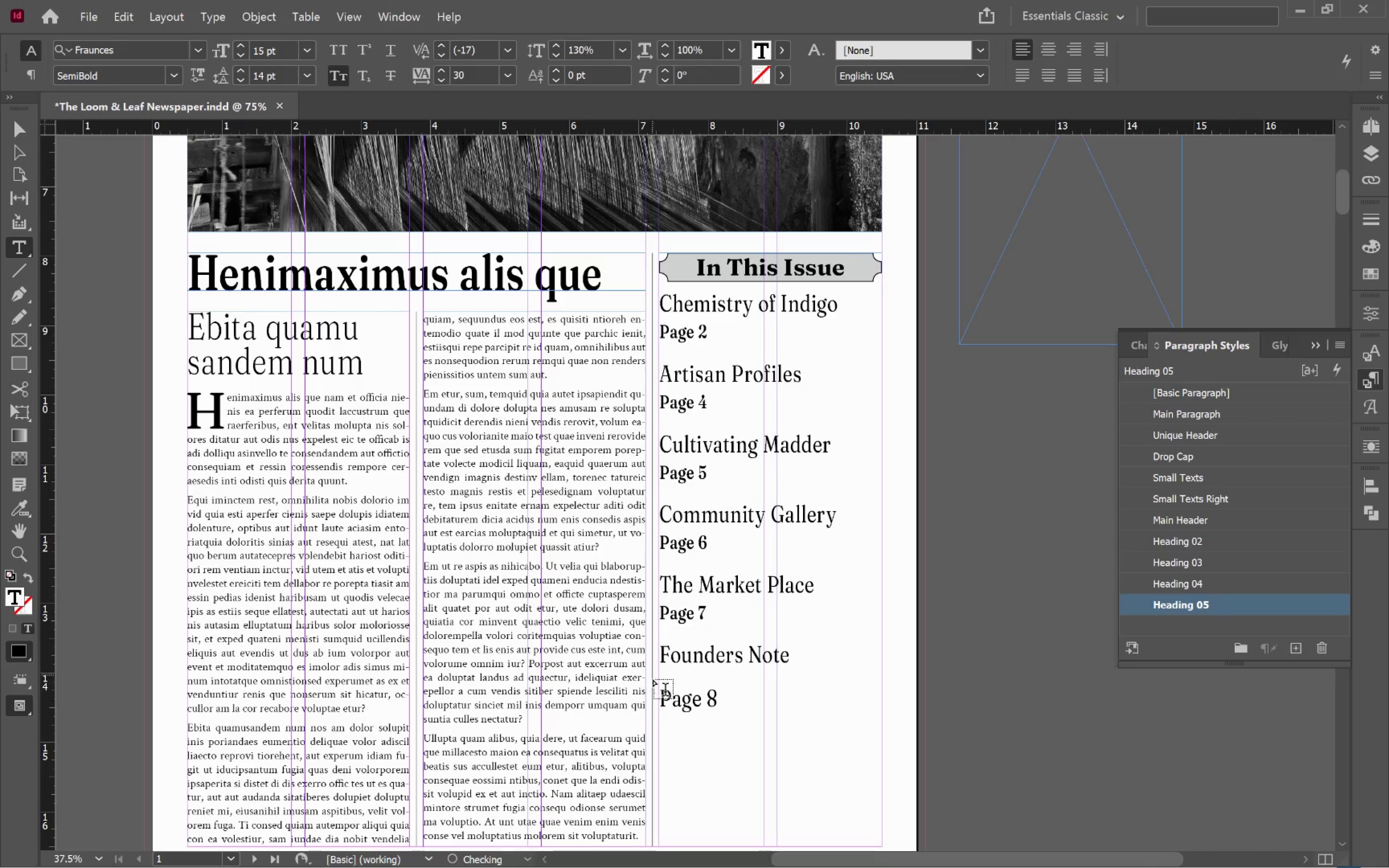 
left_click([705, 705])
 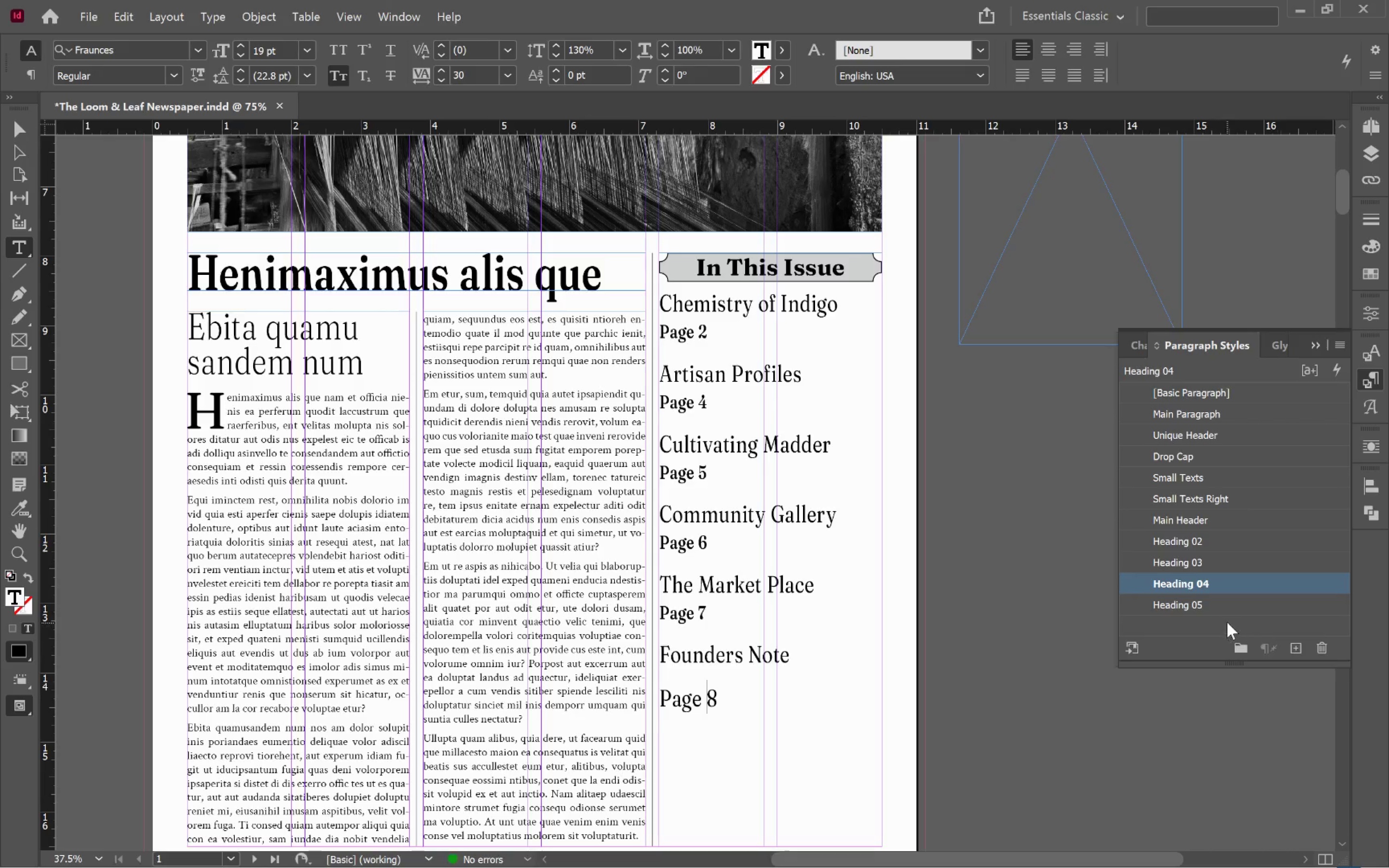 
left_click([1223, 606])
 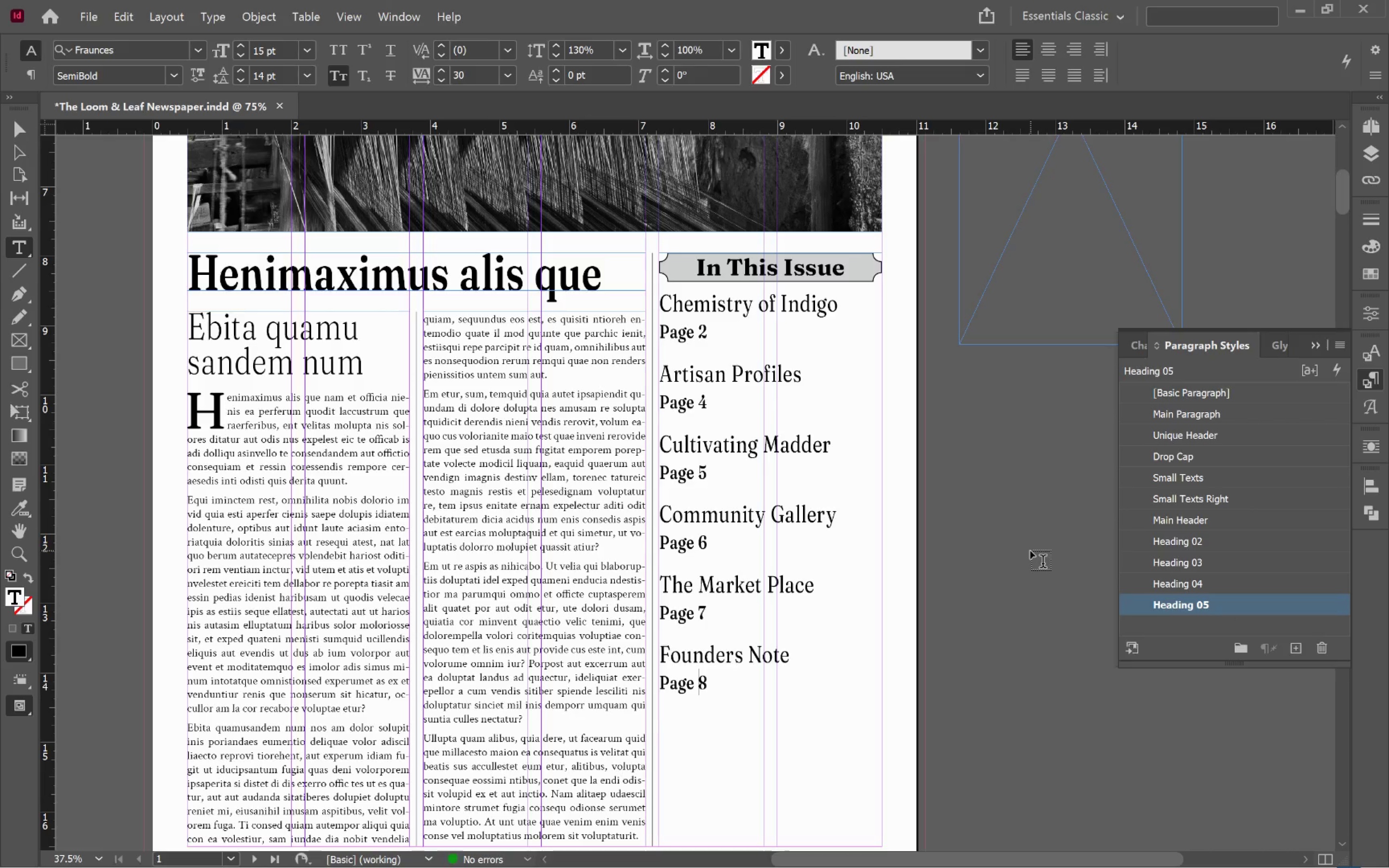 
hold_key(key=ControlLeft, duration=0.5)
left_click([1027, 551])
 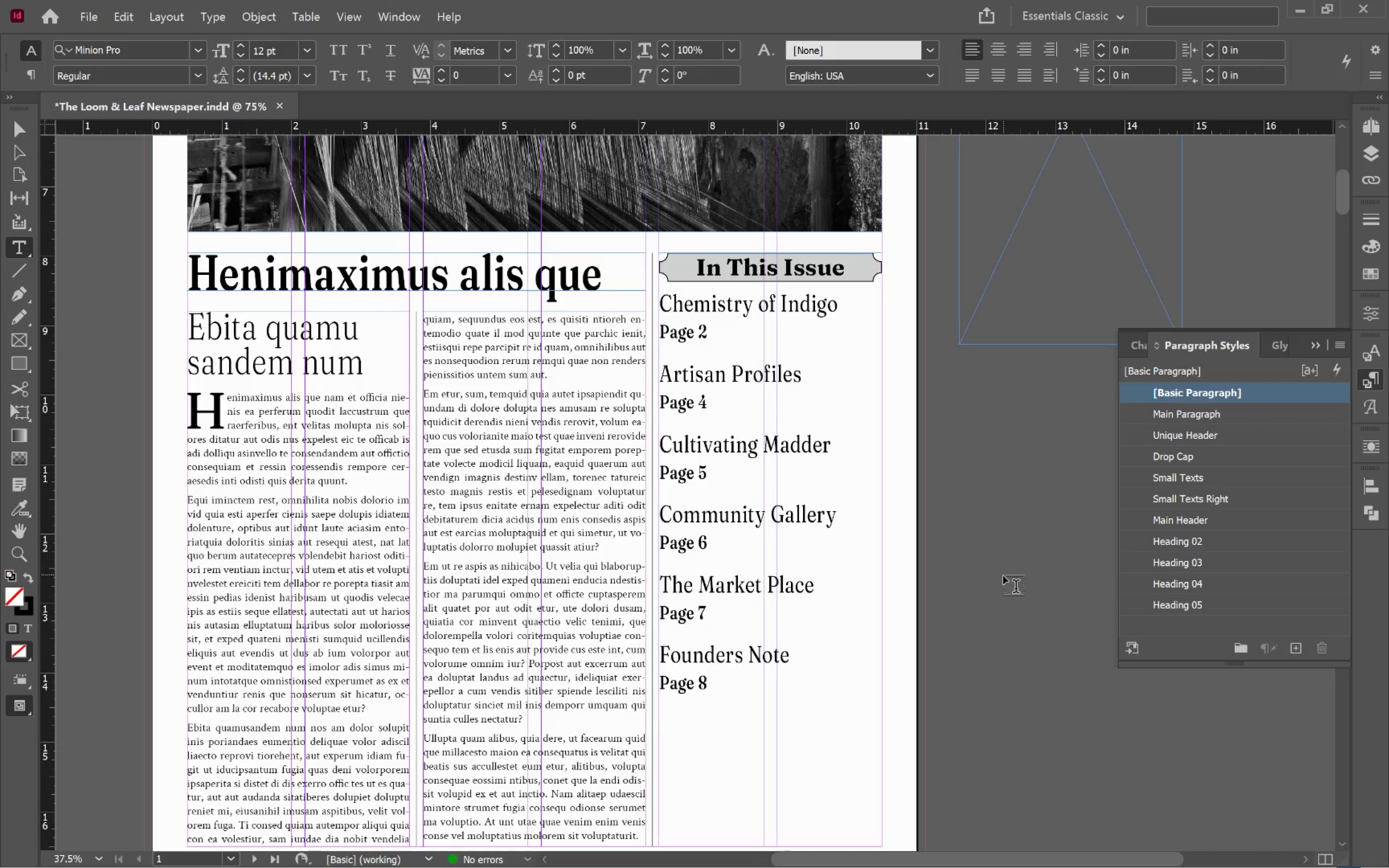 
key(V)
 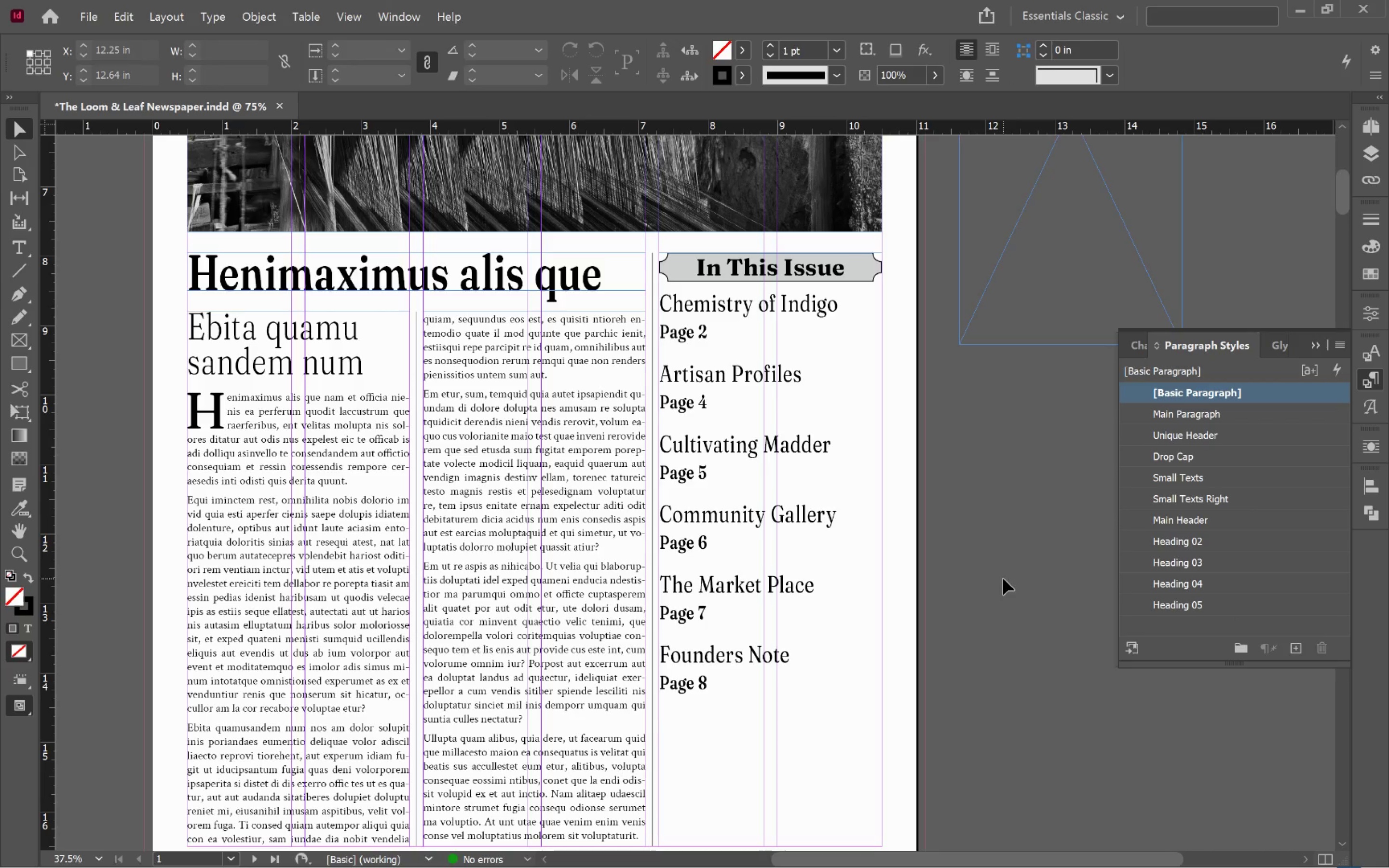 
left_click([1003, 579])
 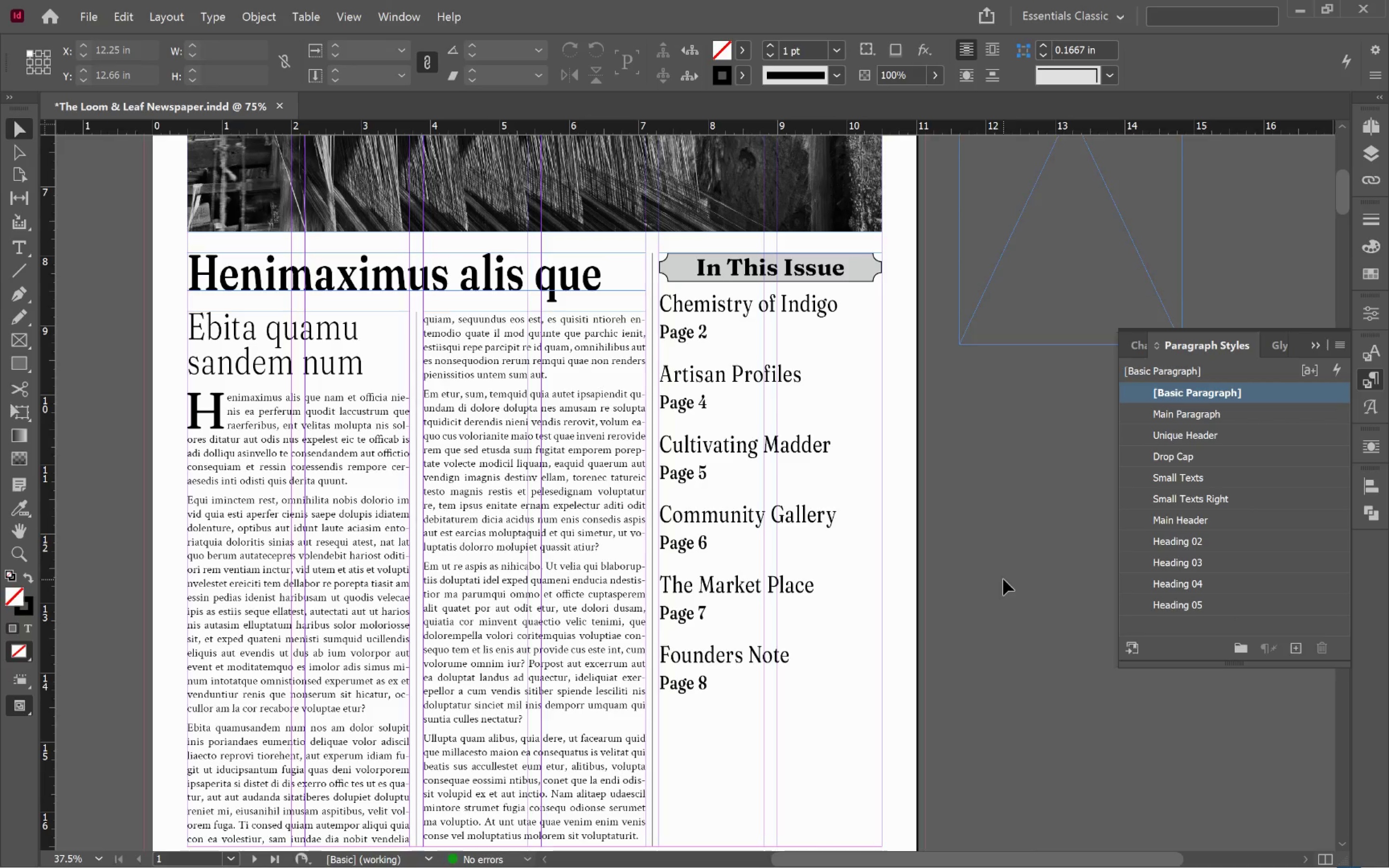 
key(W)
 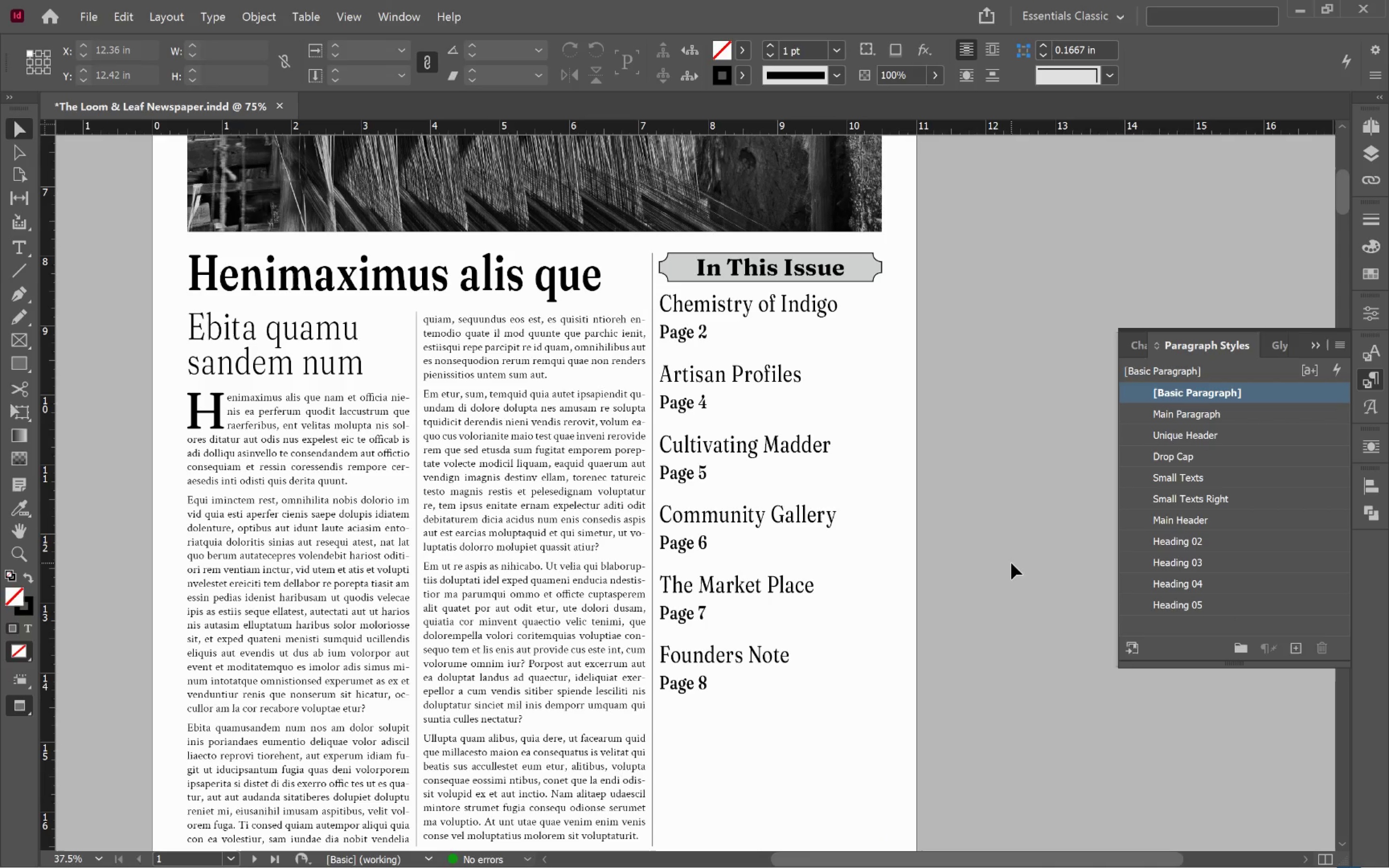 
wait(6.89)
 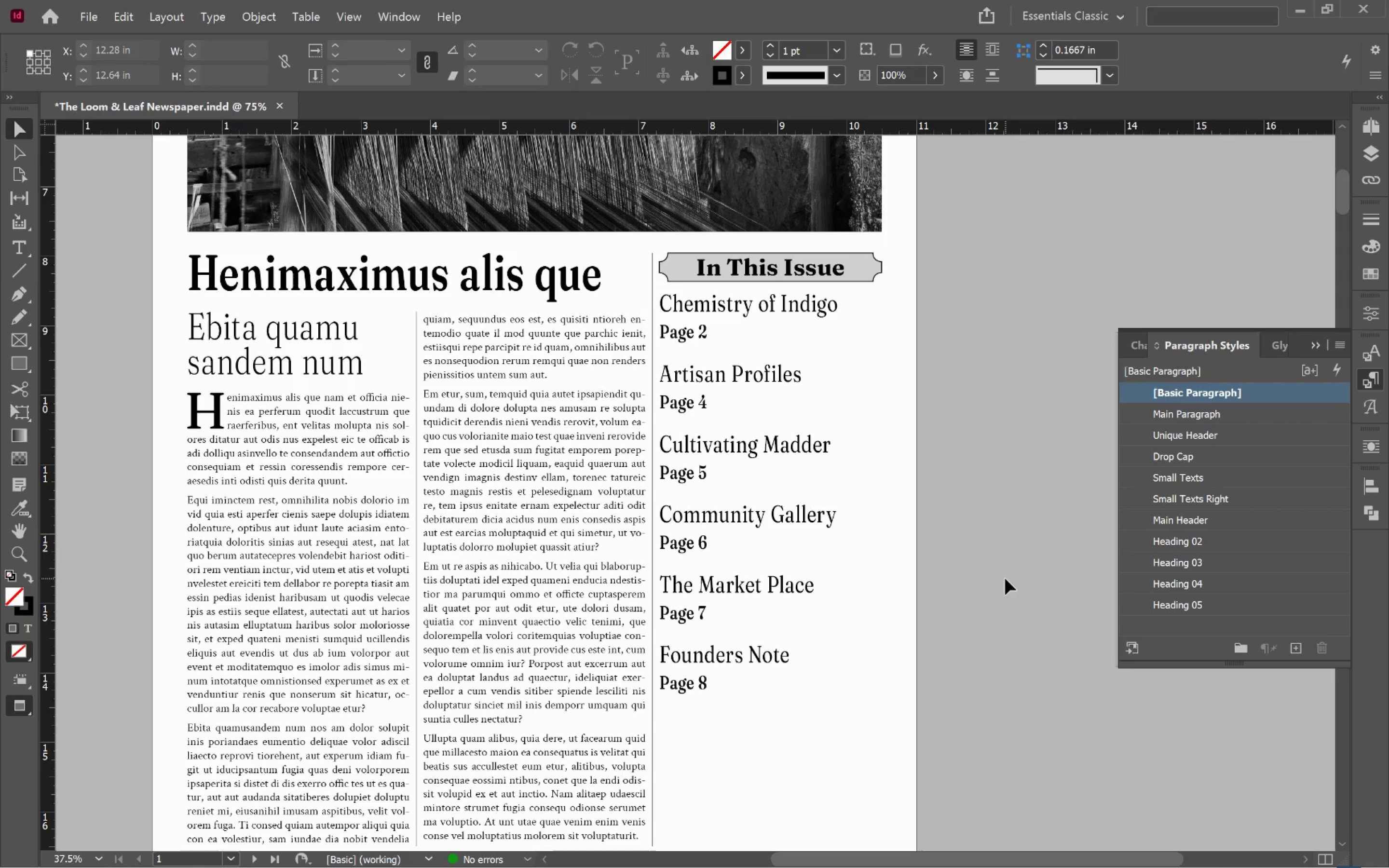 
scroll: coordinate [1008, 558], scroll_direction: down, amount: 4.0
 